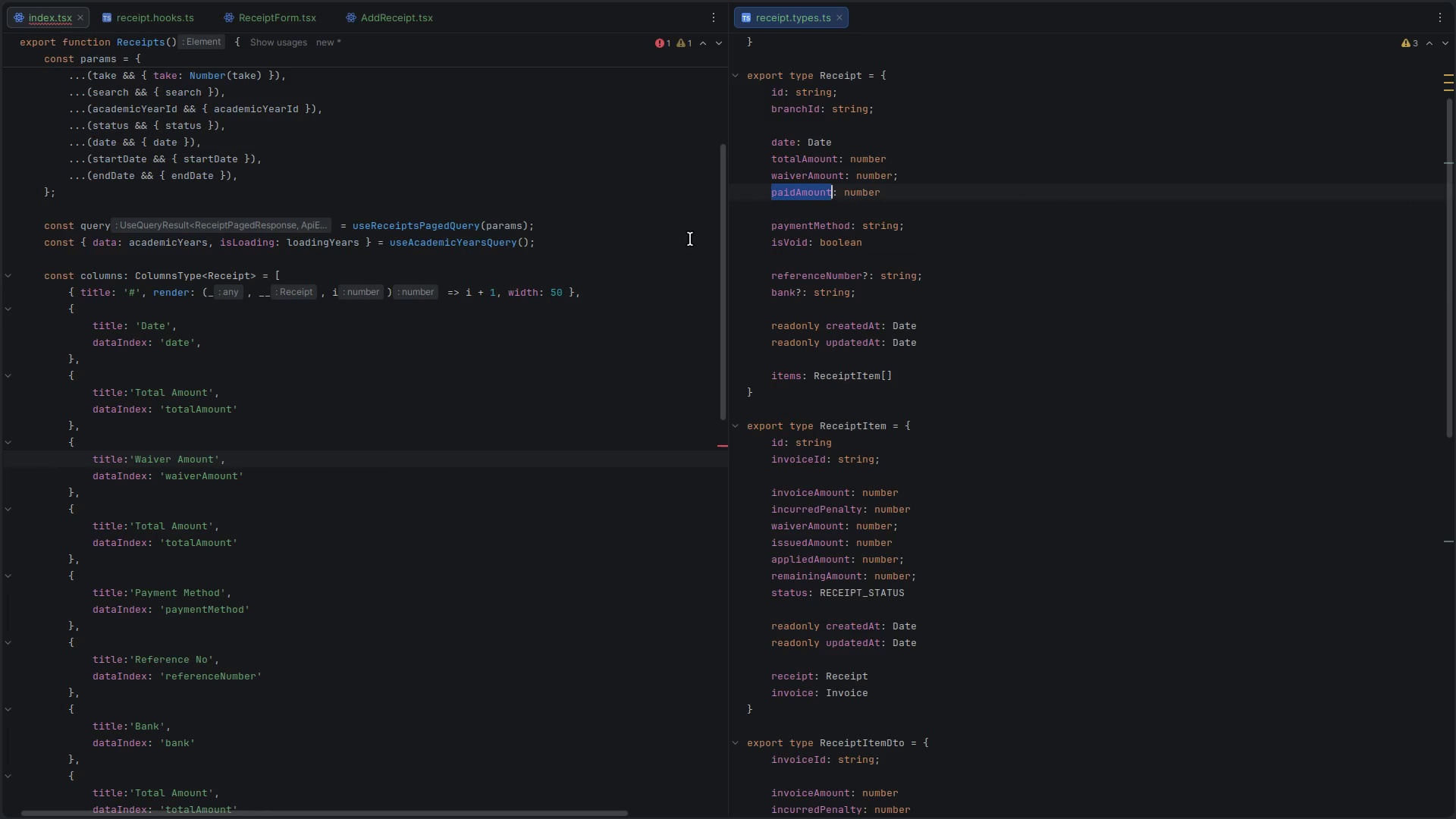 
key(Control+C)
 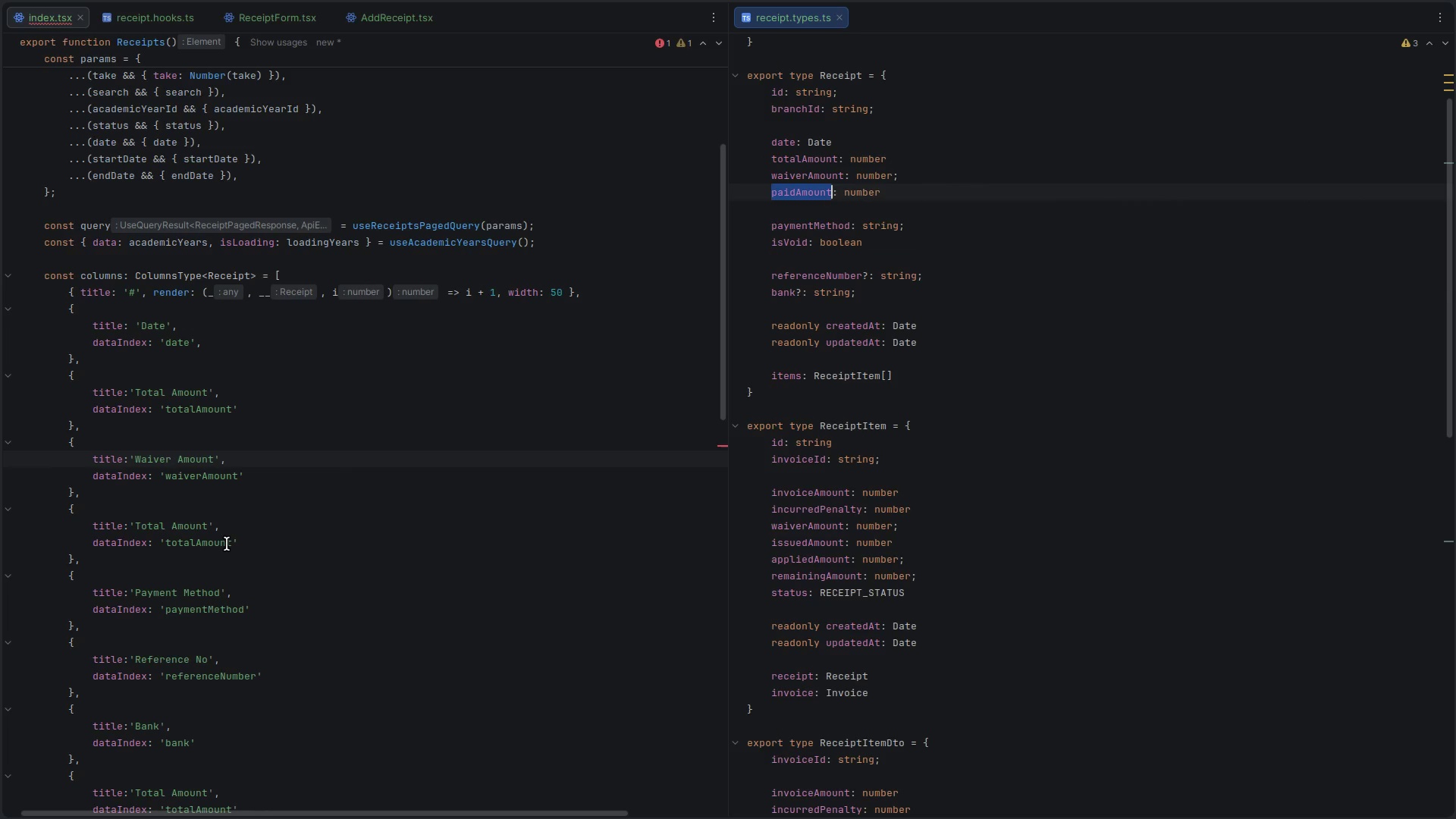 
scroll: coordinate [227, 544], scroll_direction: down, amount: 2.0
 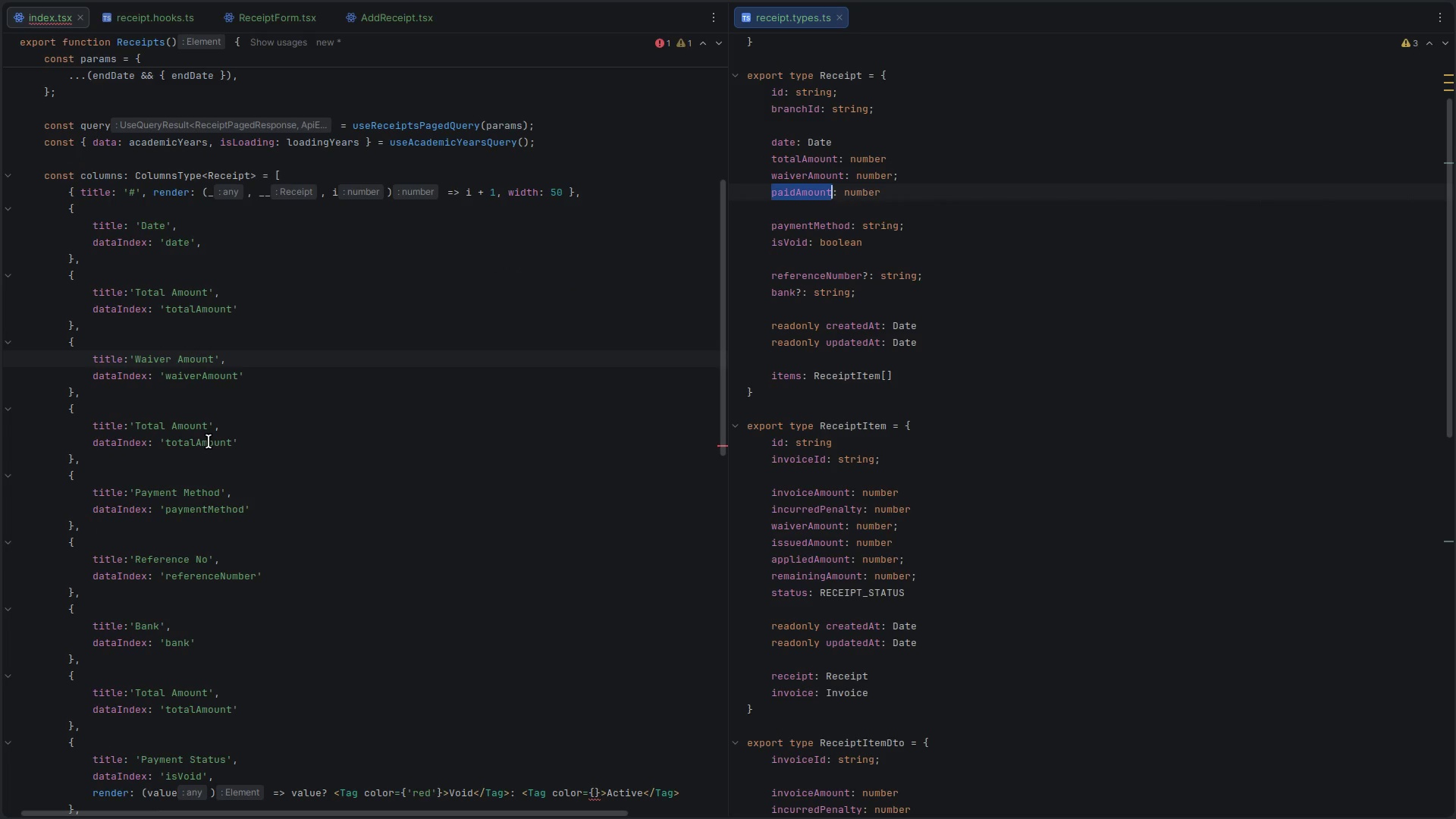 
double_click([201, 440])
 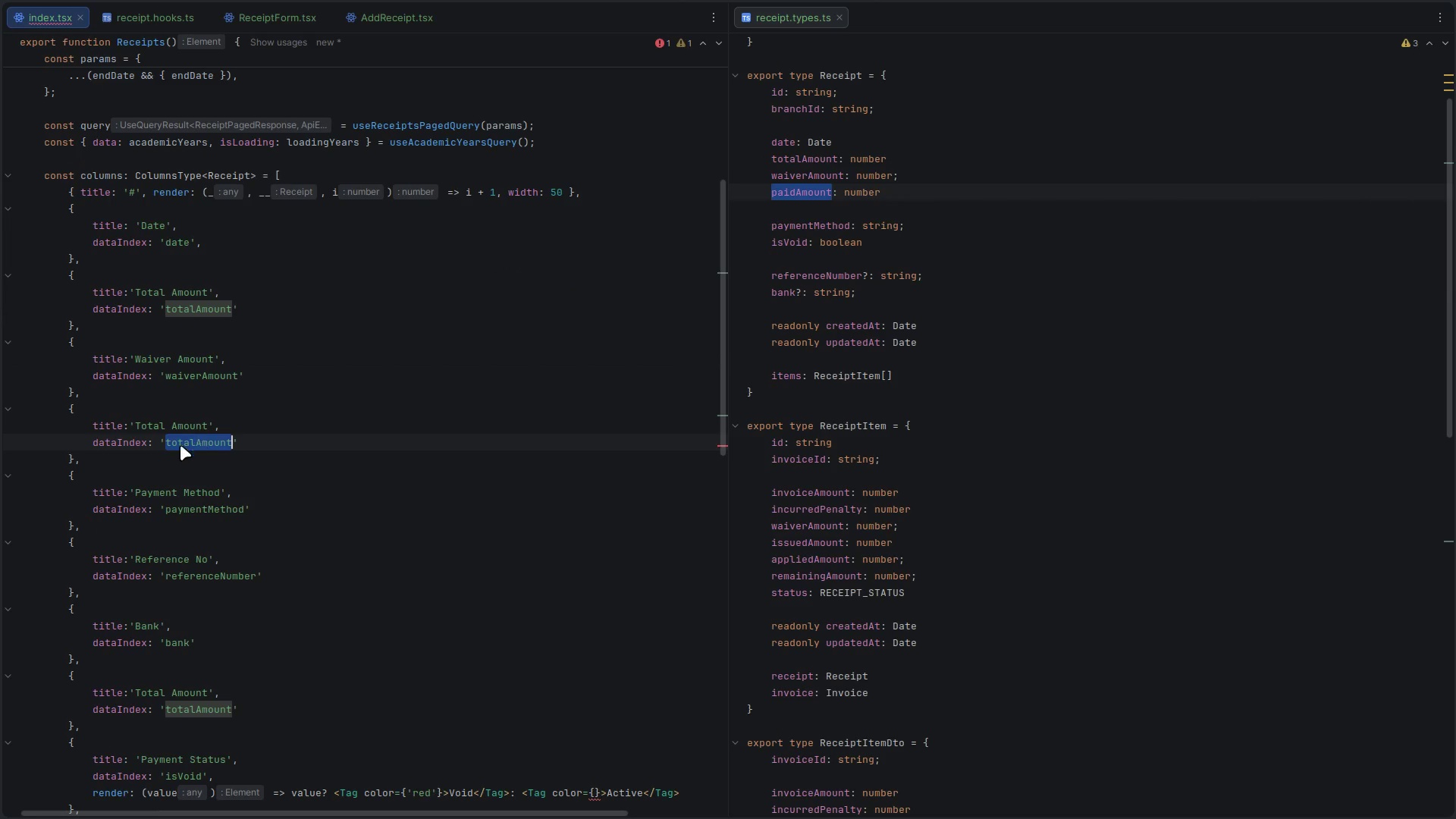 
key(Control+V)
 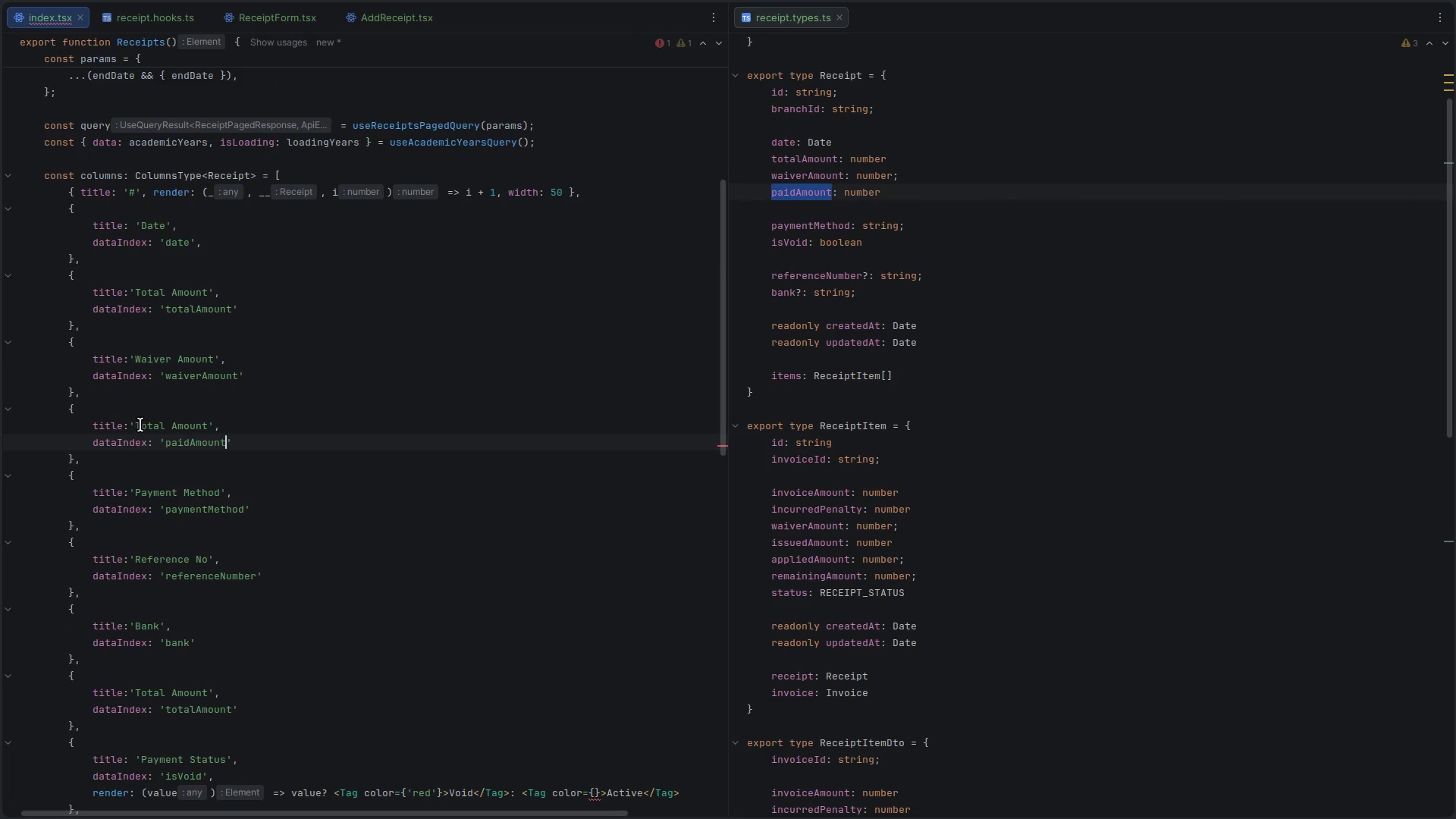 
left_click([142, 425])
 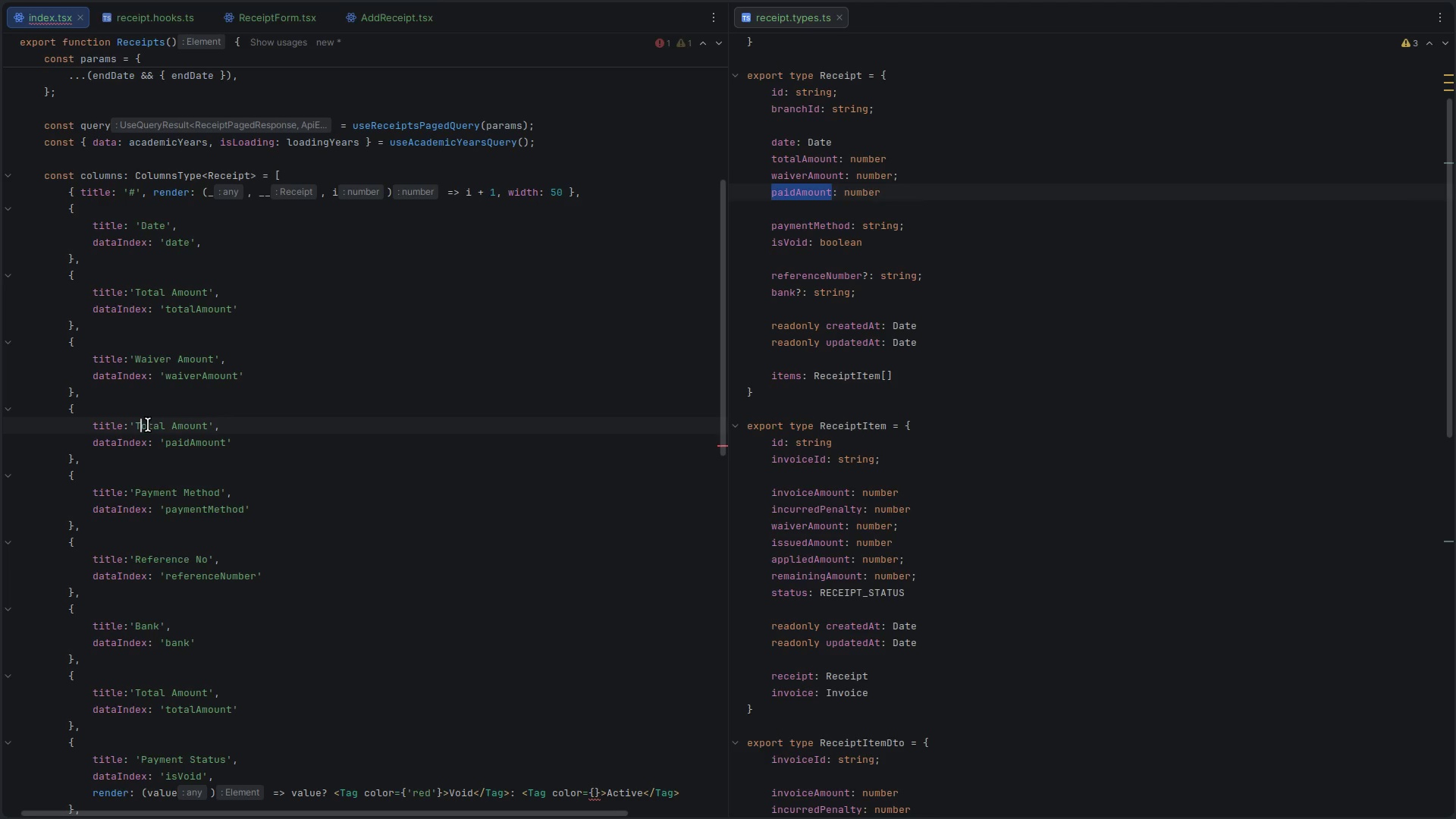 
left_click([149, 425])
 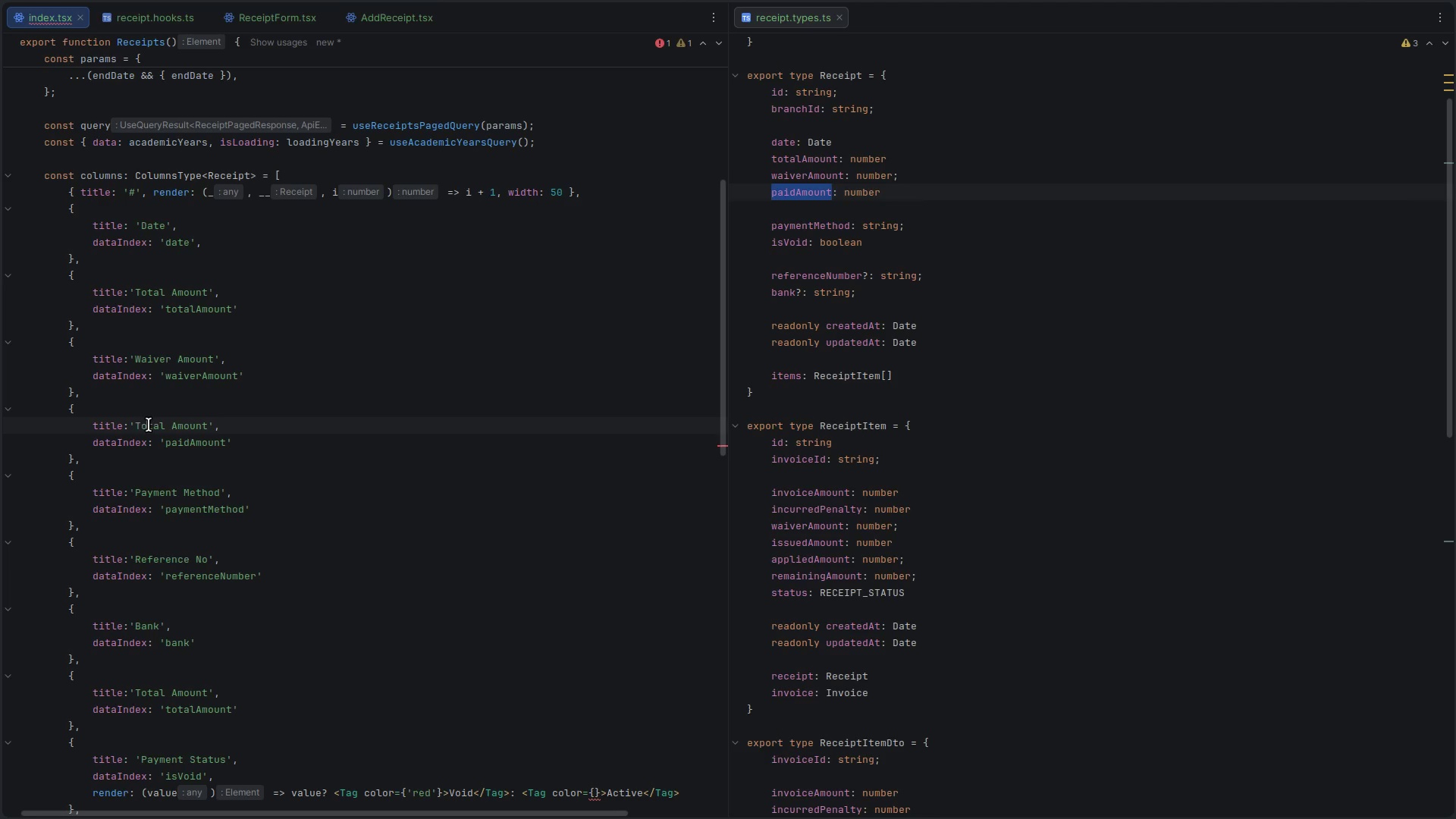 
left_click([149, 425])
 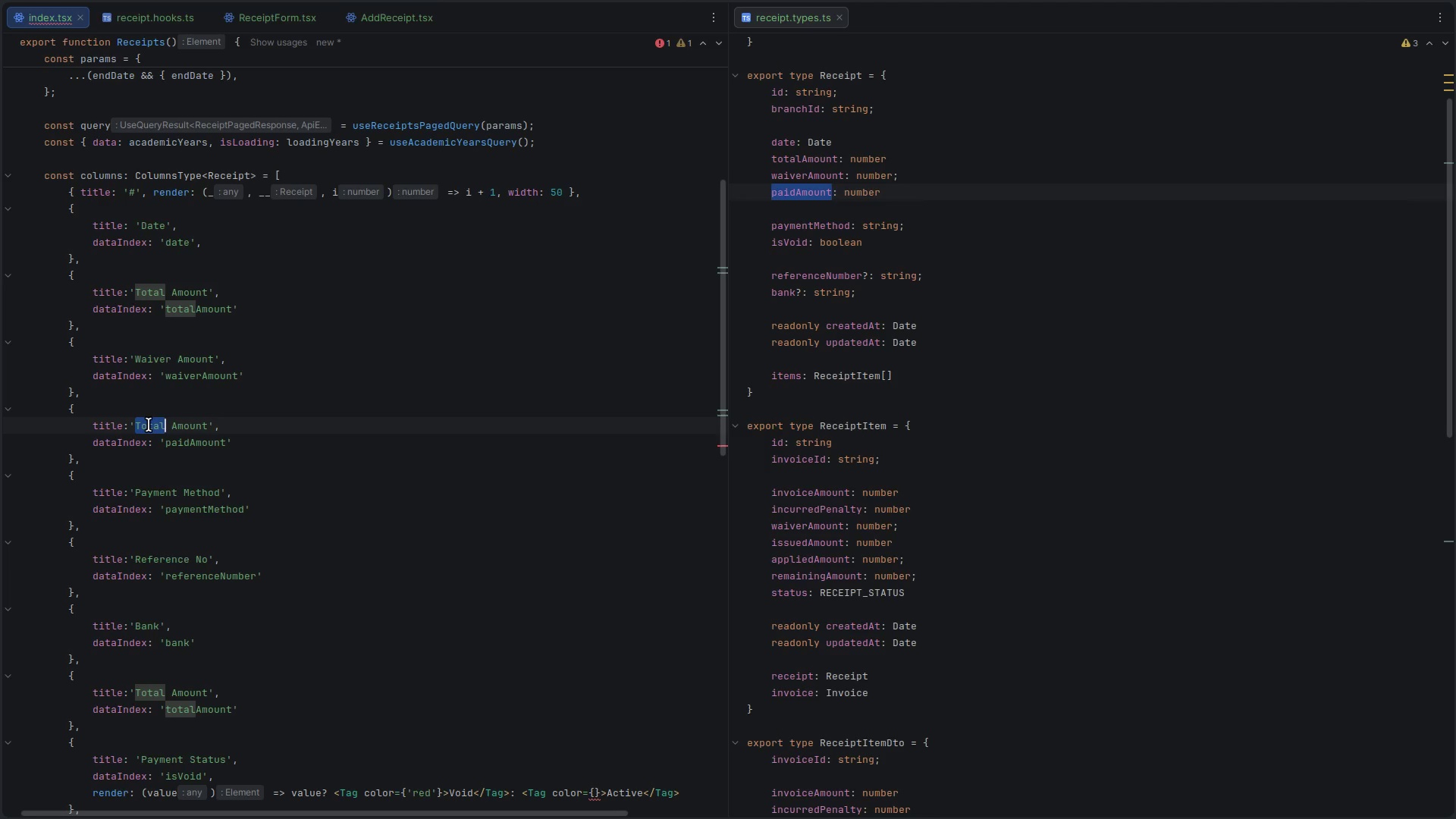 
type(Paid)
 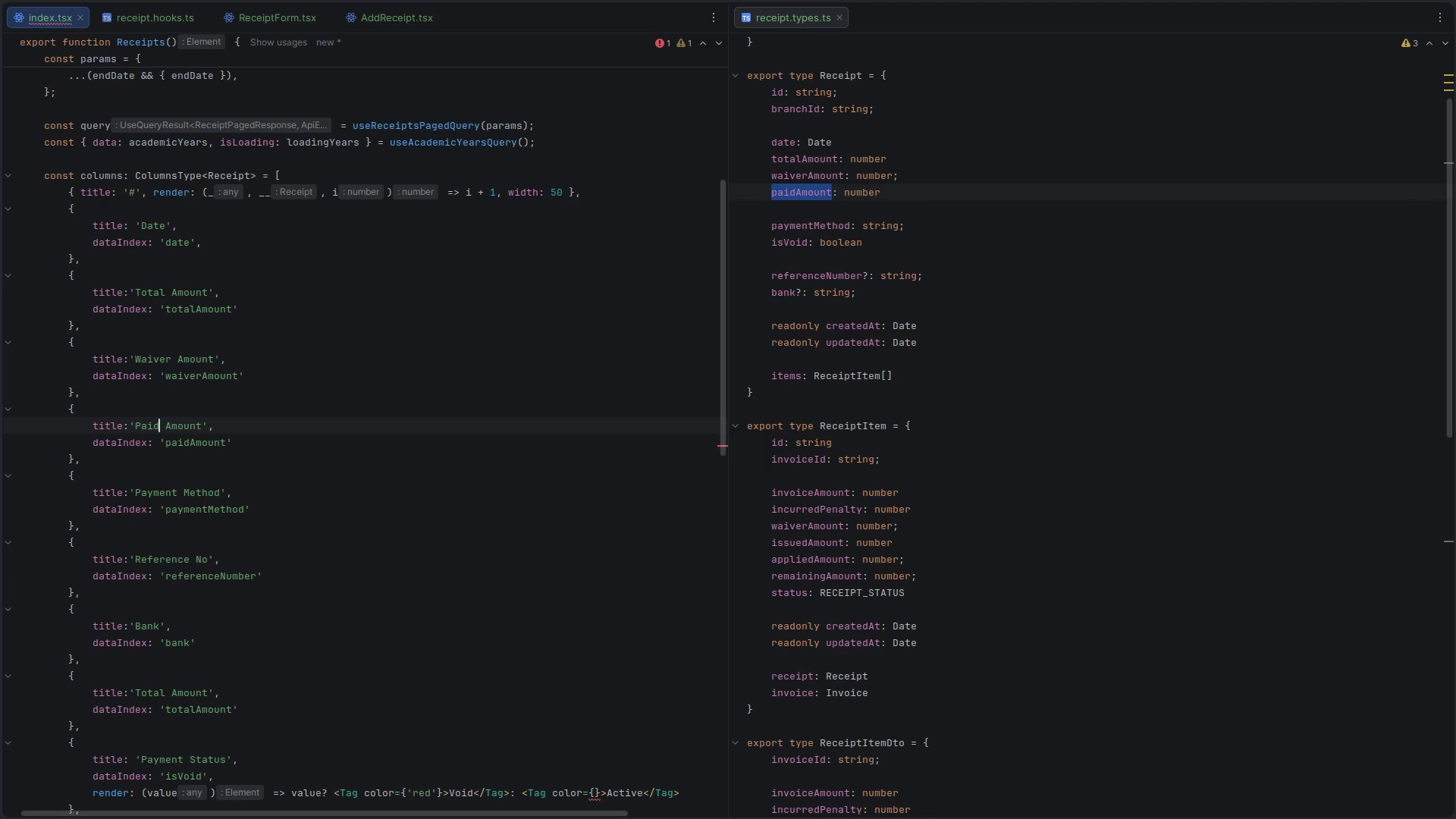 
key(Control+ControlLeft)
 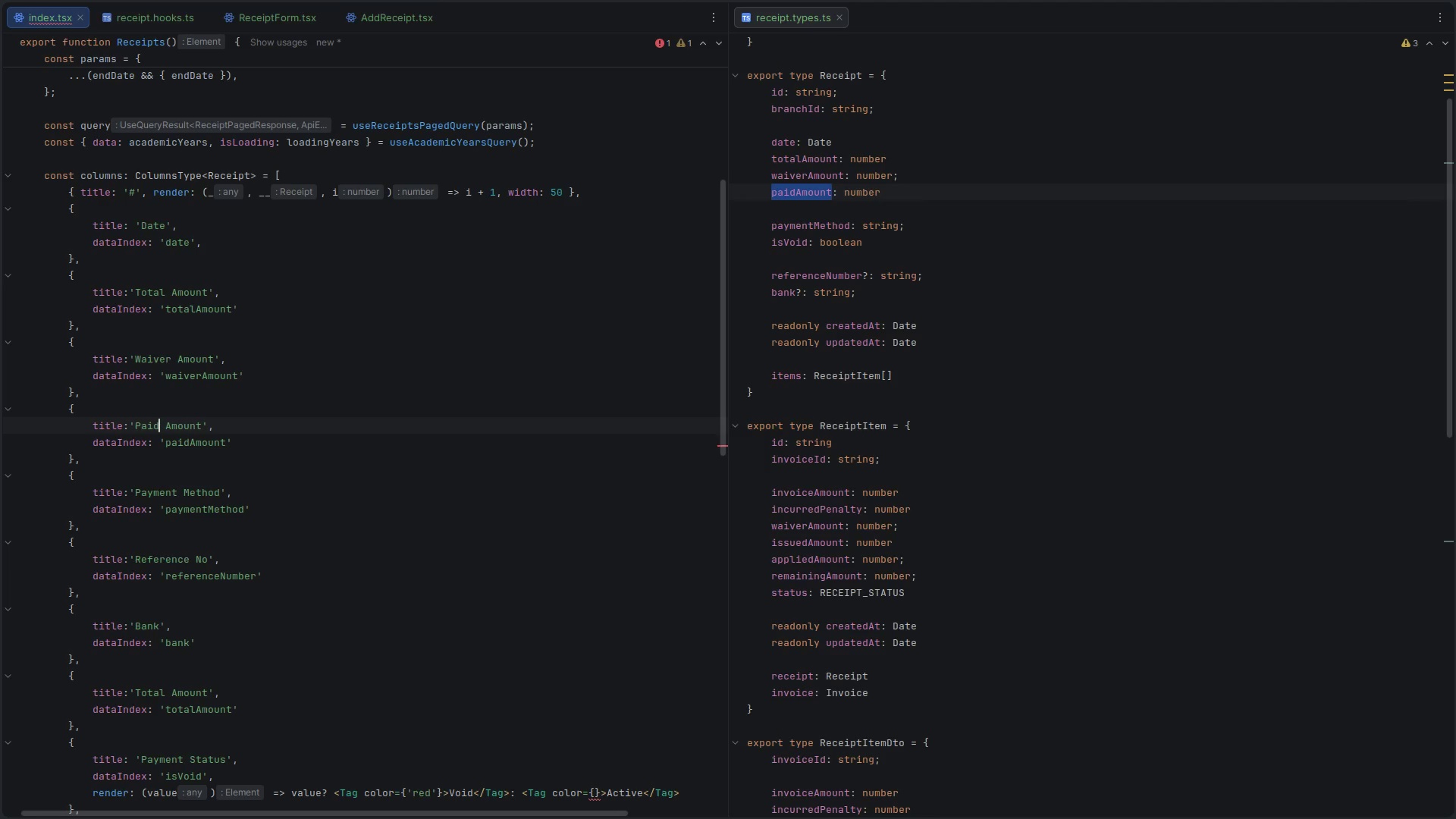 
key(Control+S)
 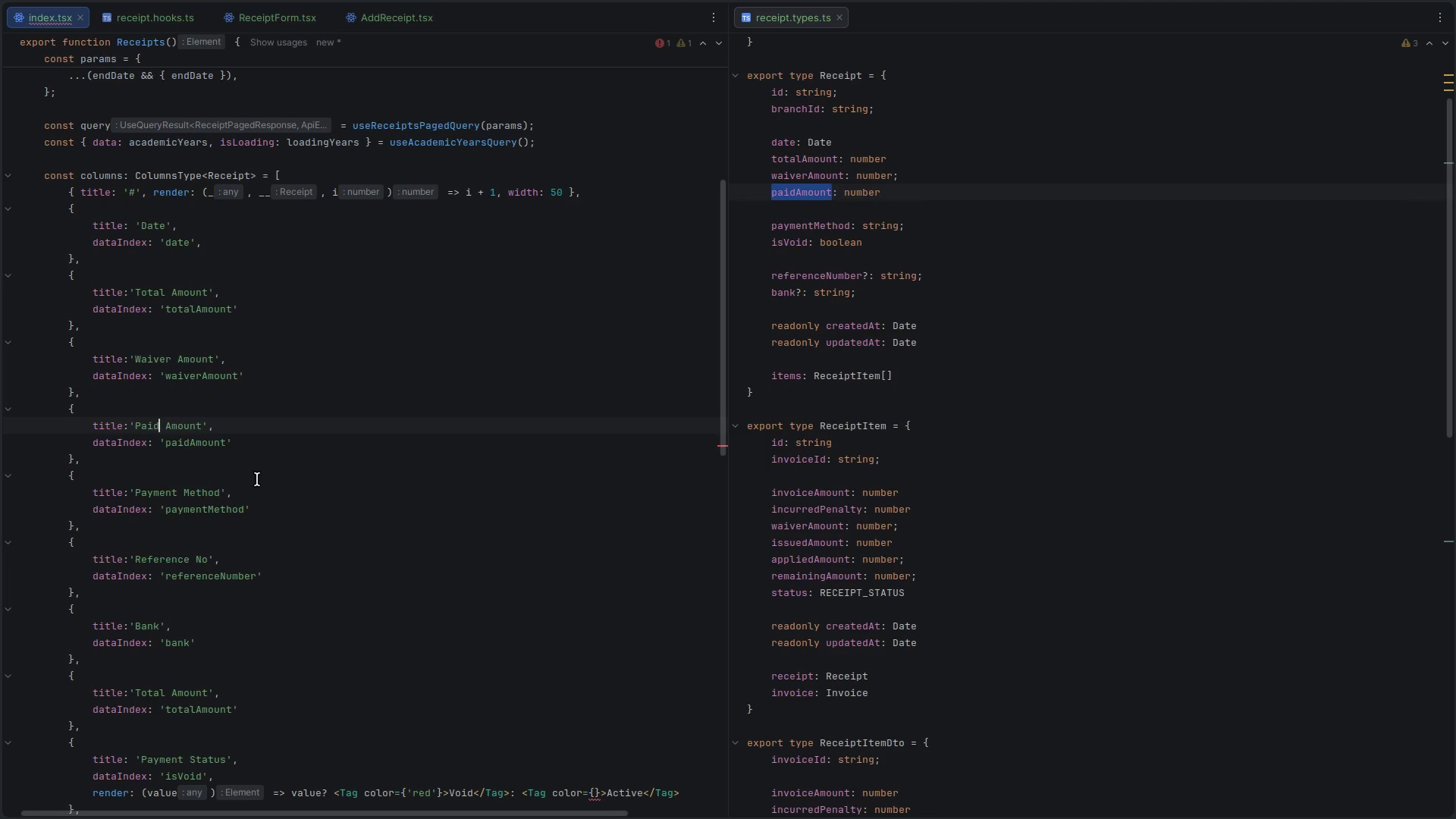 
scroll: coordinate [259, 473], scroll_direction: down, amount: 6.0
 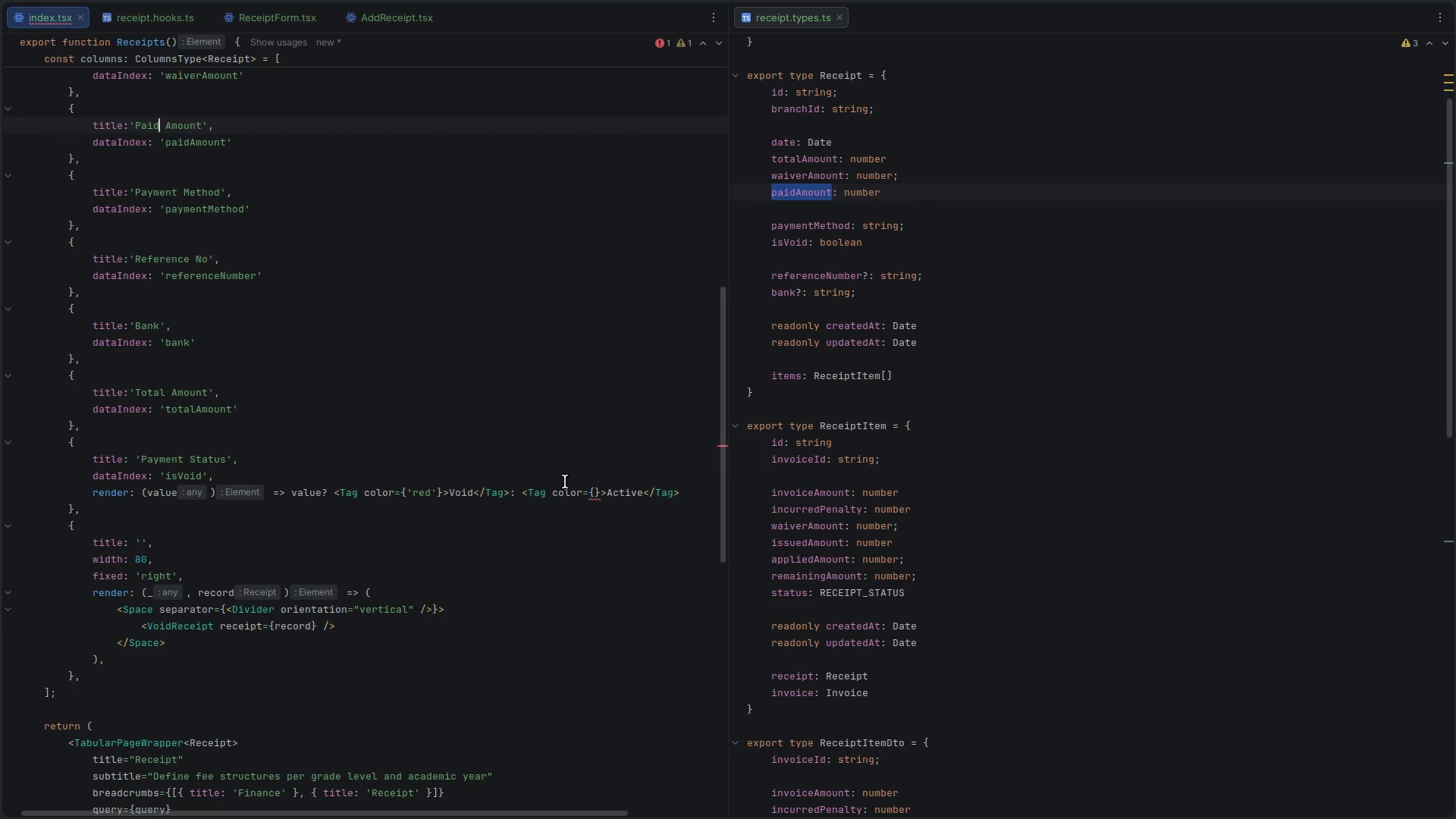 
scroll: coordinate [565, 482], scroll_direction: up, amount: 1.0
 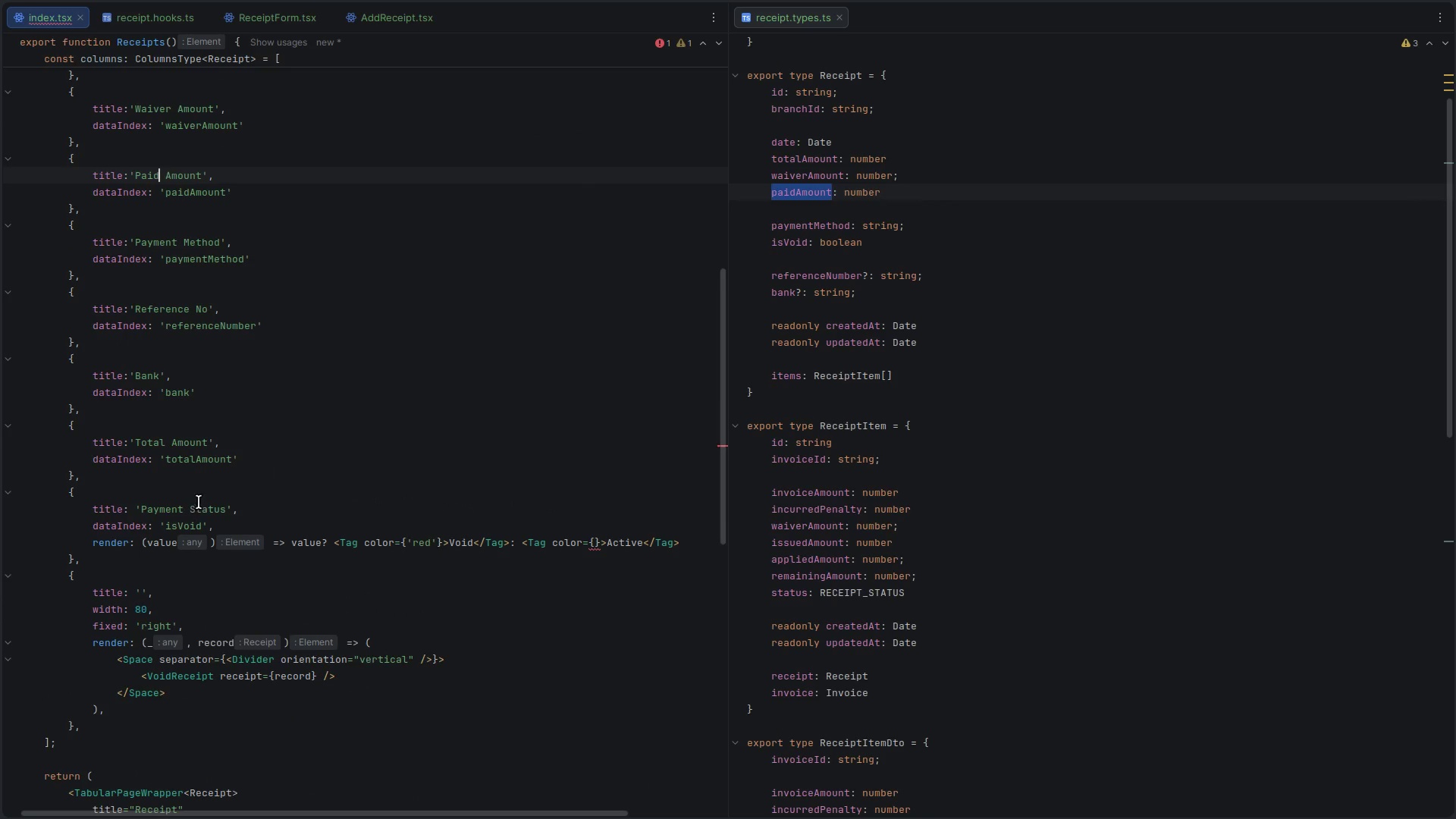 
left_click_drag(start_coordinate=[110, 475], to_coordinate=[61, 433])
 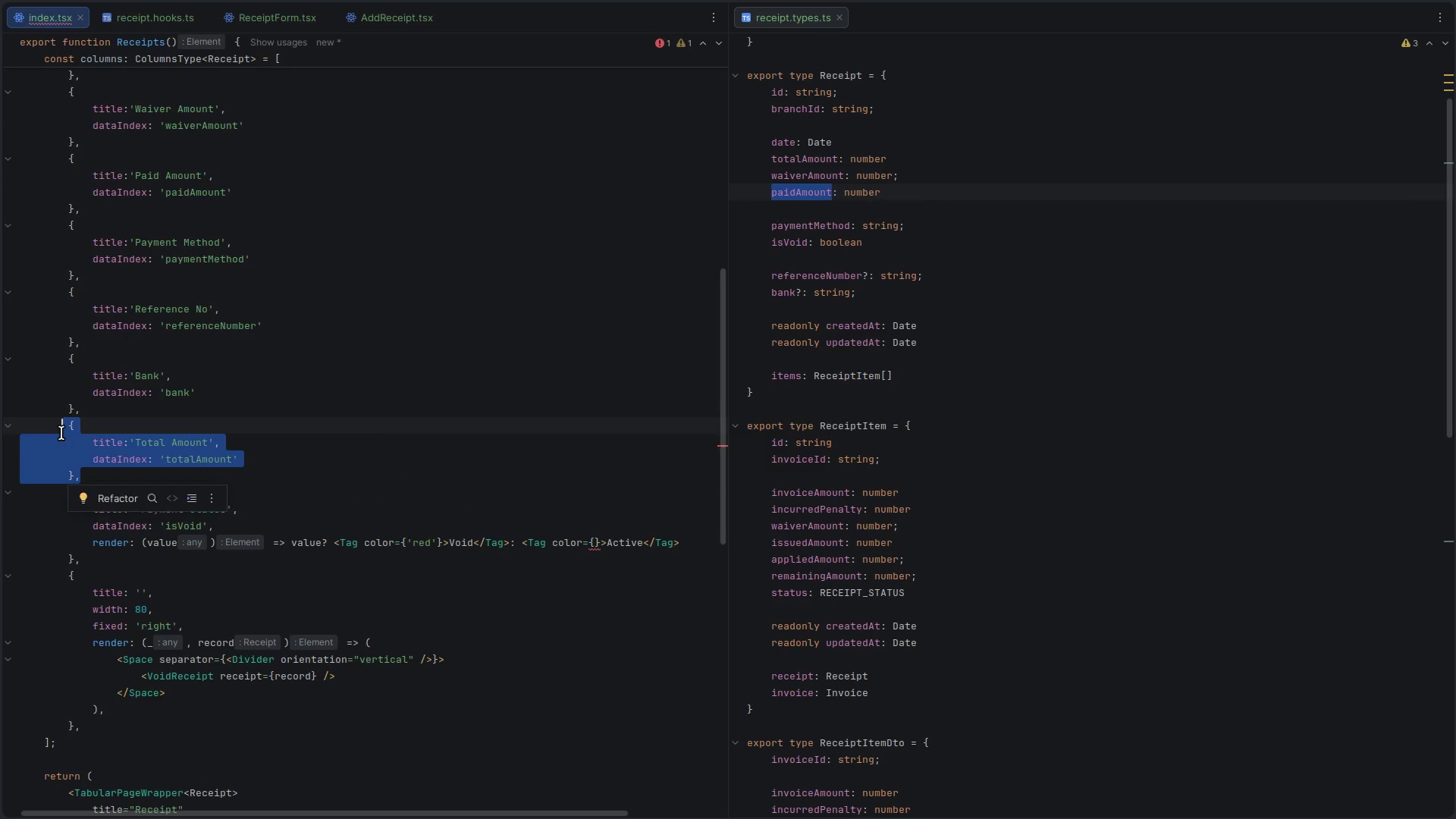 
key(Control+C)
 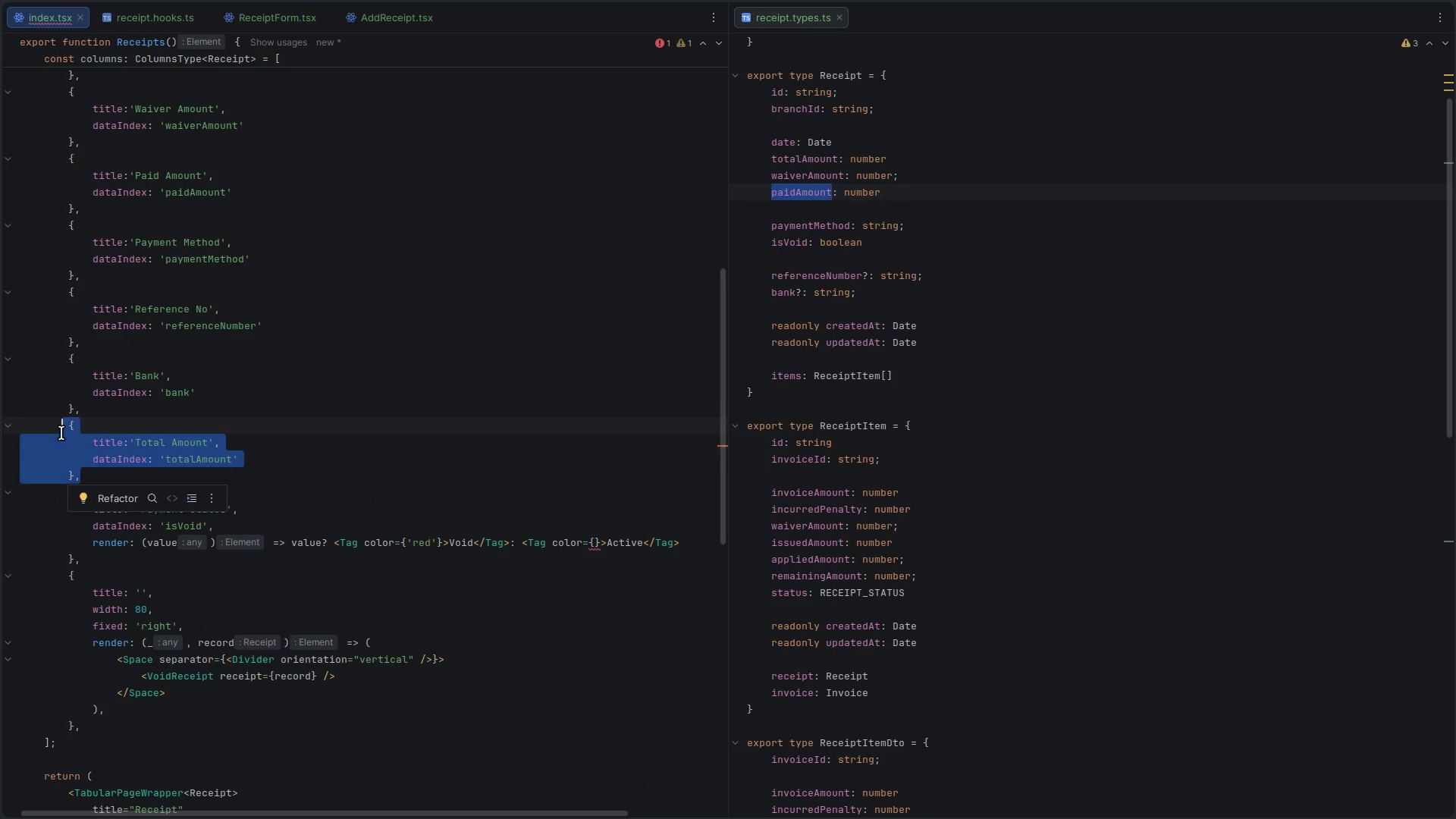 
key(ArrowRight)
 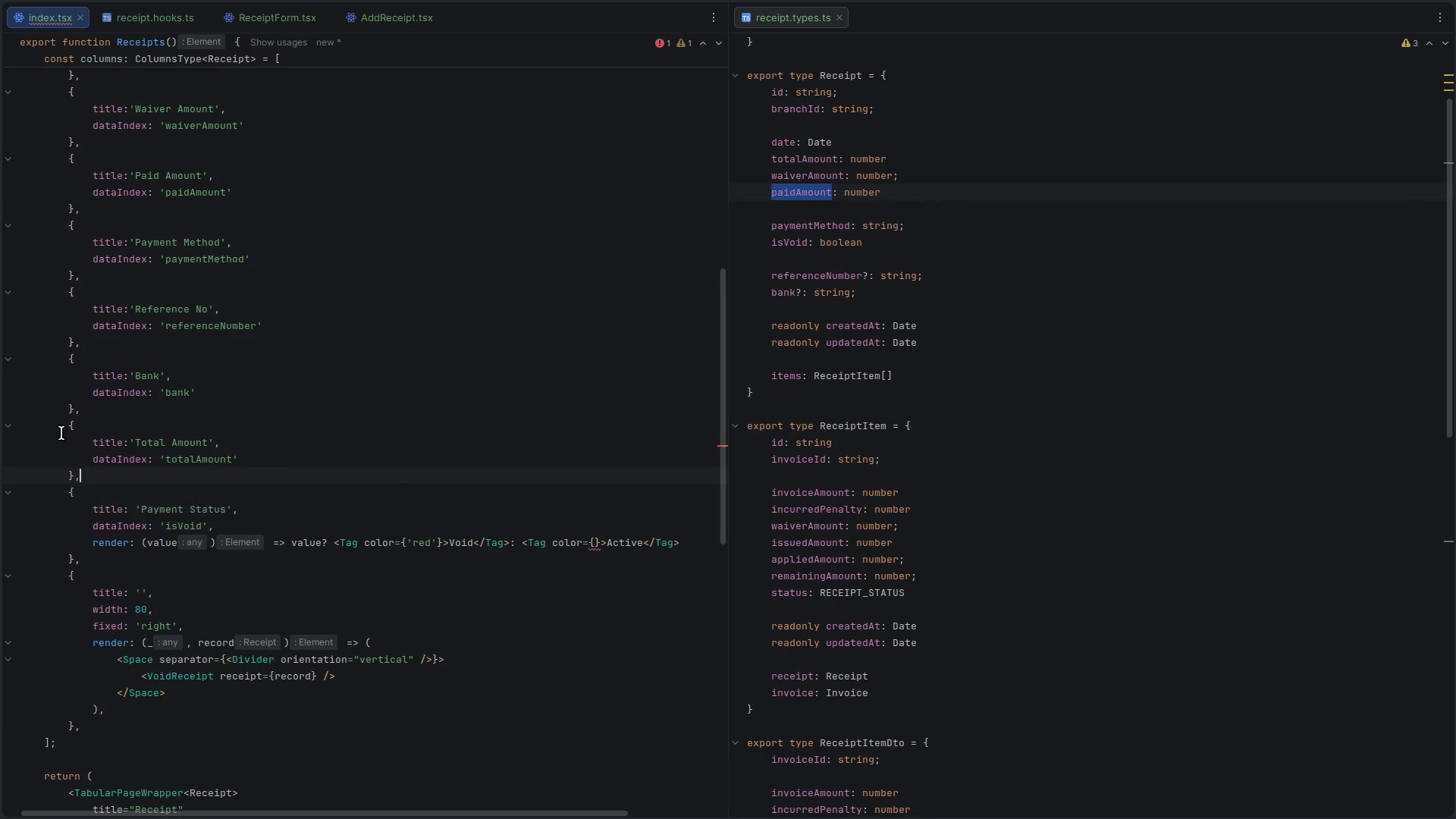 
key(Enter)
 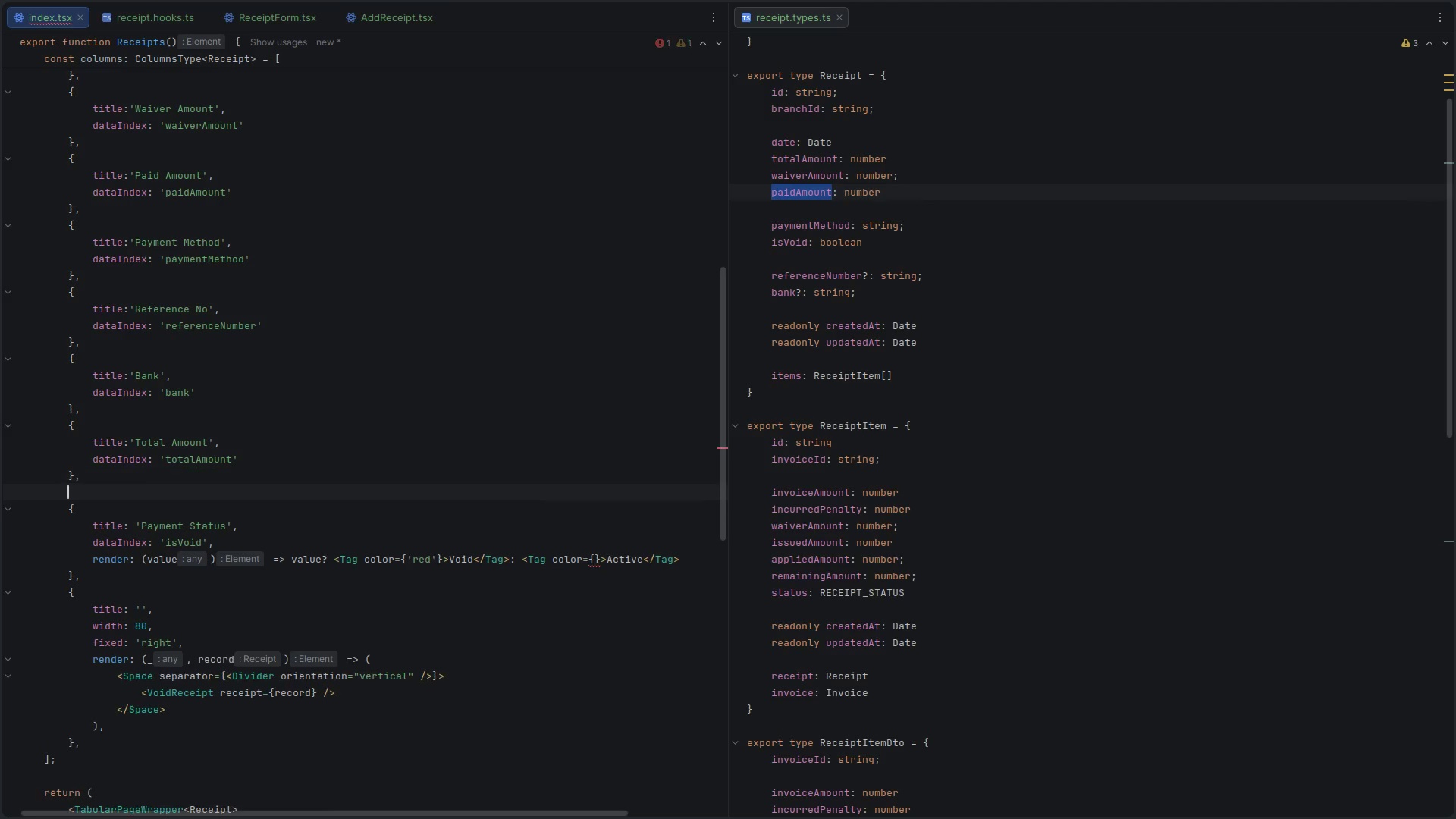 
key(Control+V)
 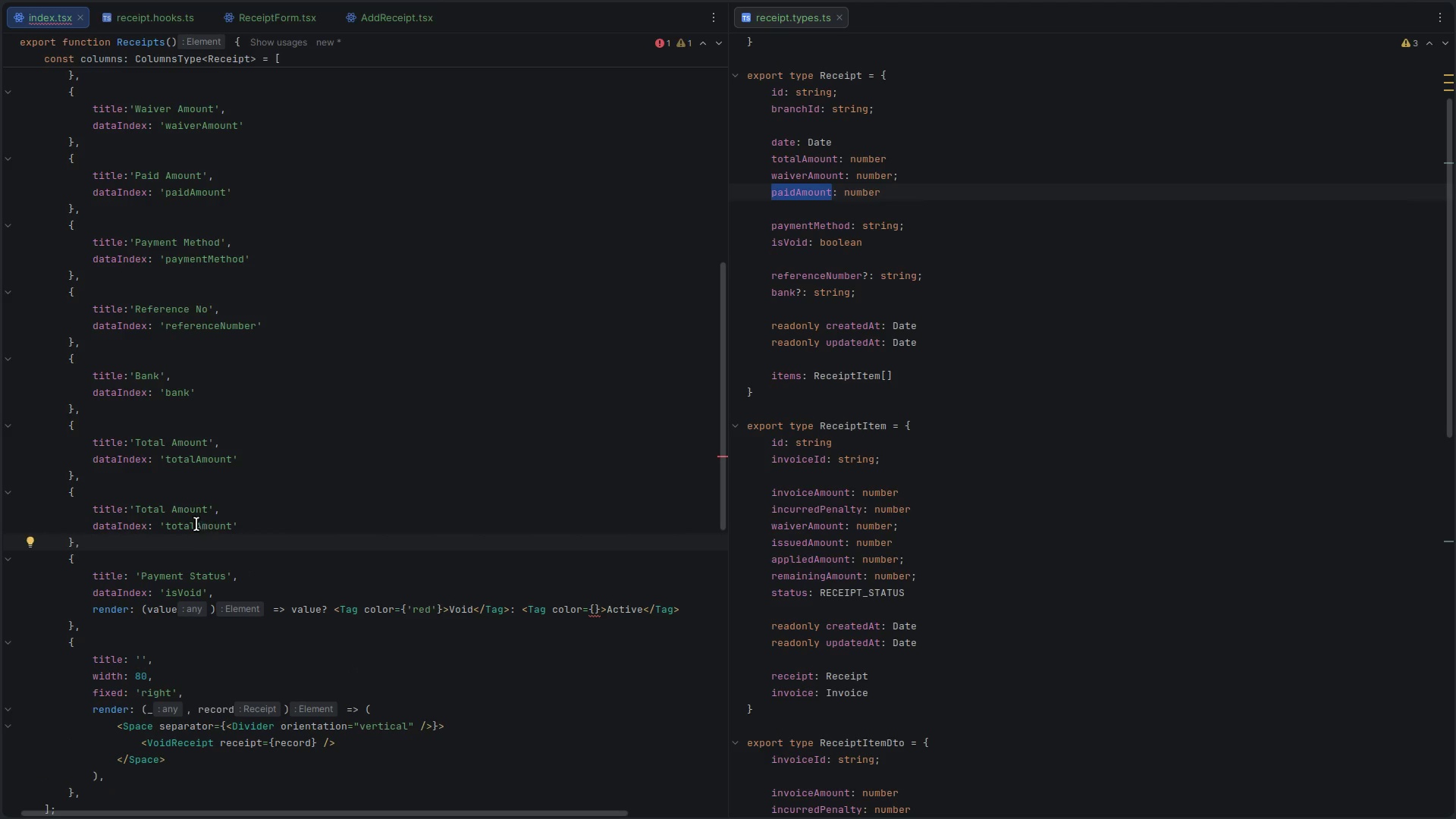 
double_click([189, 519])
 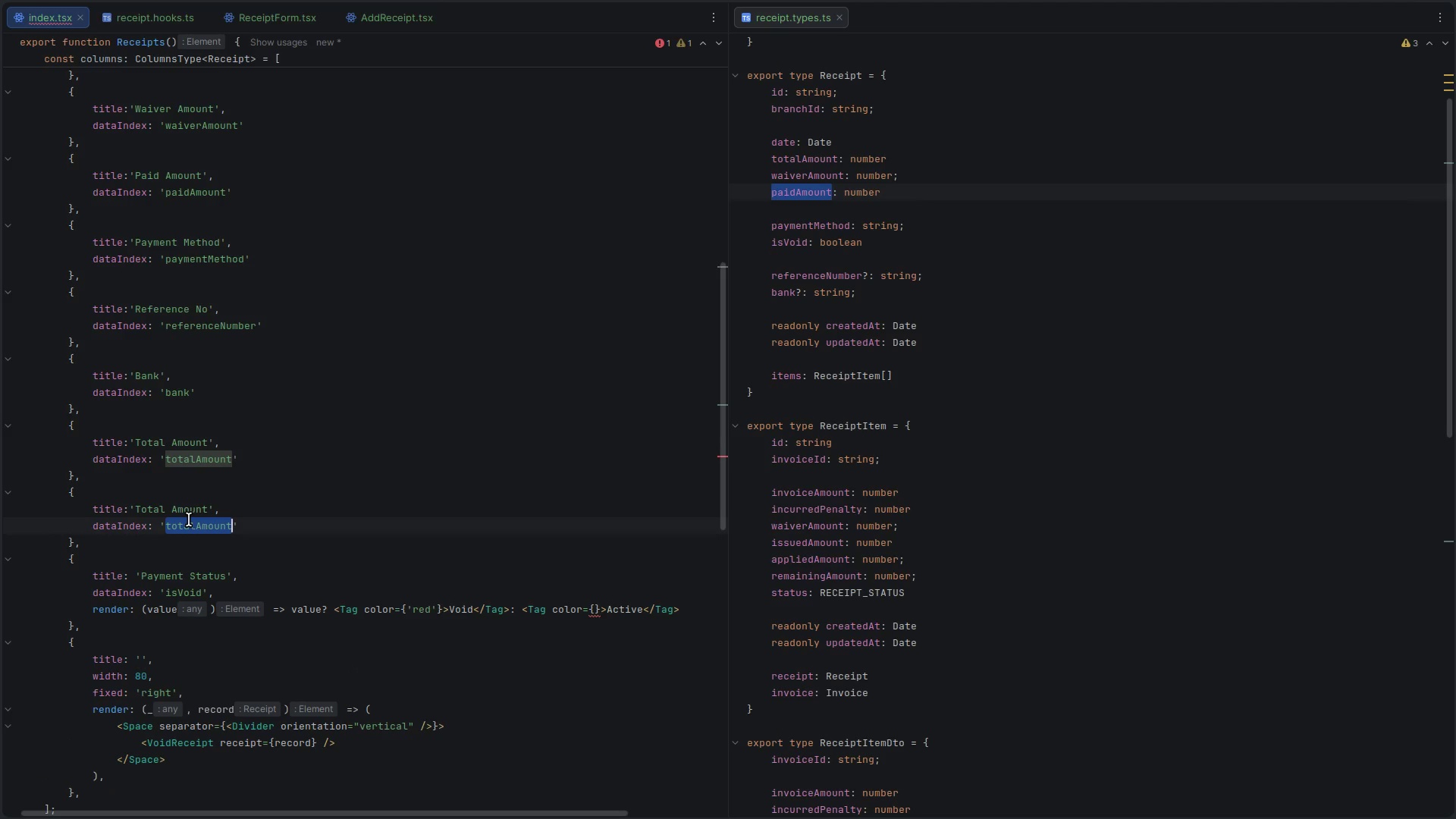 
type(register)
 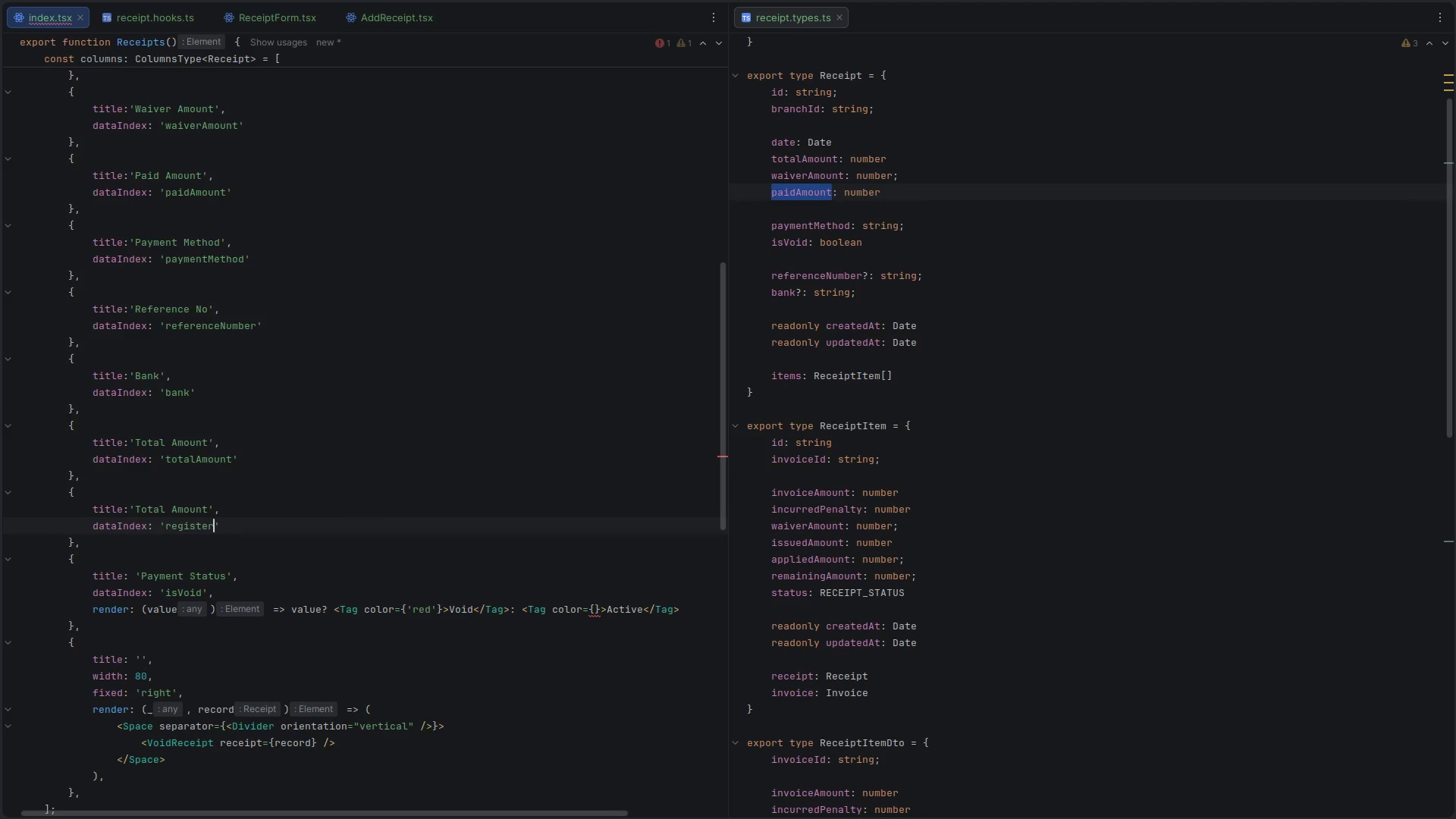 
key(Control+ControlLeft)
 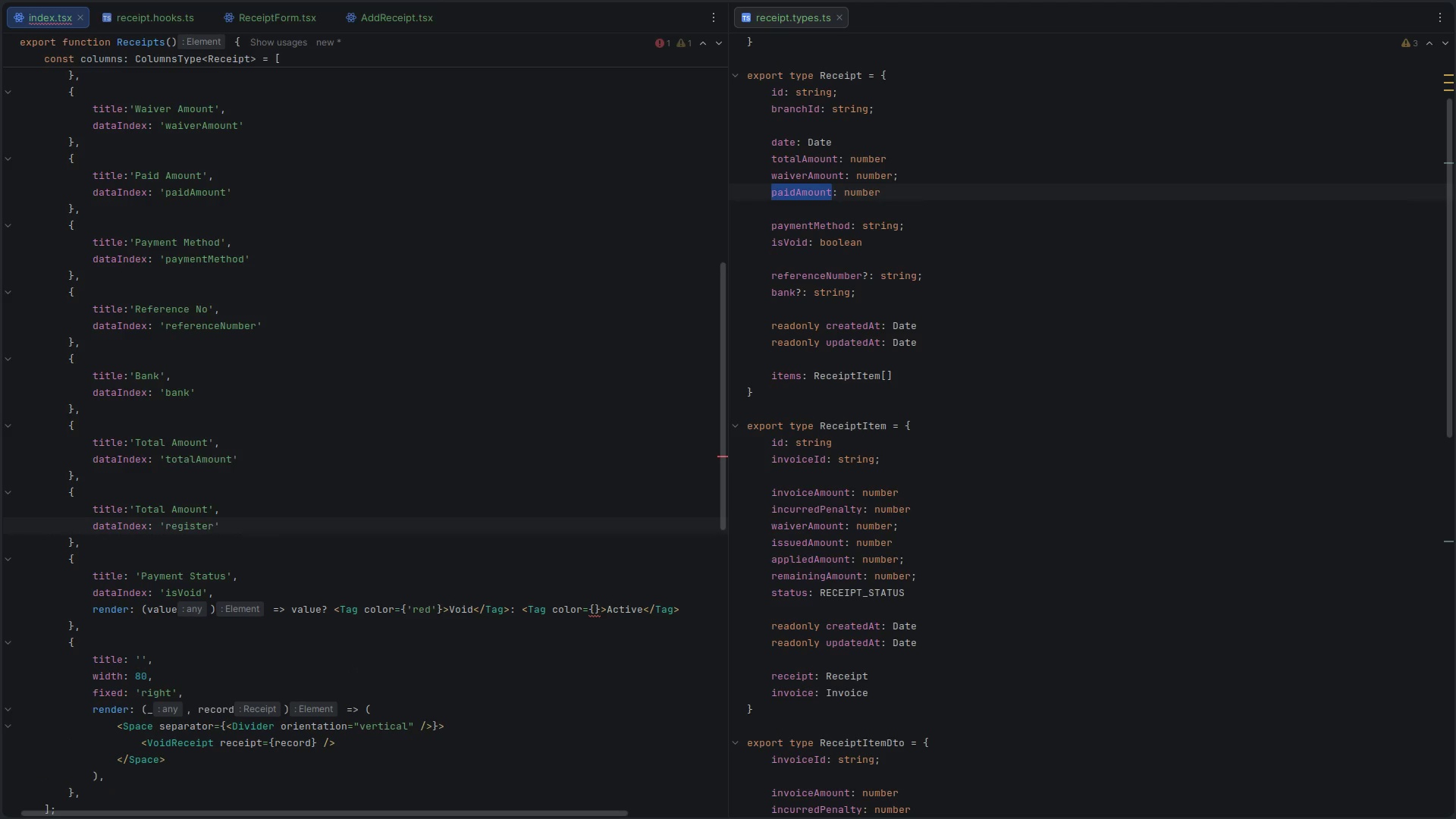 
key(Control+Z)
 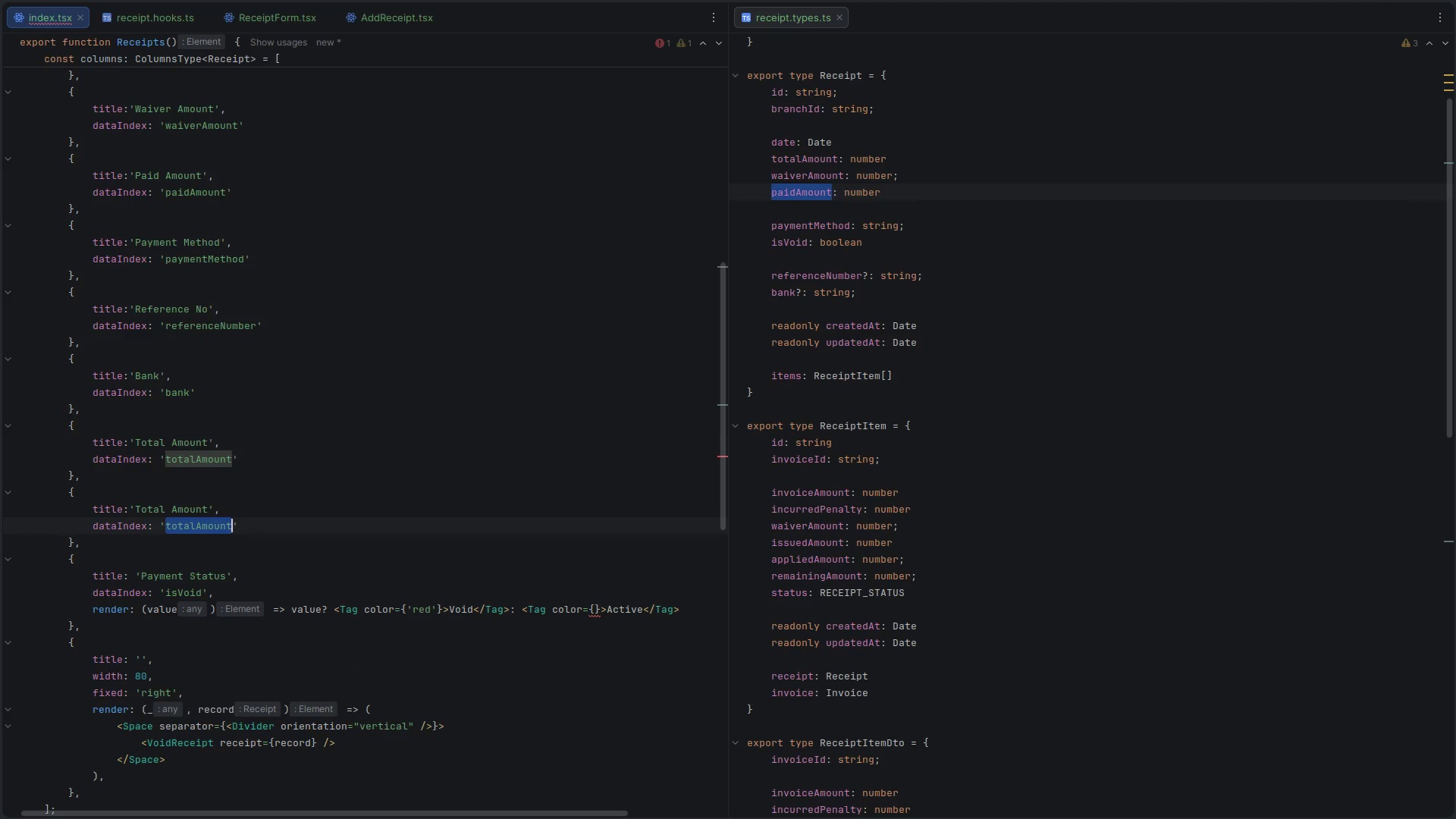 
type(creatge)
key(Backspace)
key(Backspace)
type(edAt)
 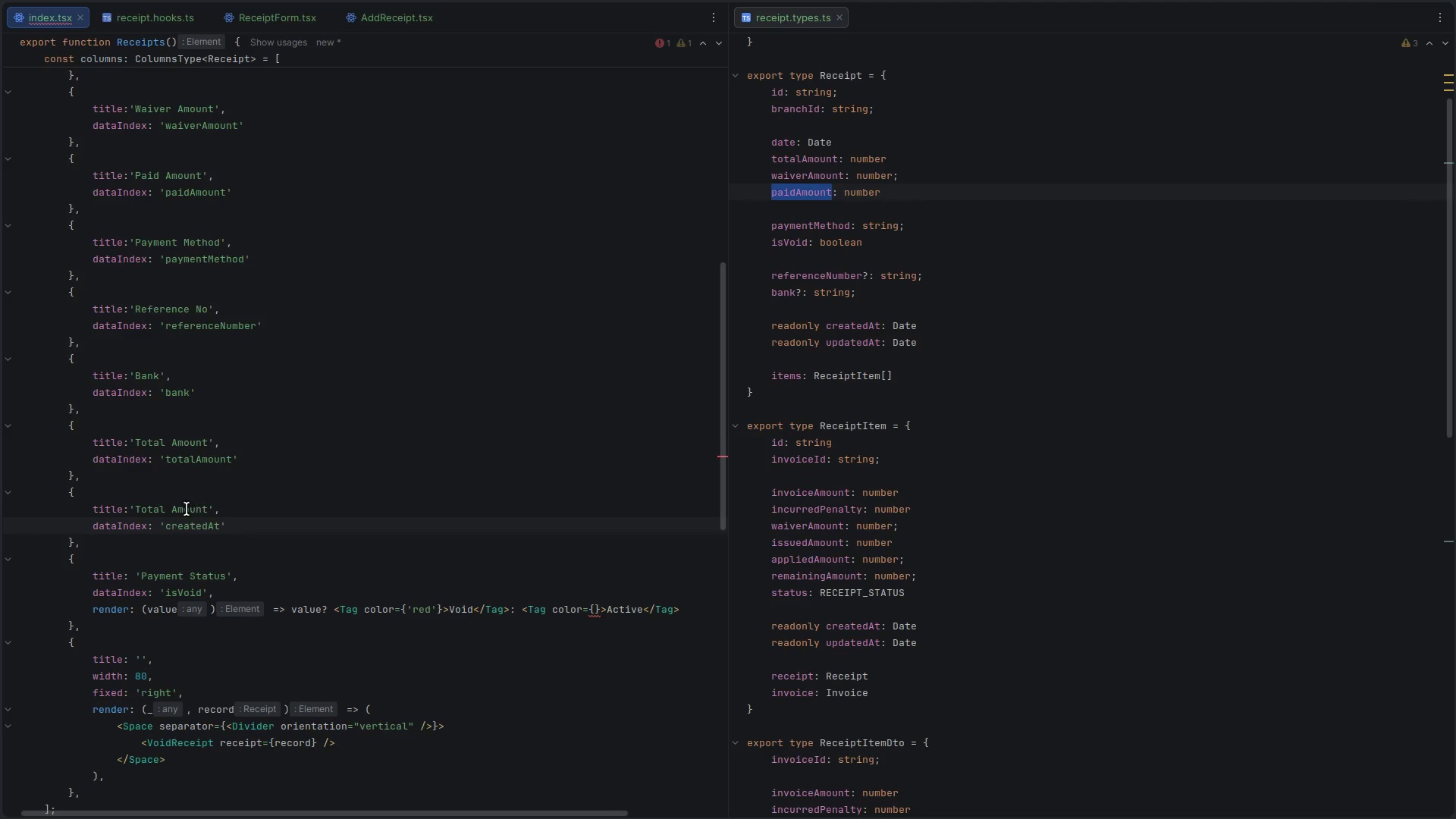 
double_click([184, 511])
 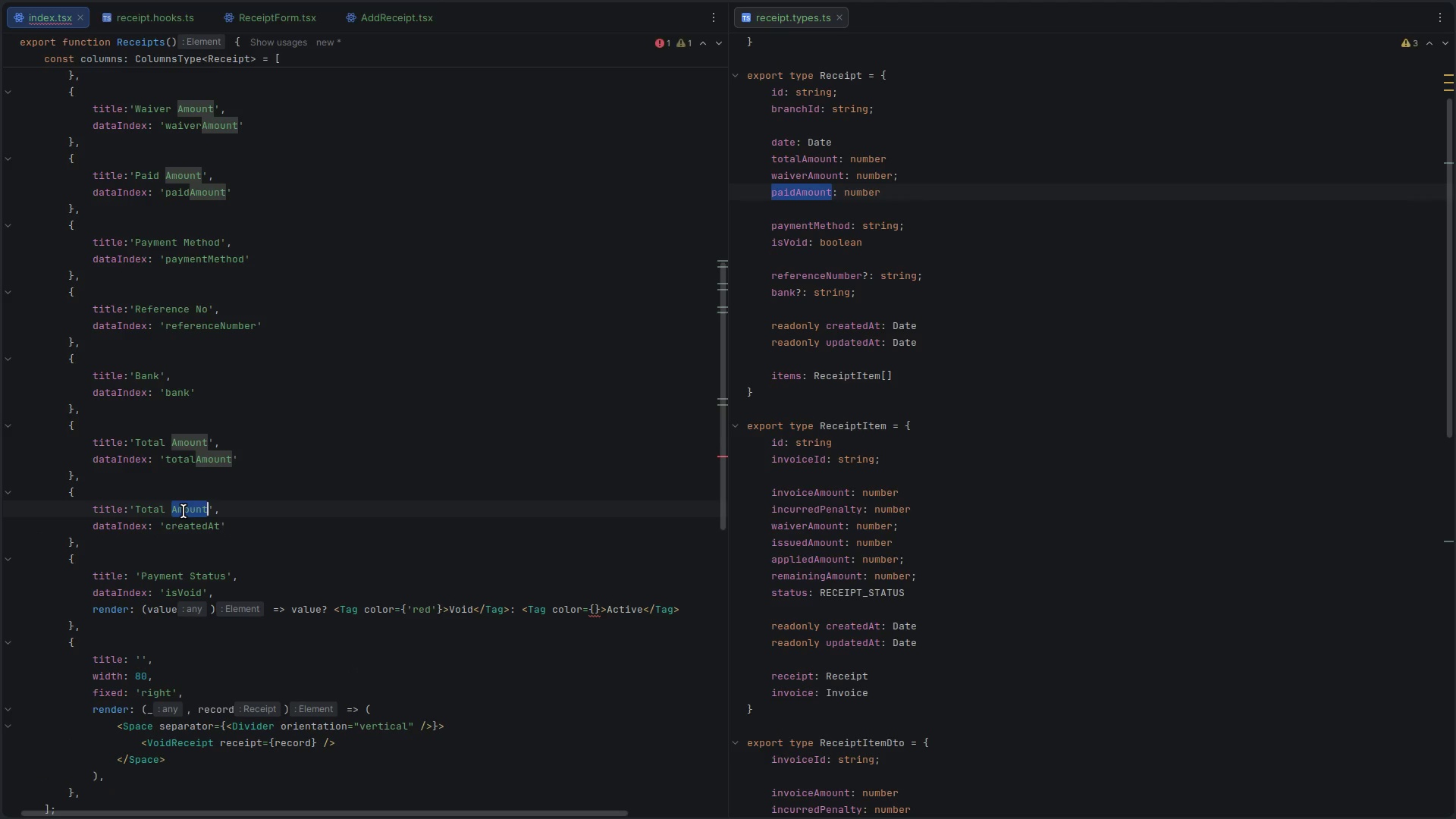 
key(Backspace)
key(Backspace)
key(Backspace)
key(Backspace)
key(Backspace)
key(Backspace)
key(Backspace)
type(Registered a)
key(Backspace)
type(Date)
 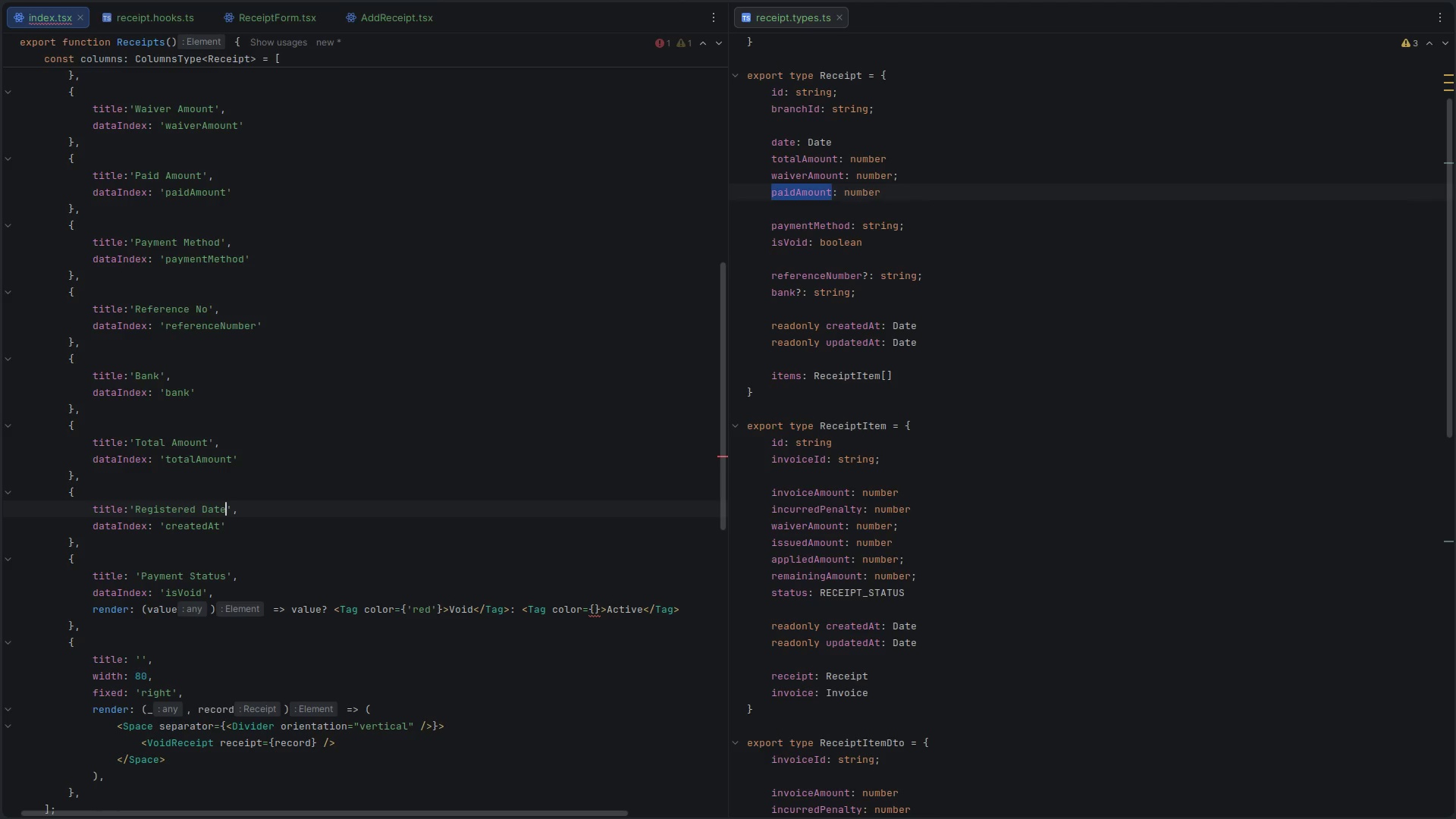 
key(Control+ControlLeft)
 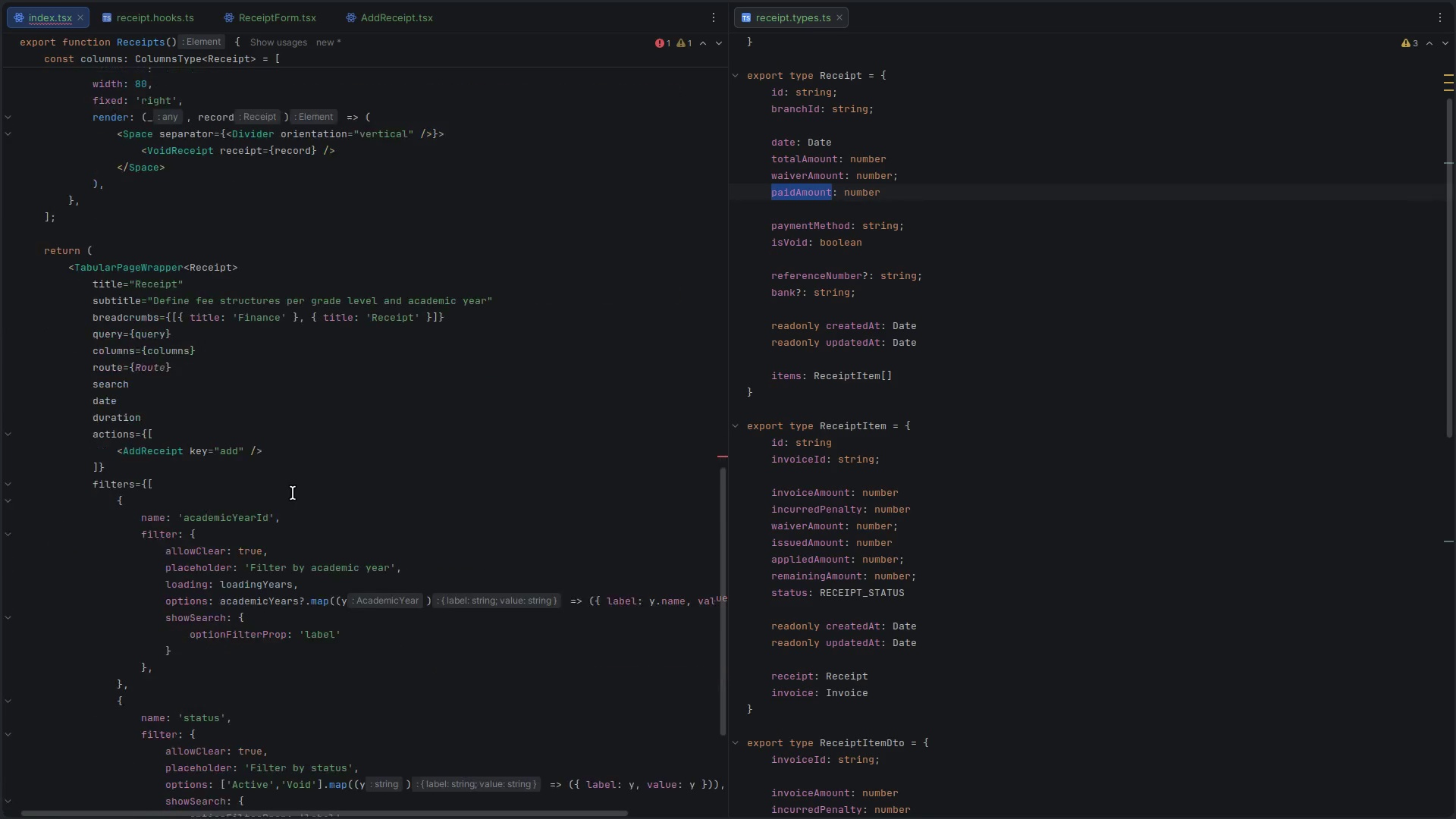 
key(Control+S)
 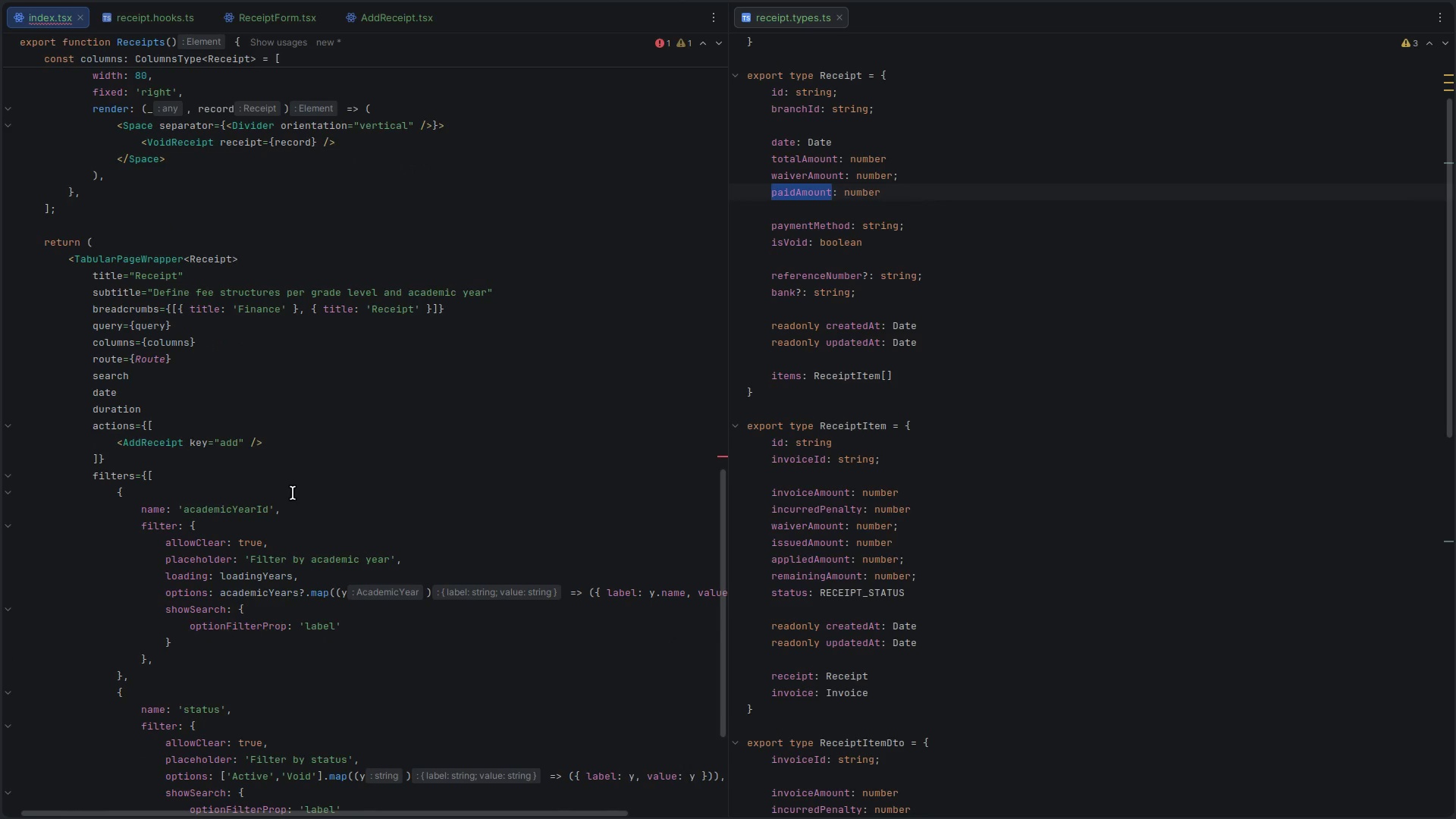 
scroll: coordinate [293, 493], scroll_direction: down, amount: 12.0
 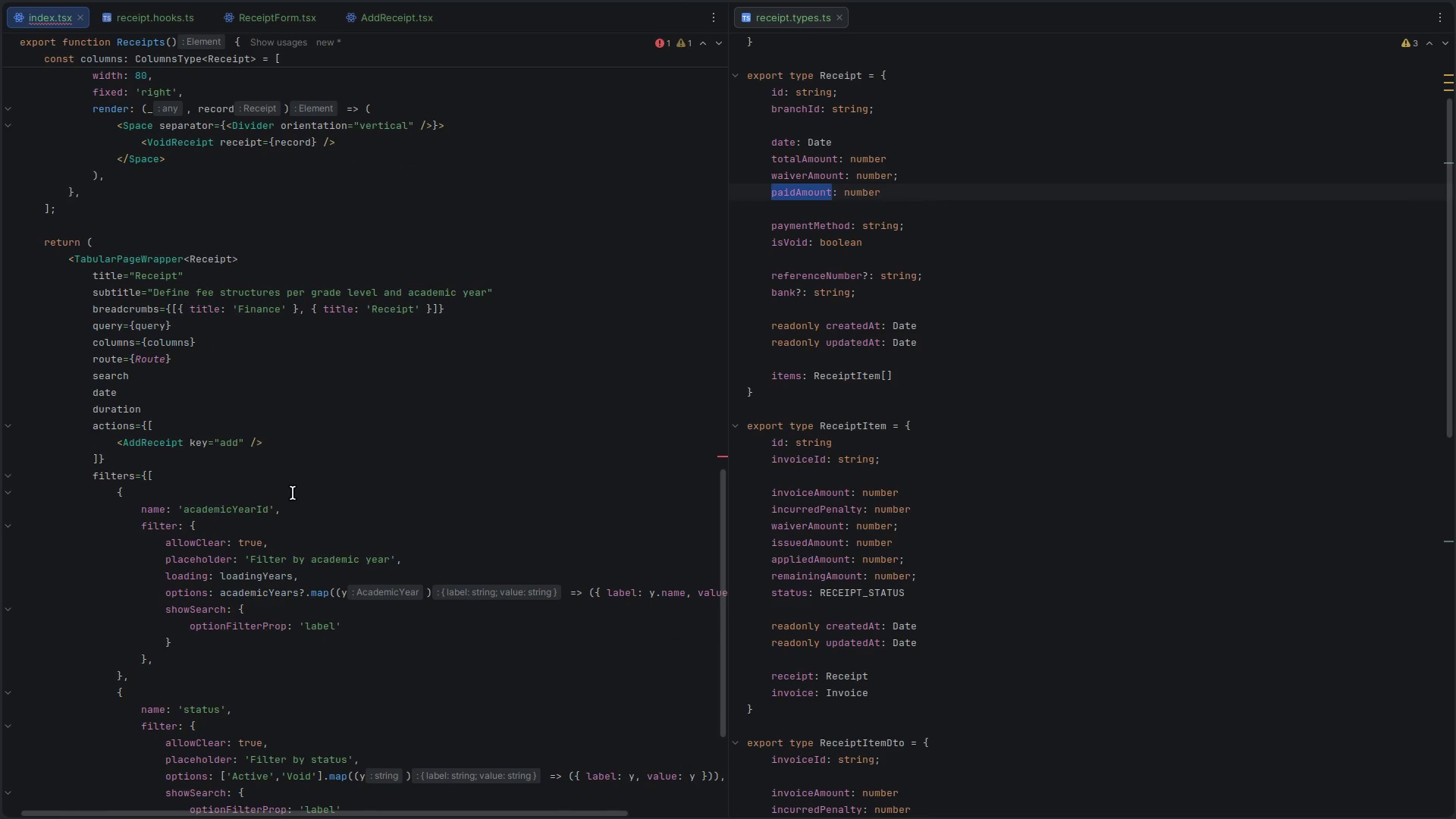 
scroll: coordinate [293, 493], scroll_direction: up, amount: 43.0
 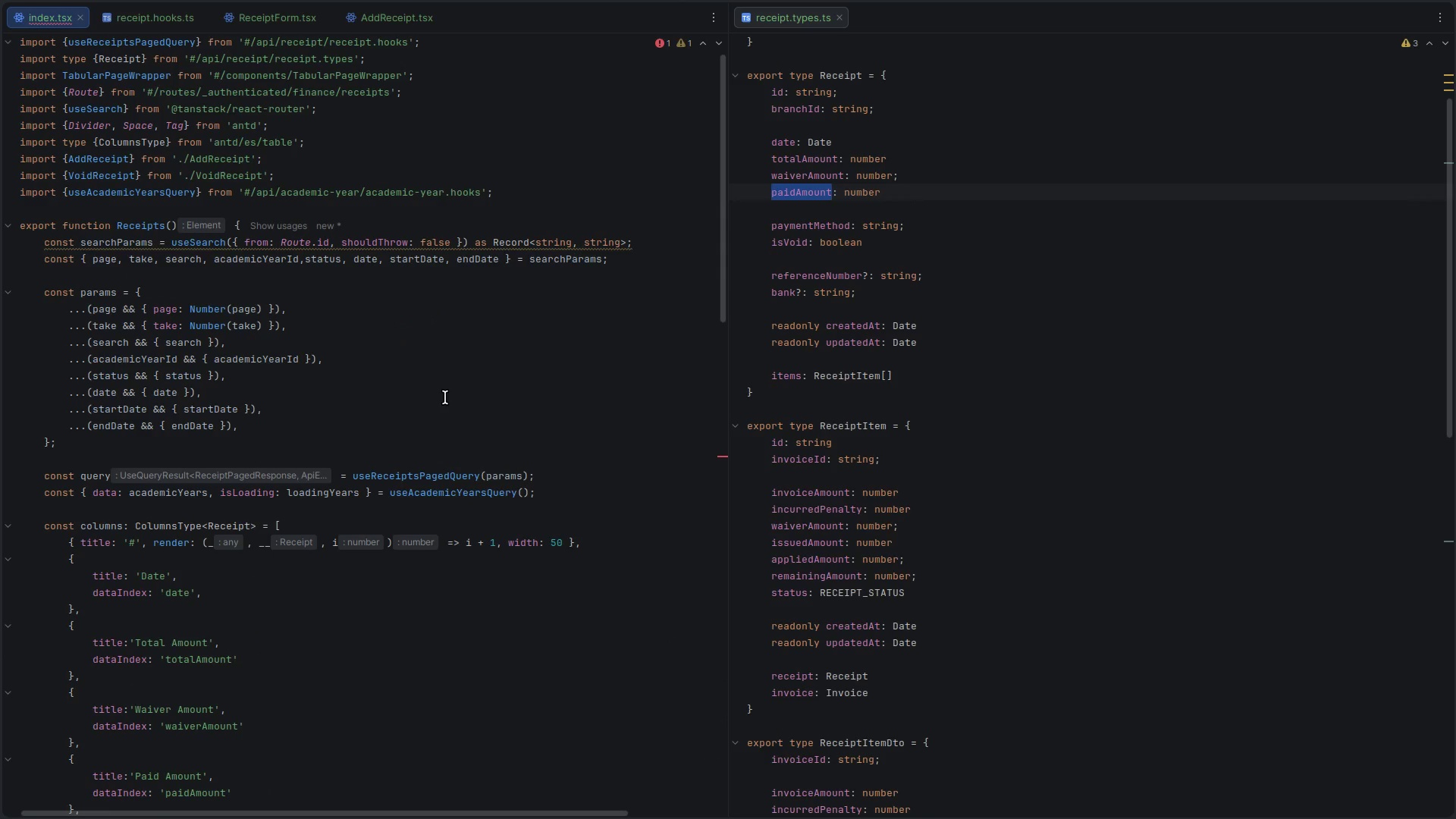 
key(Alt+Shift+ShiftLeft)
 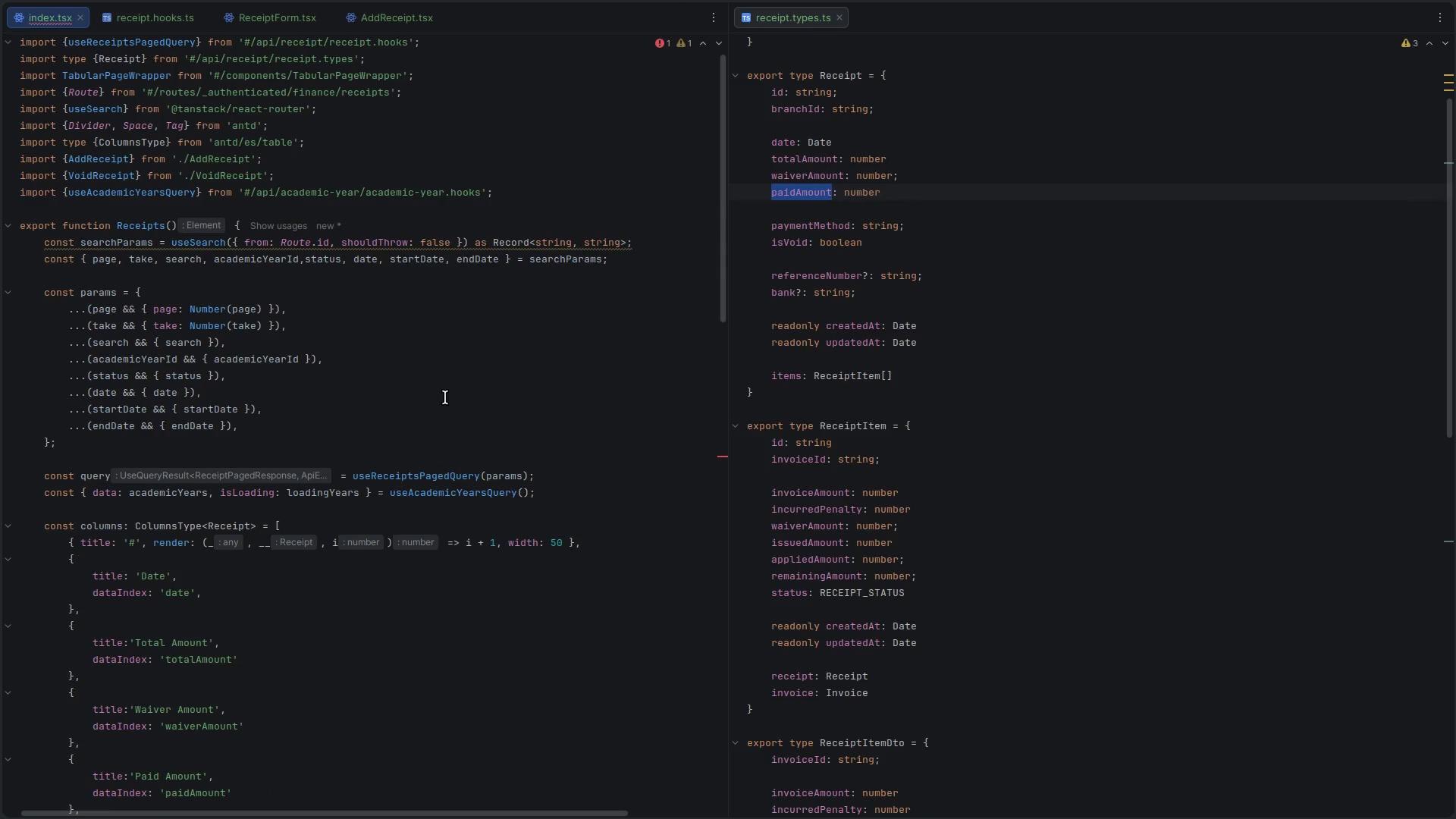 
key(Alt+Shift+O)
 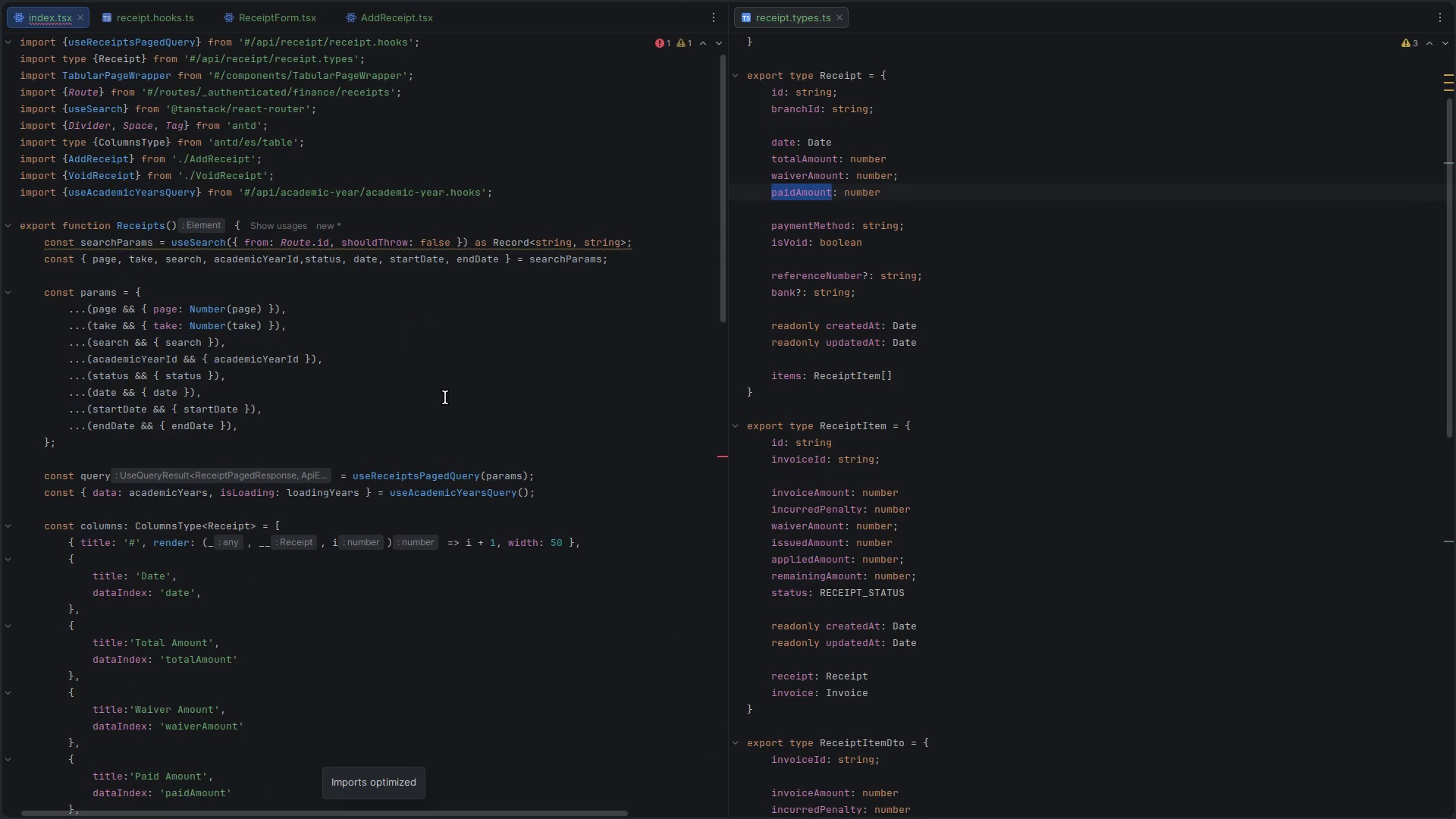 
scroll: coordinate [315, 410], scroll_direction: down, amount: 19.0
 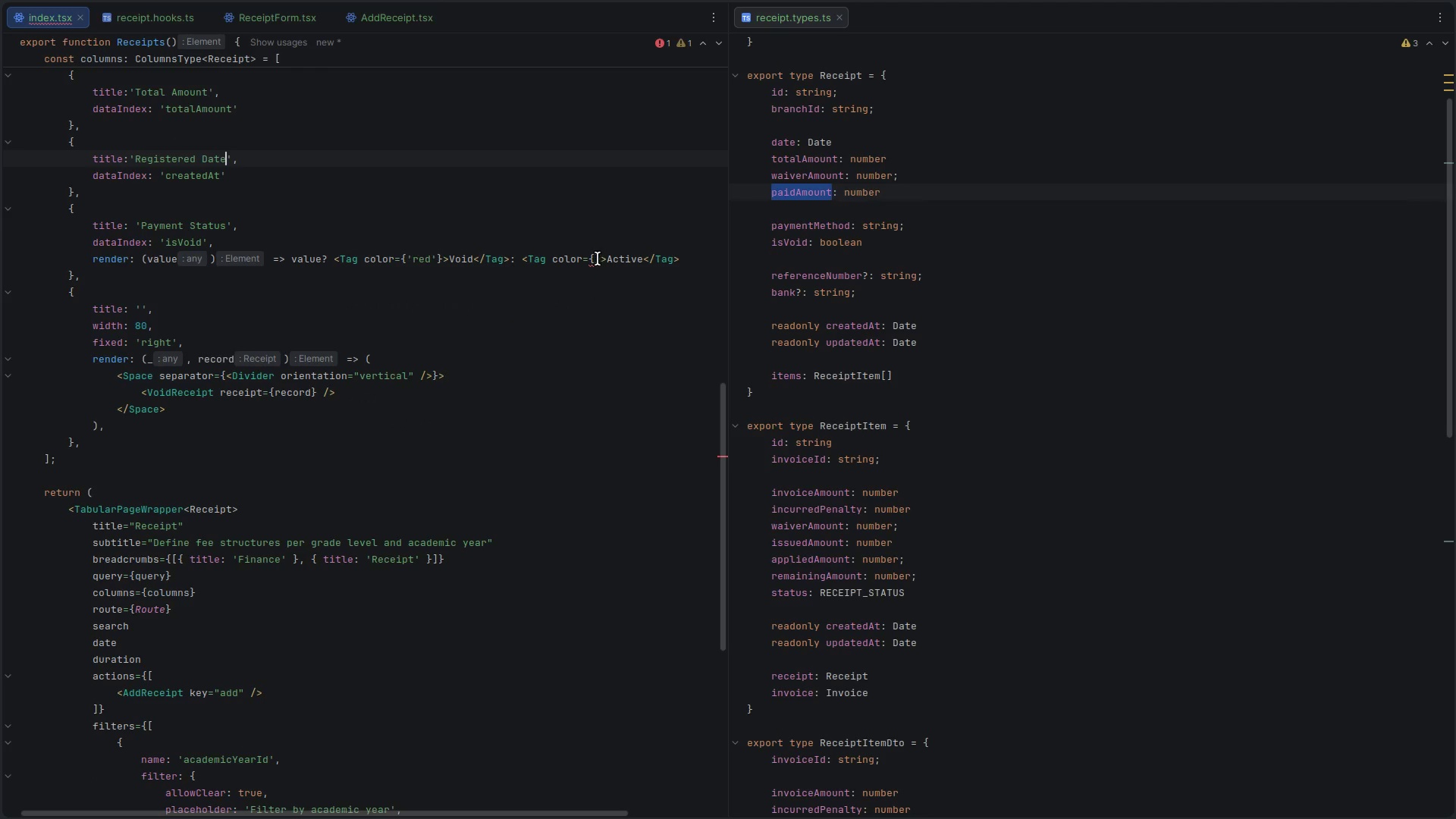 
left_click([597, 259])
 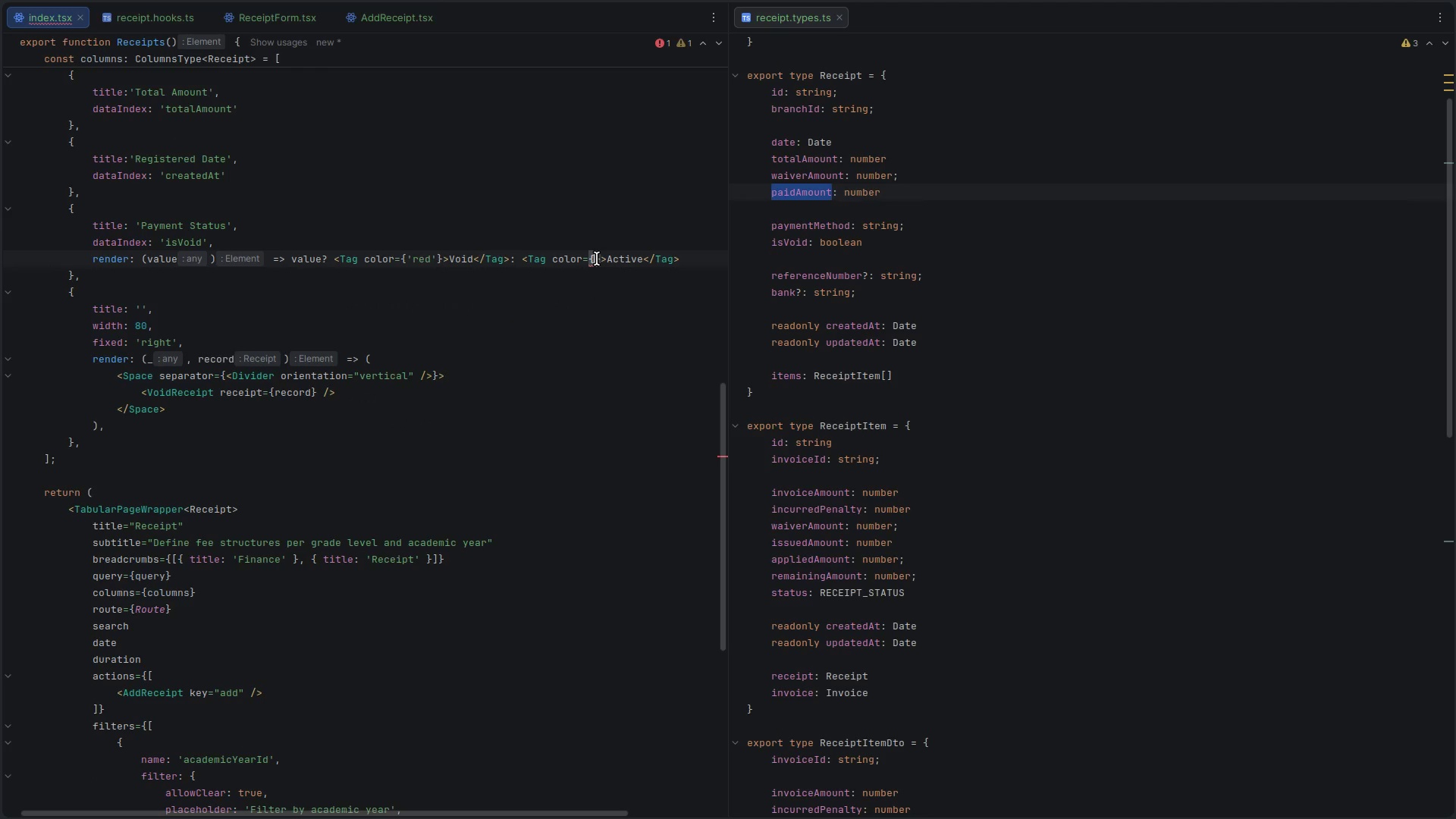 
key(Quote)
 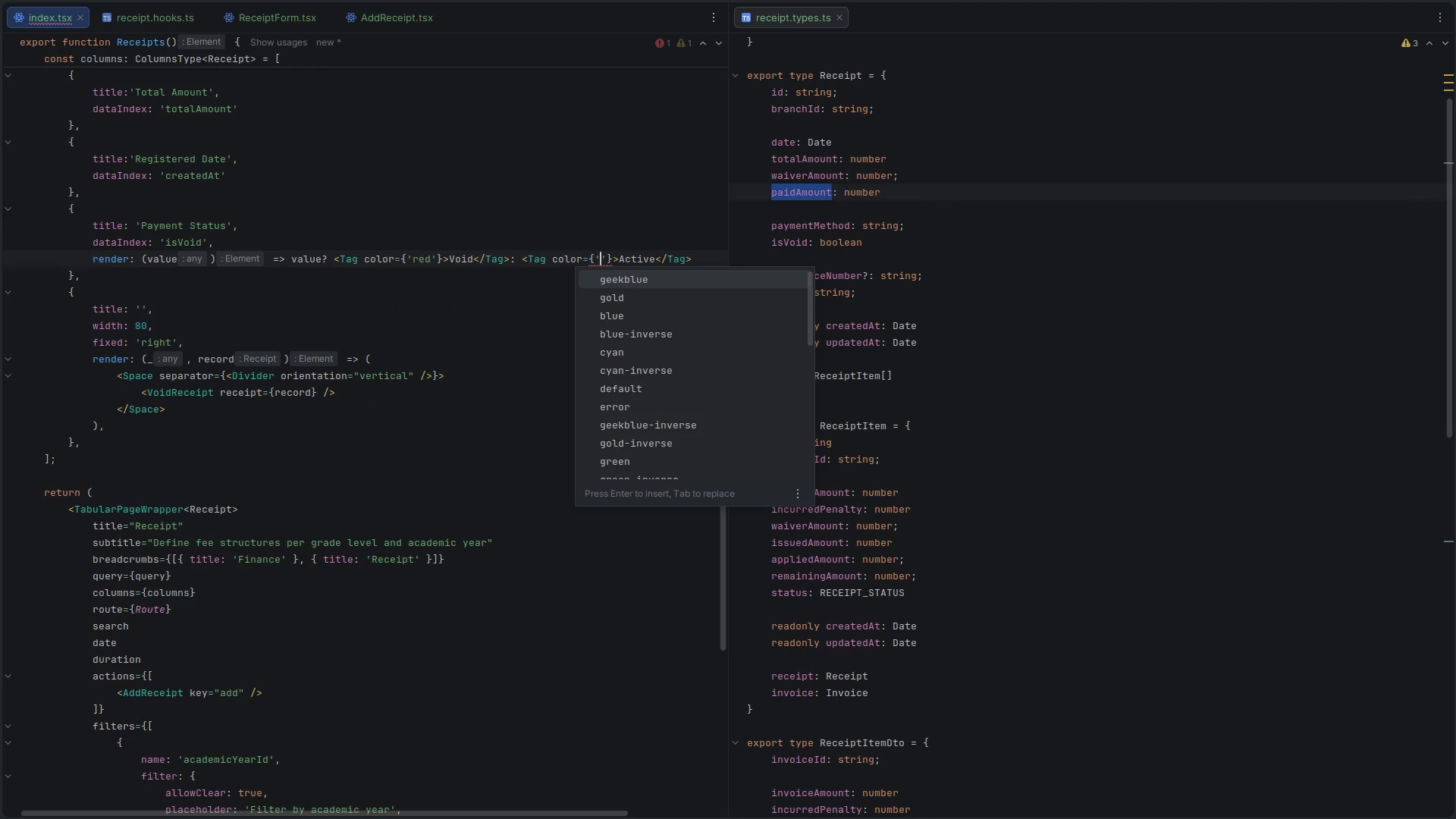 
type(gre)
 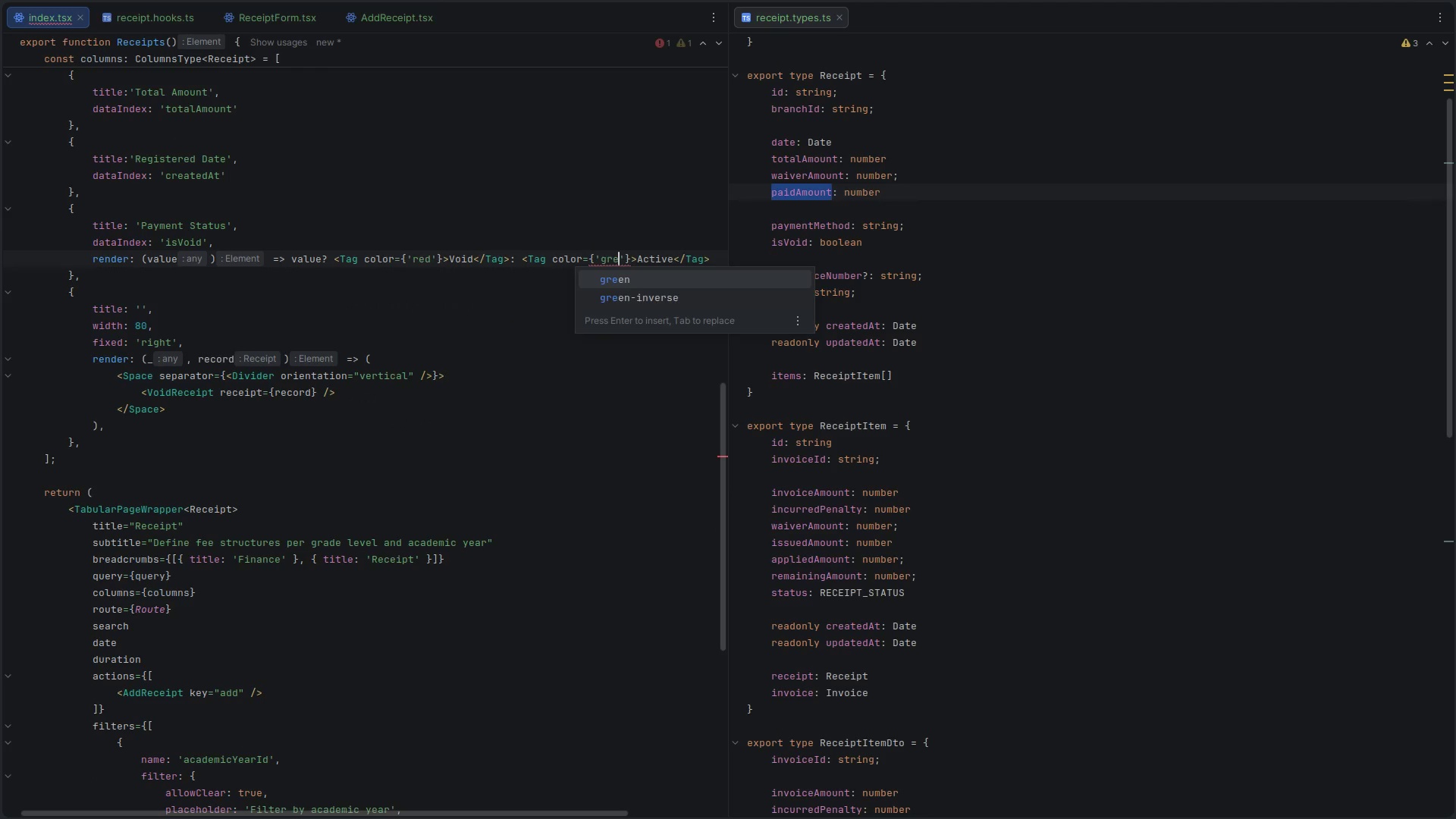 
key(Enter)
 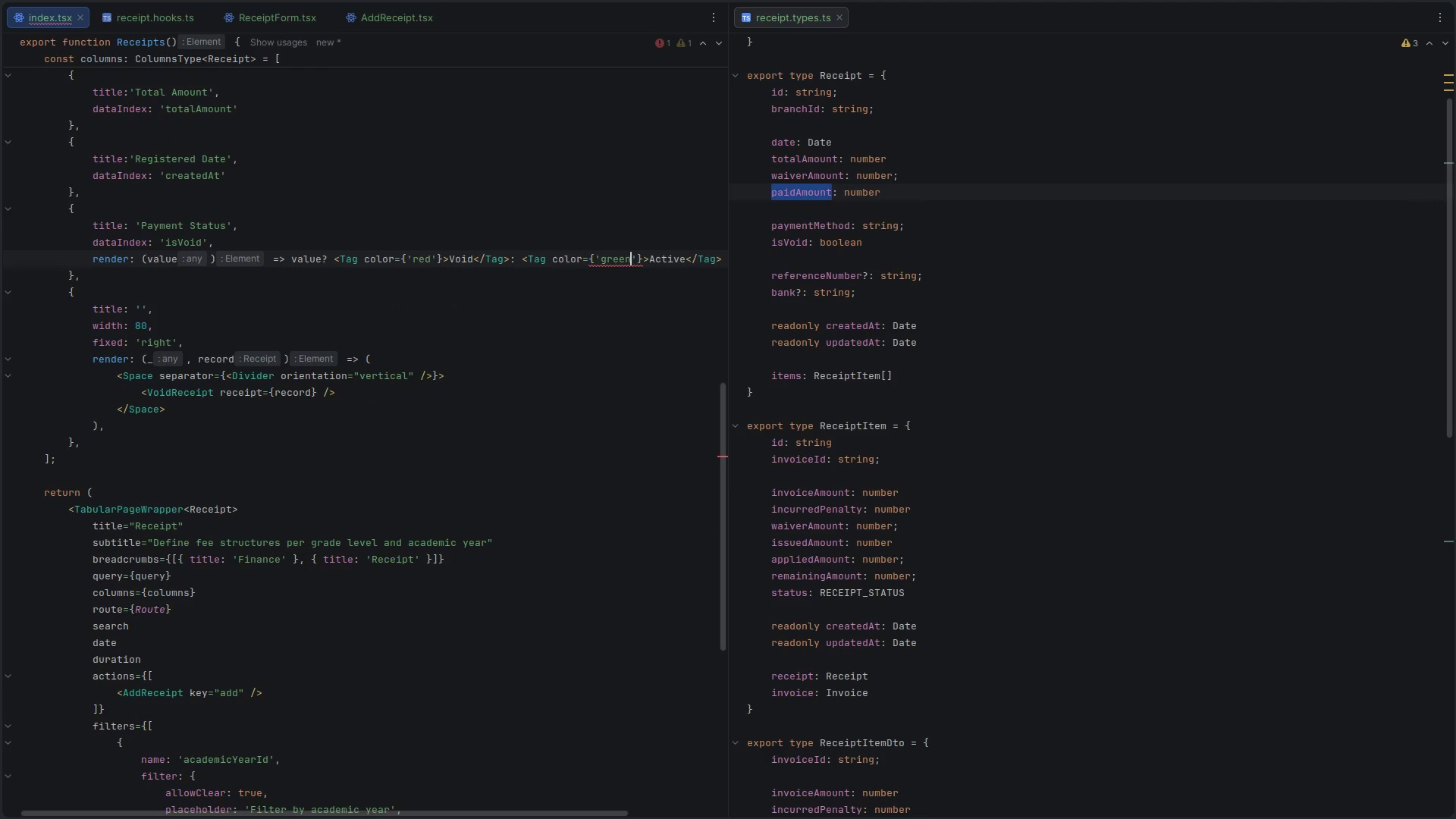 
key(Control+S)
 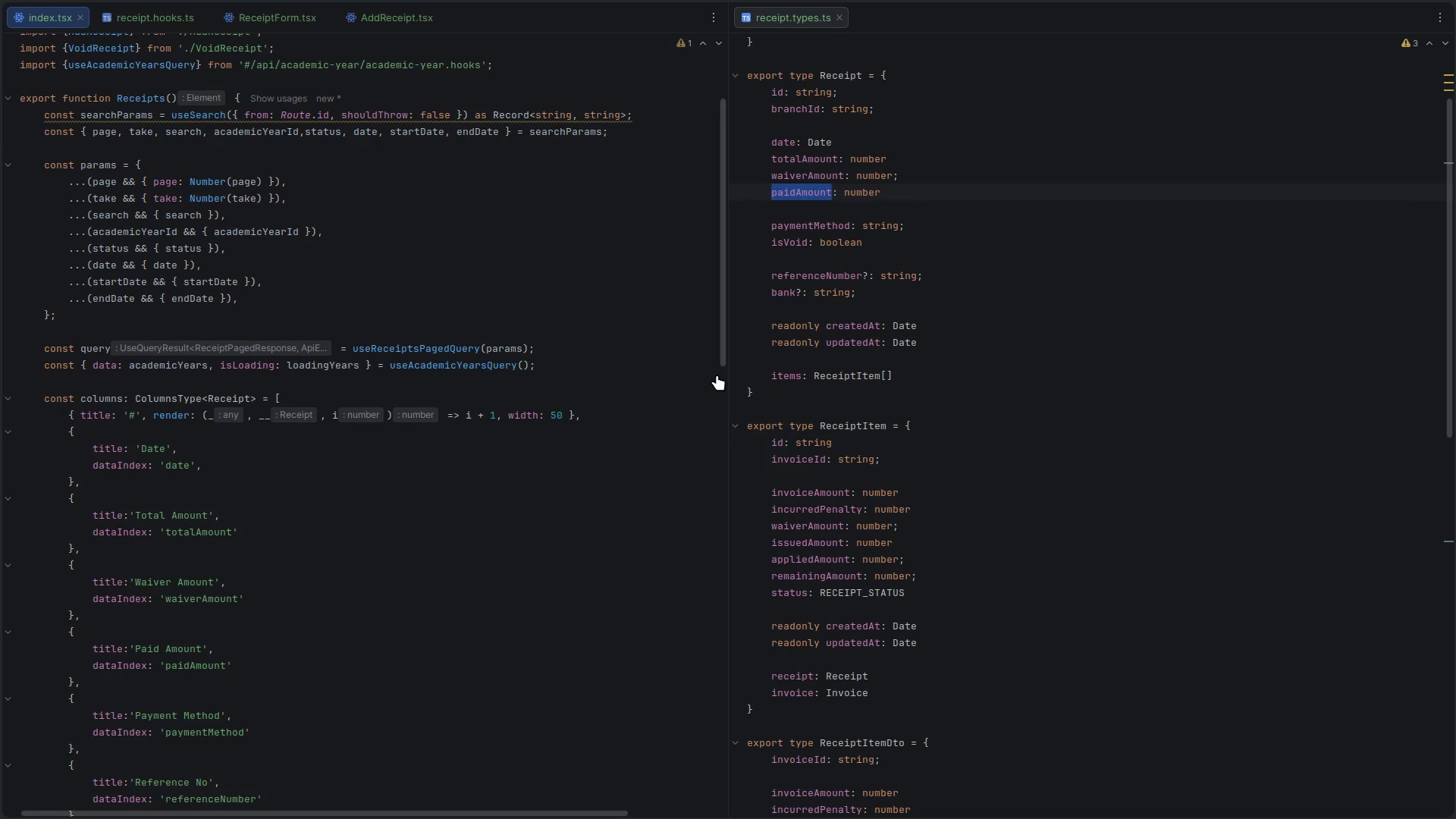 
scroll: coordinate [597, 259], scroll_direction: up, amount: 8.0
 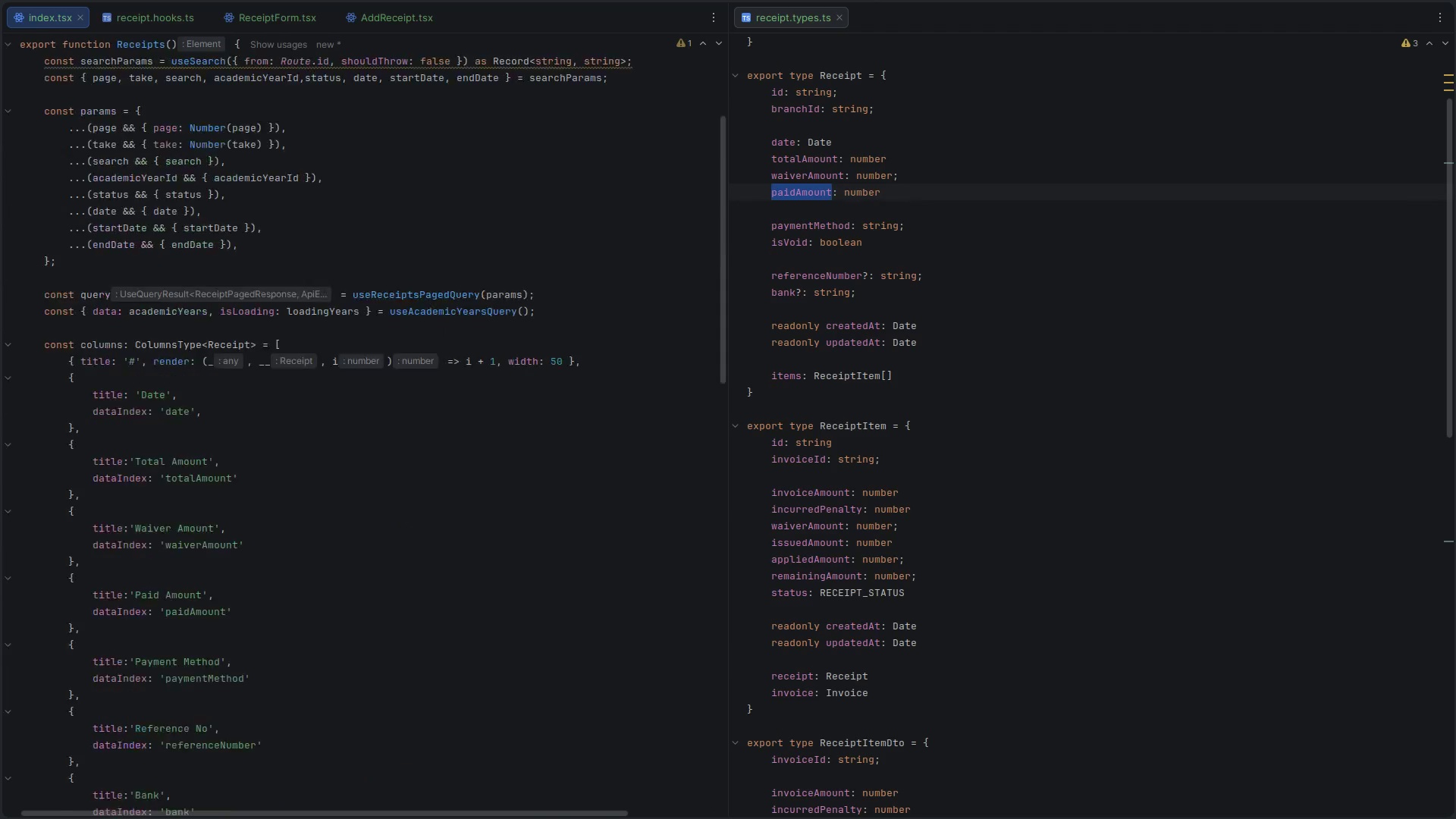 
left_click([530, 369])
 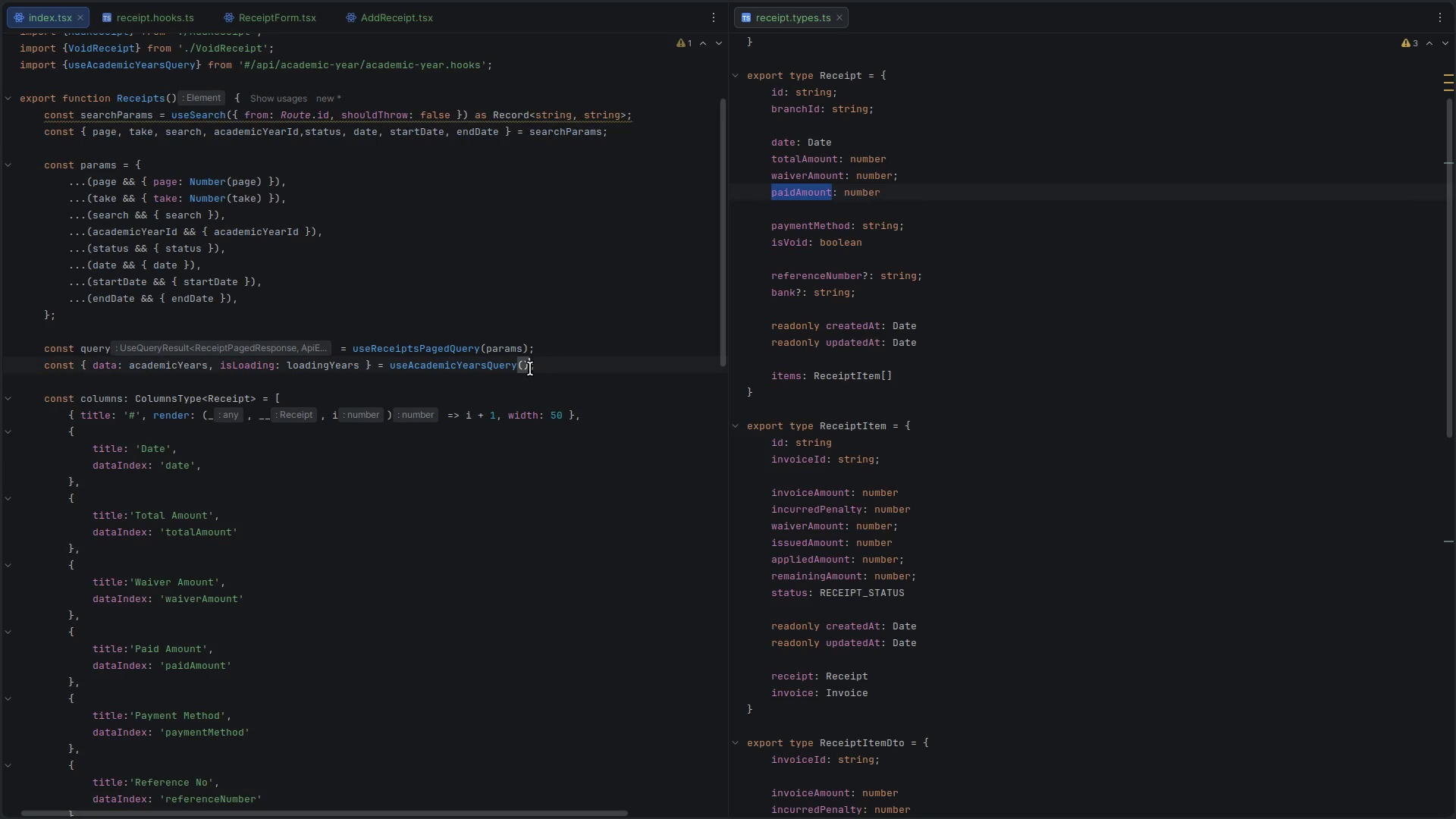 
key(Control+ControlLeft)
 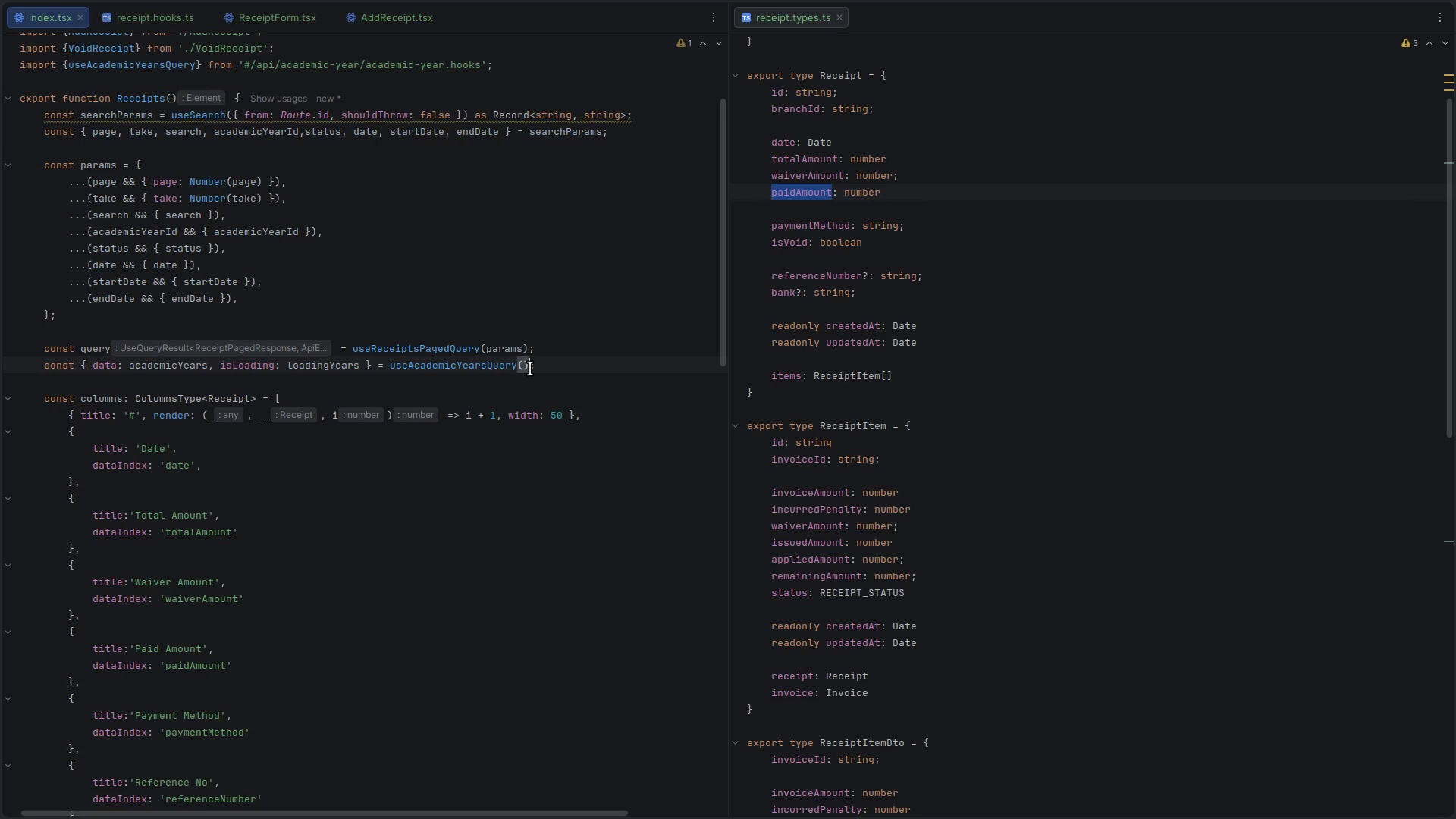 
key(Control+Backquote)
 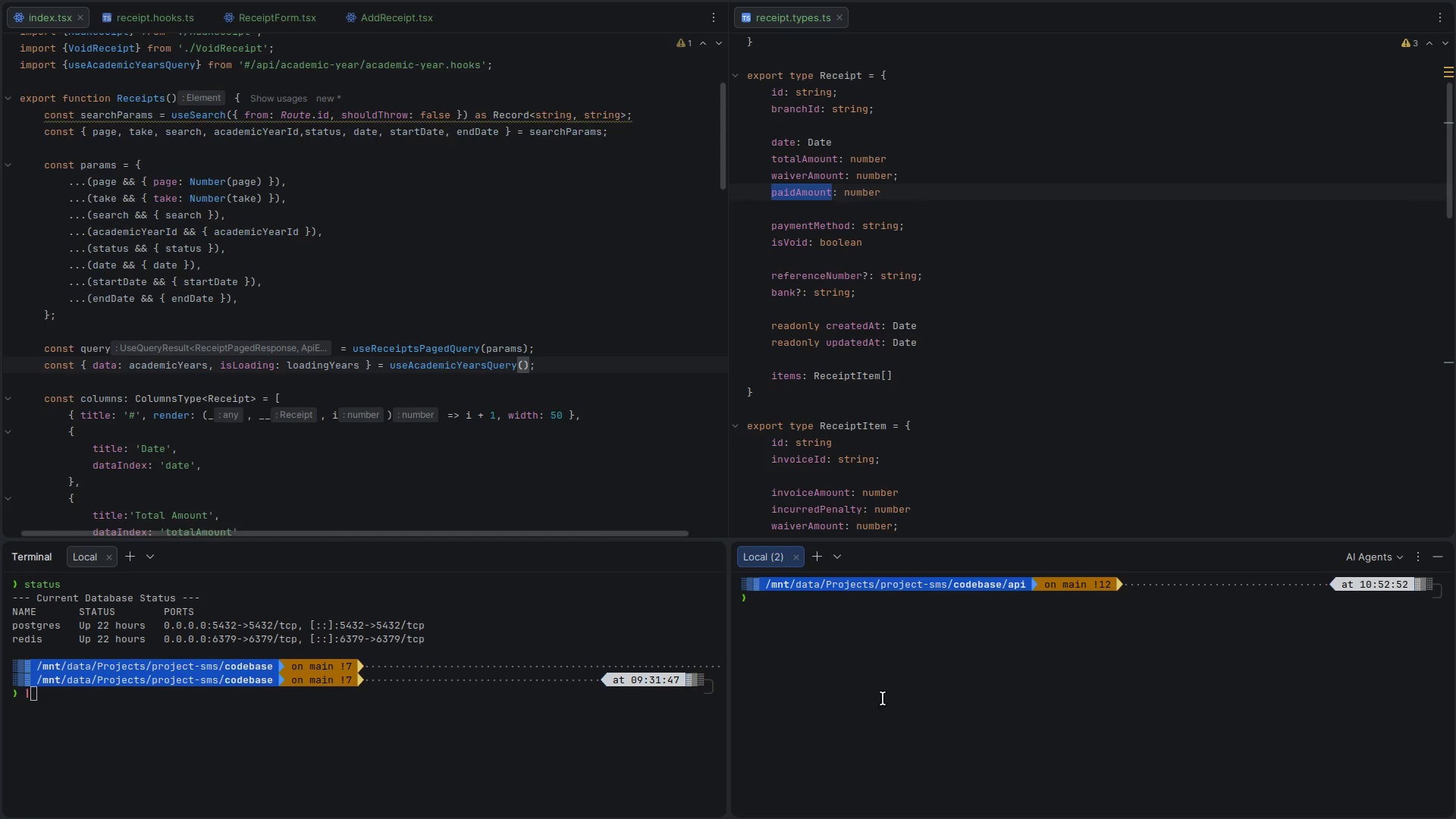 
left_click([887, 713])
 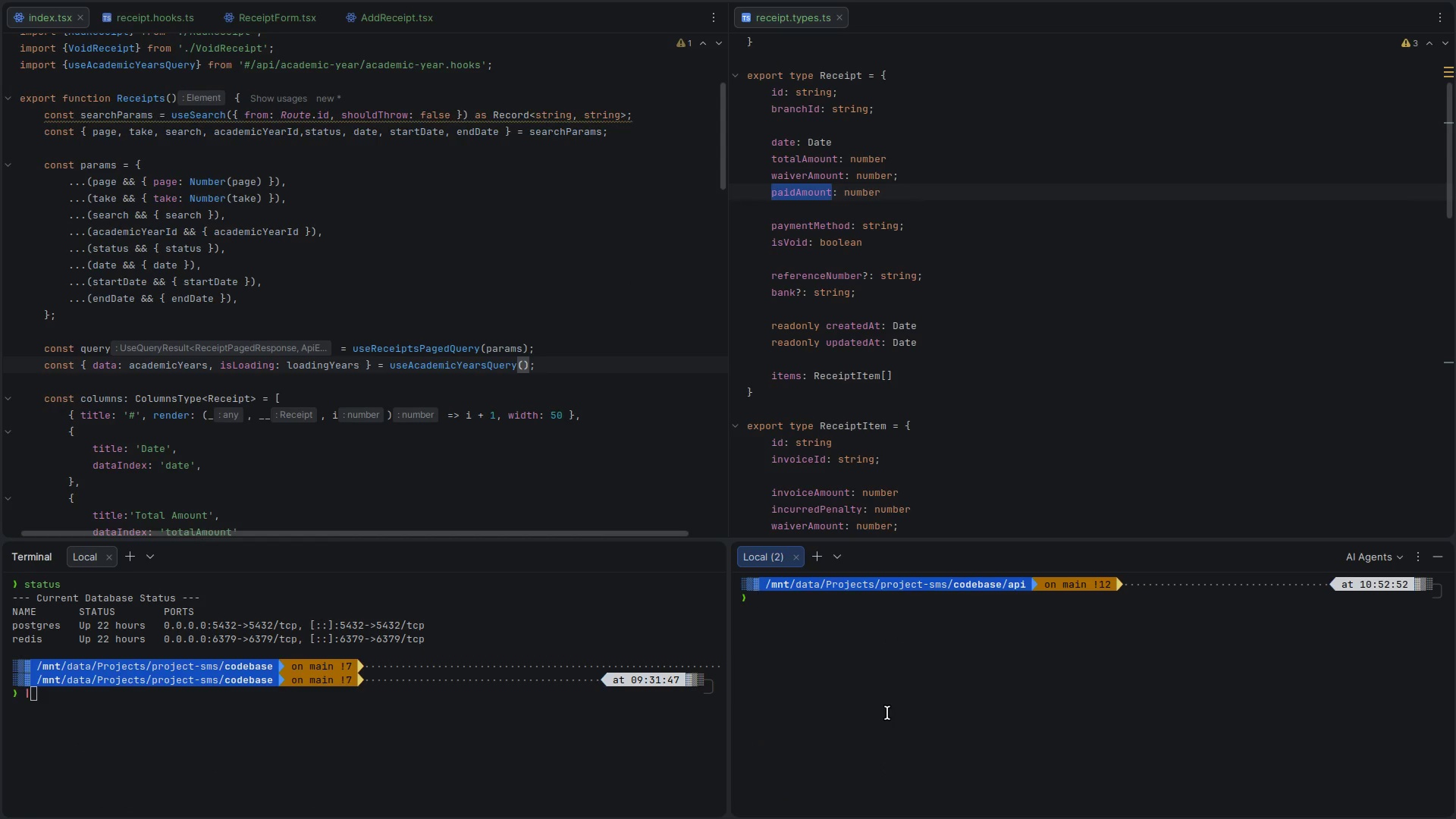 
key(ArrowUp)
 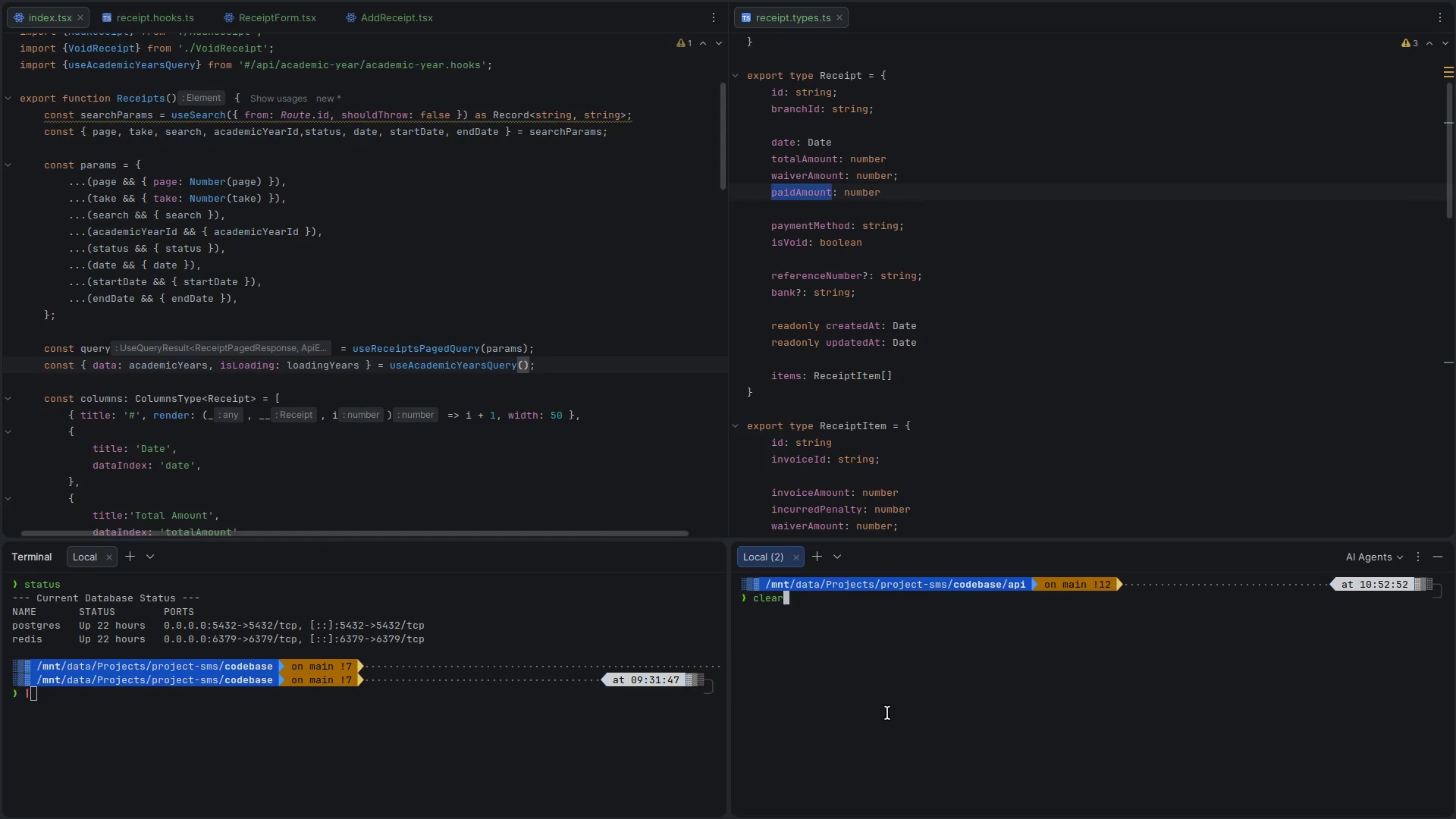 
key(ArrowUp)
 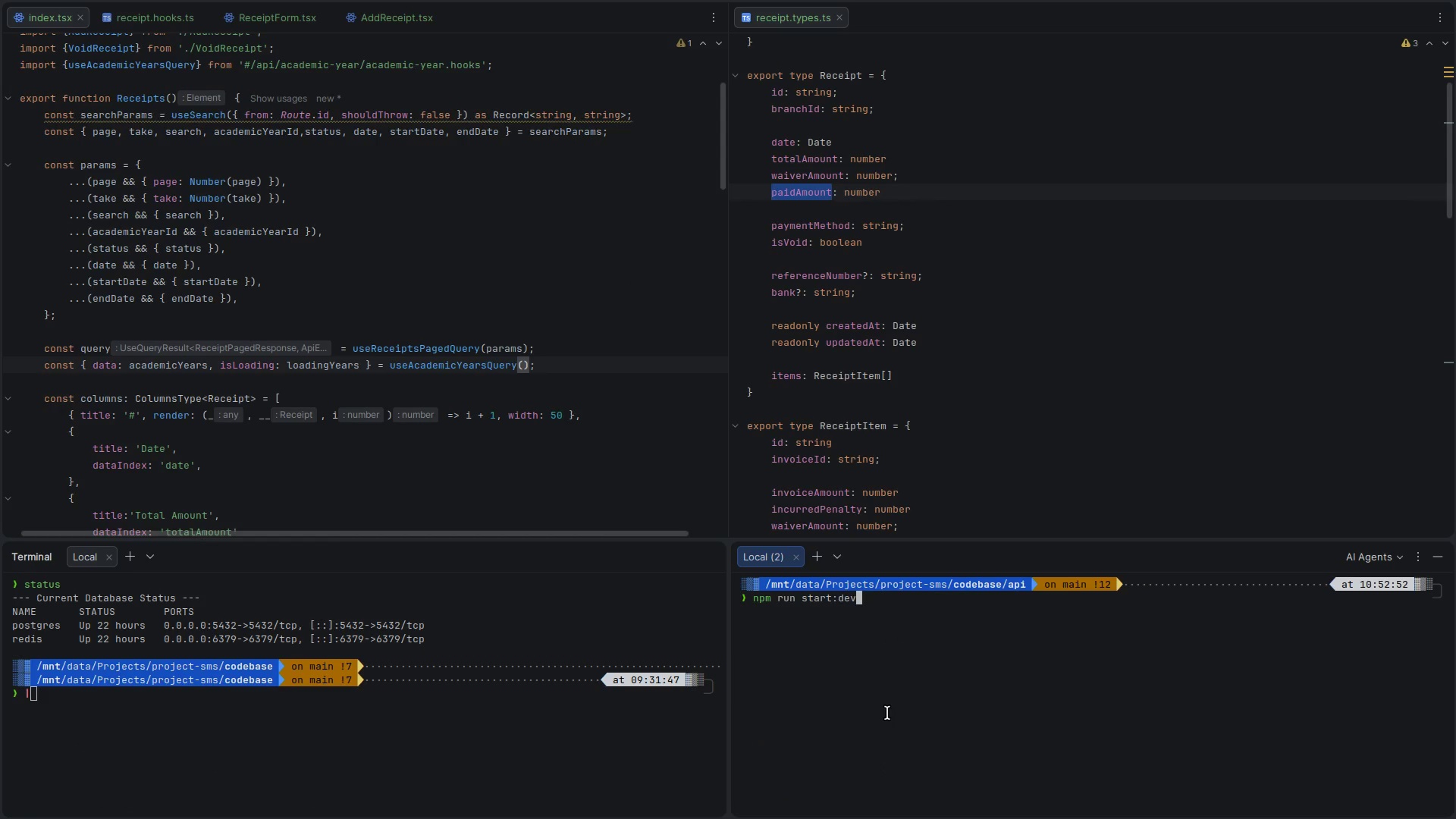 
key(Enter)
 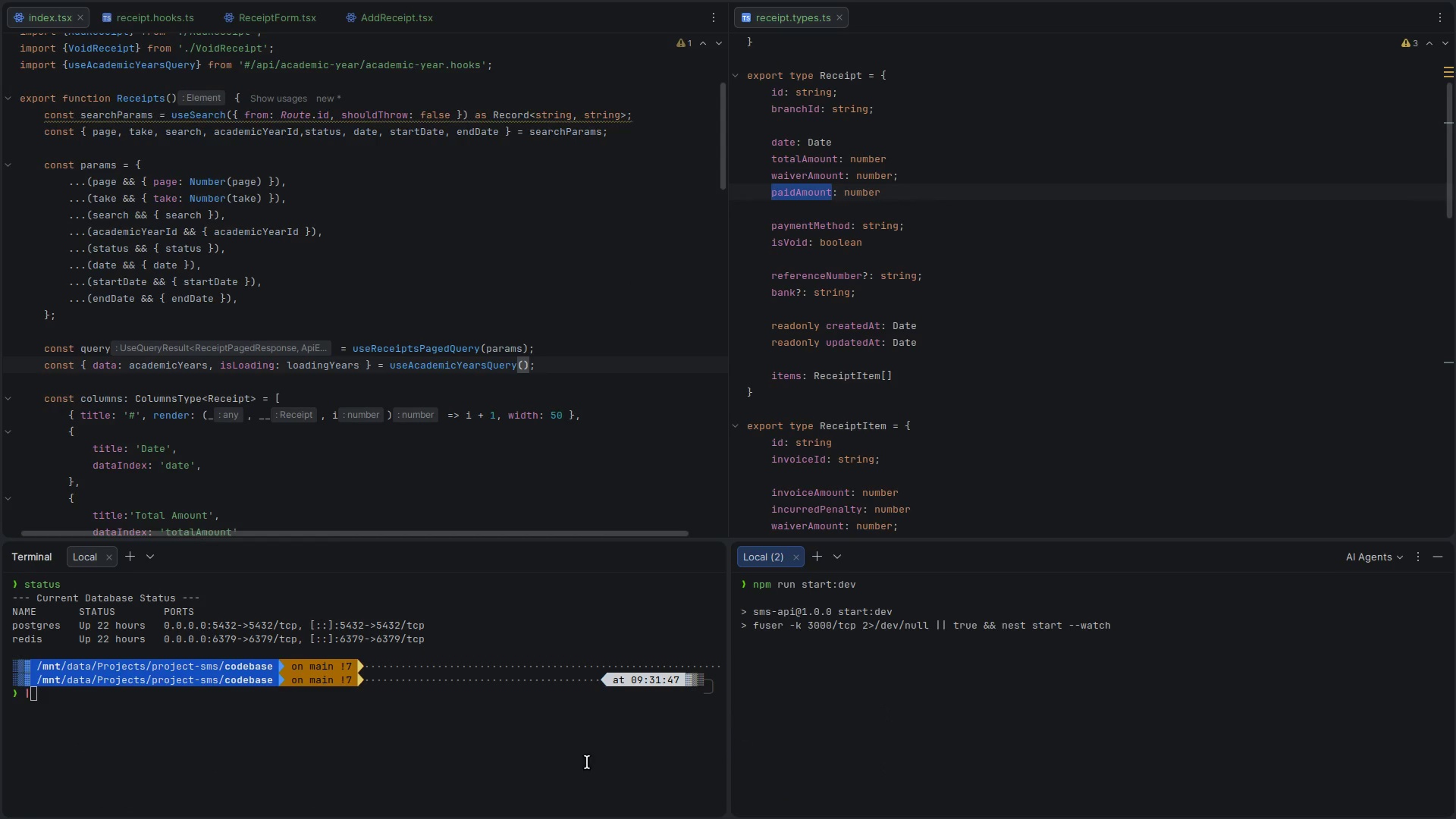 
left_click([576, 774])
 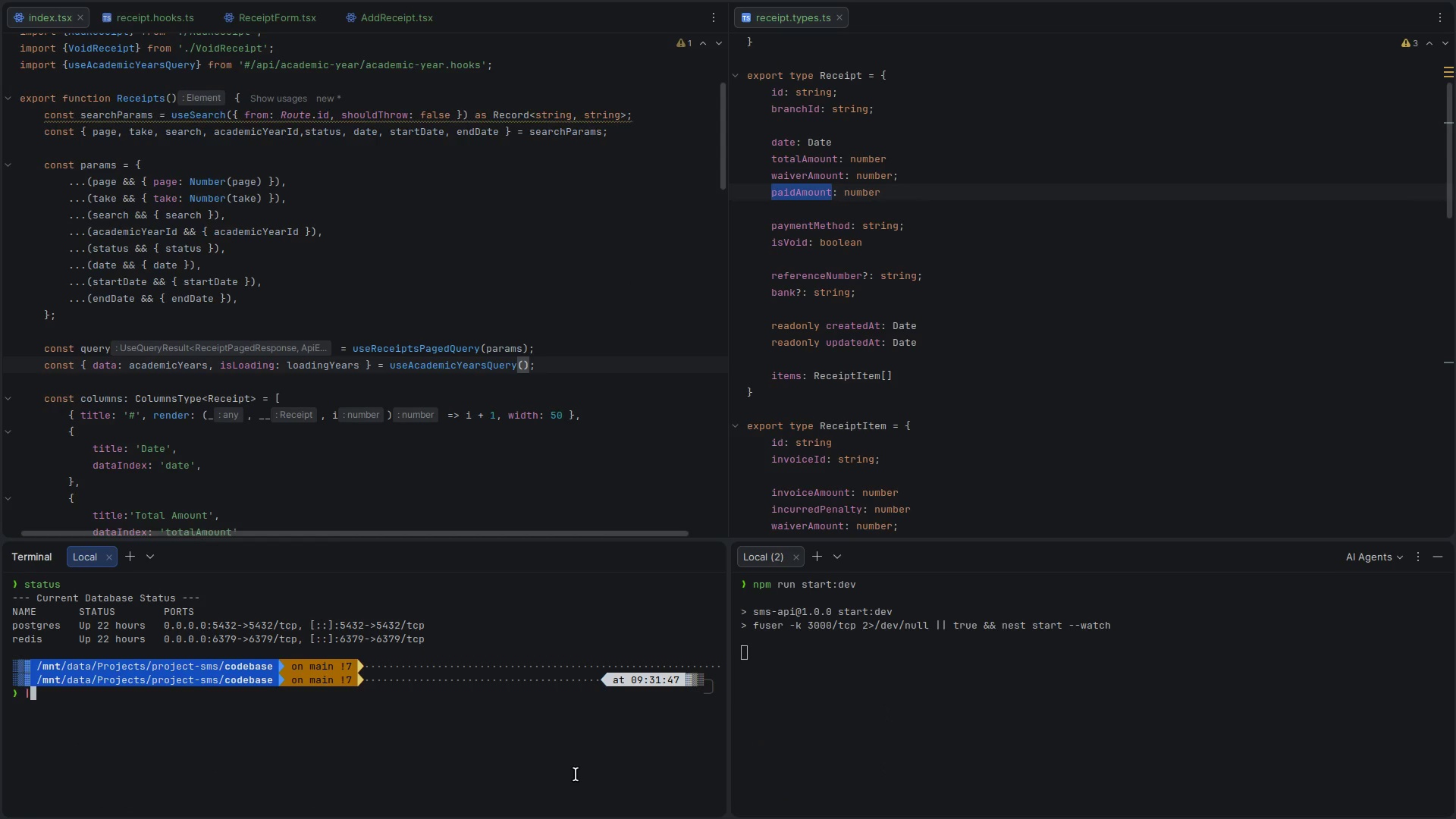 
type(clear)
 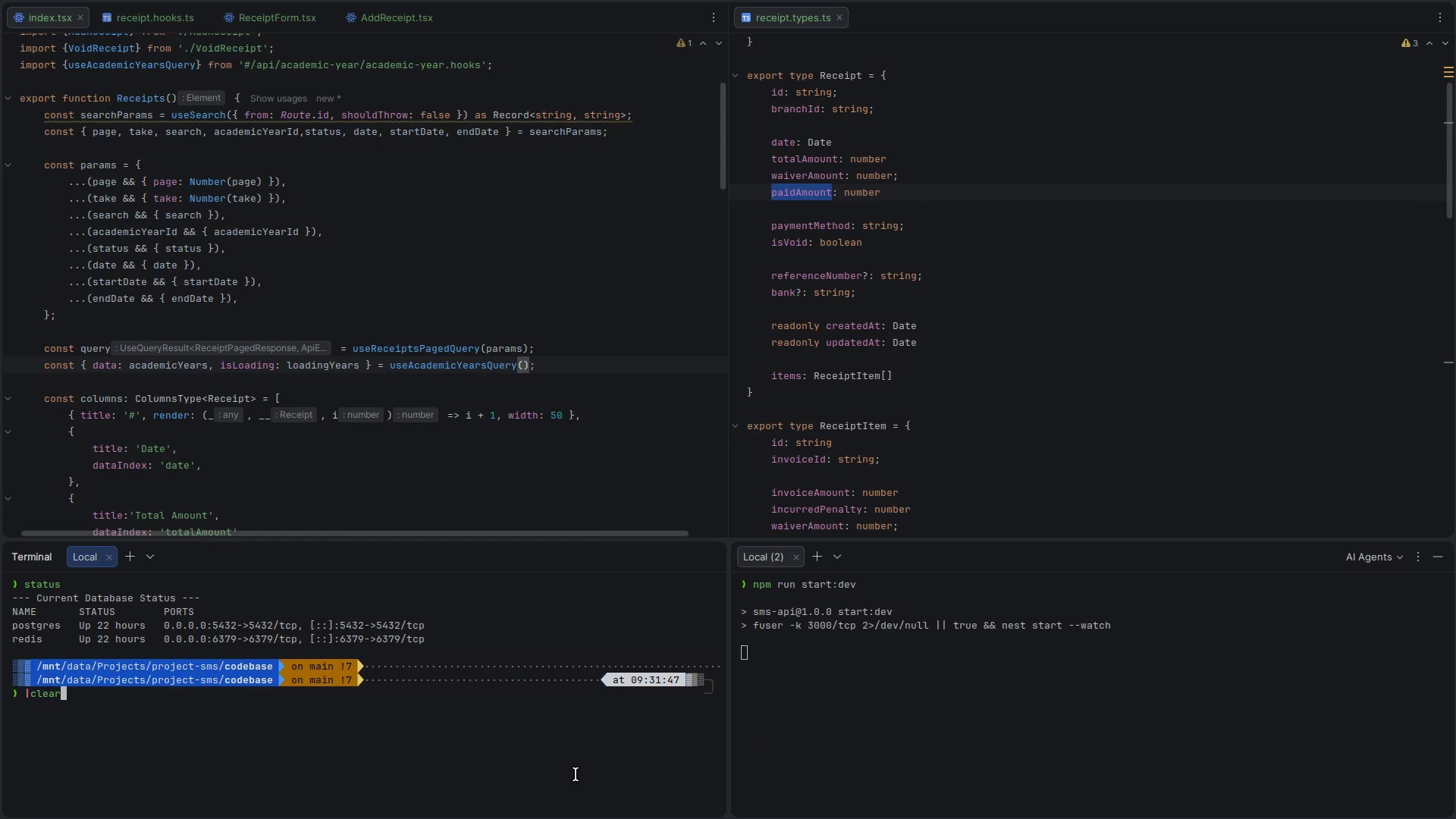 
key(Enter)
 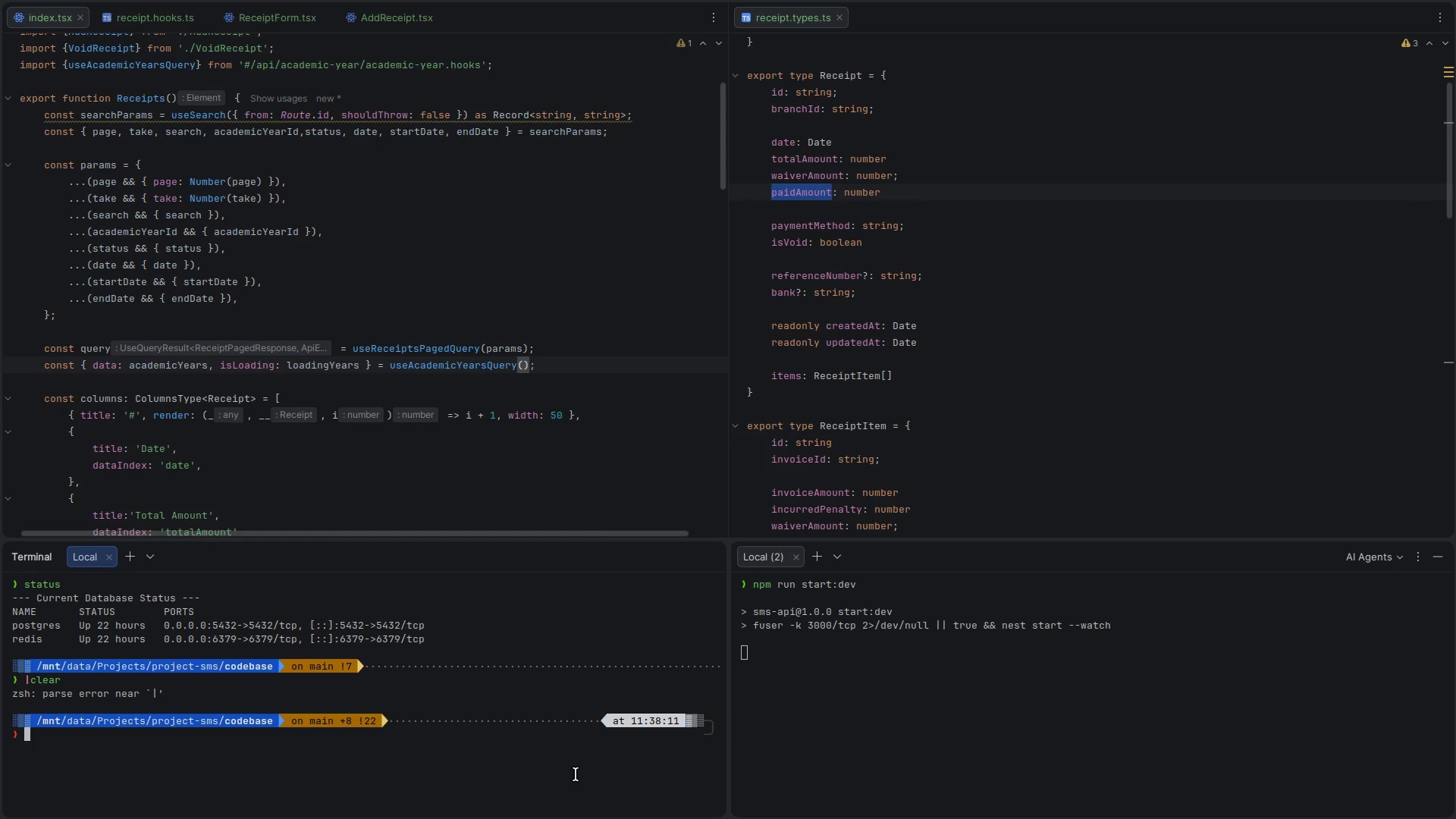 
type(c;ear)
 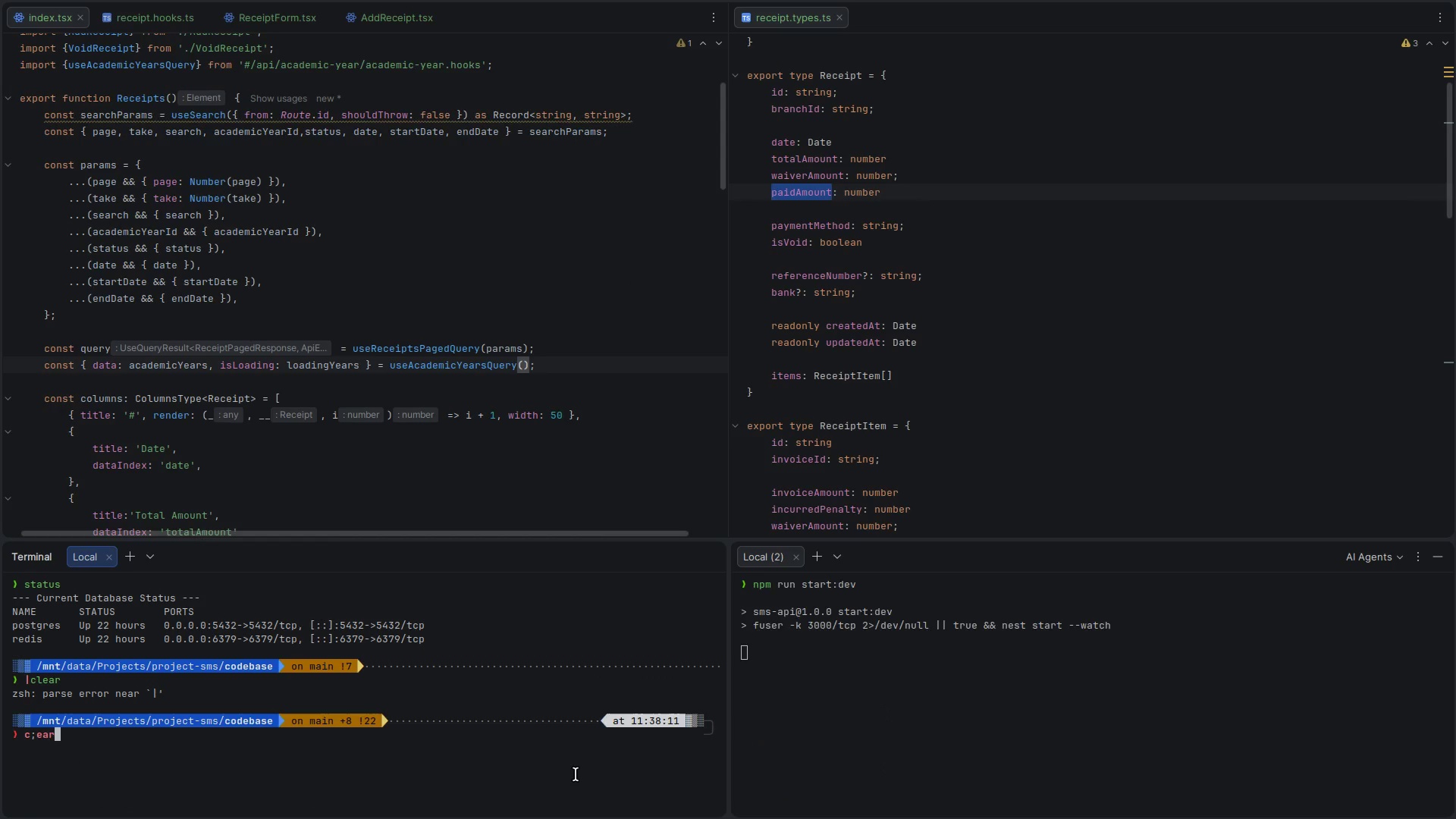 
key(Enter)
 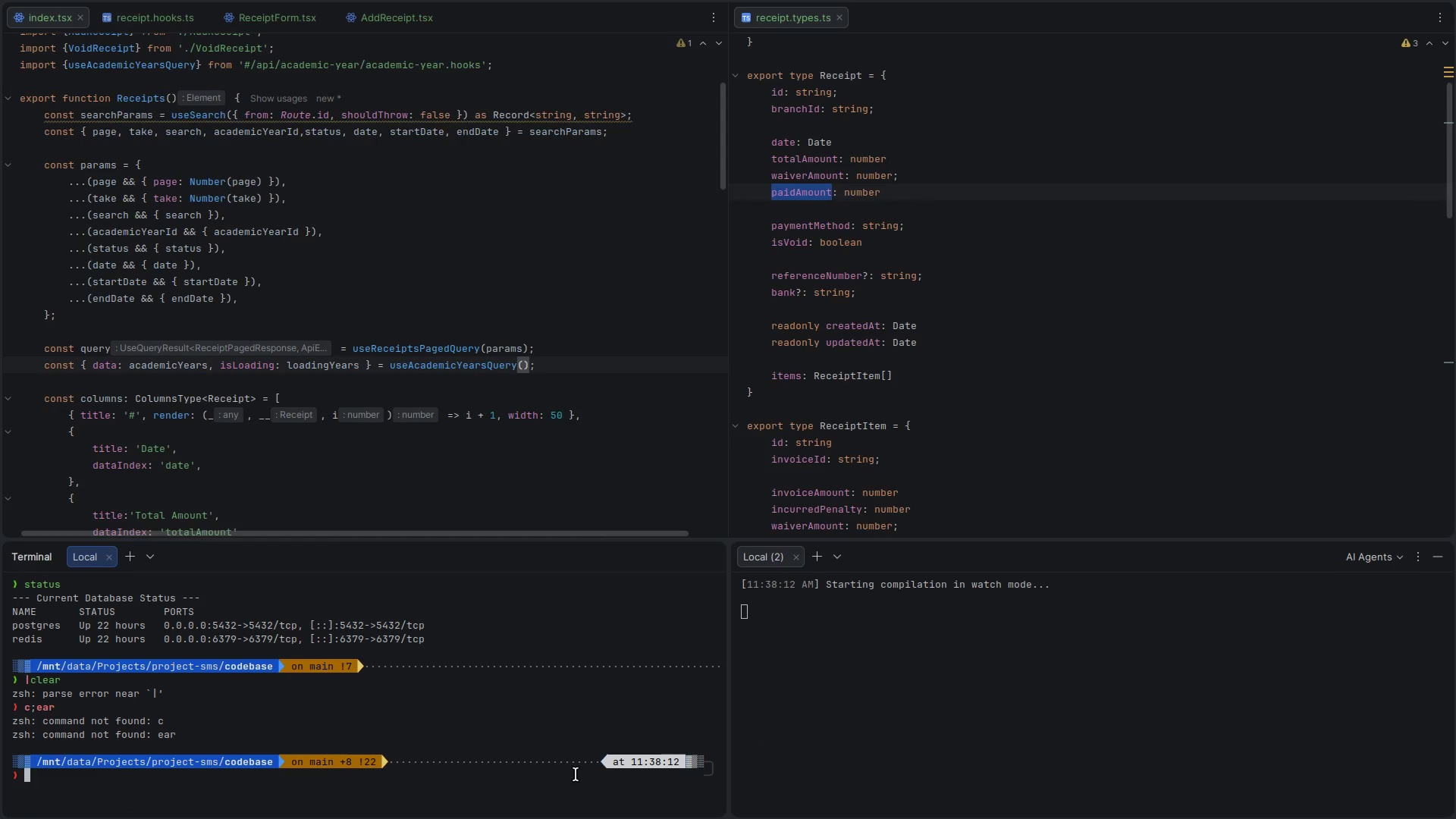 
type(clear)
 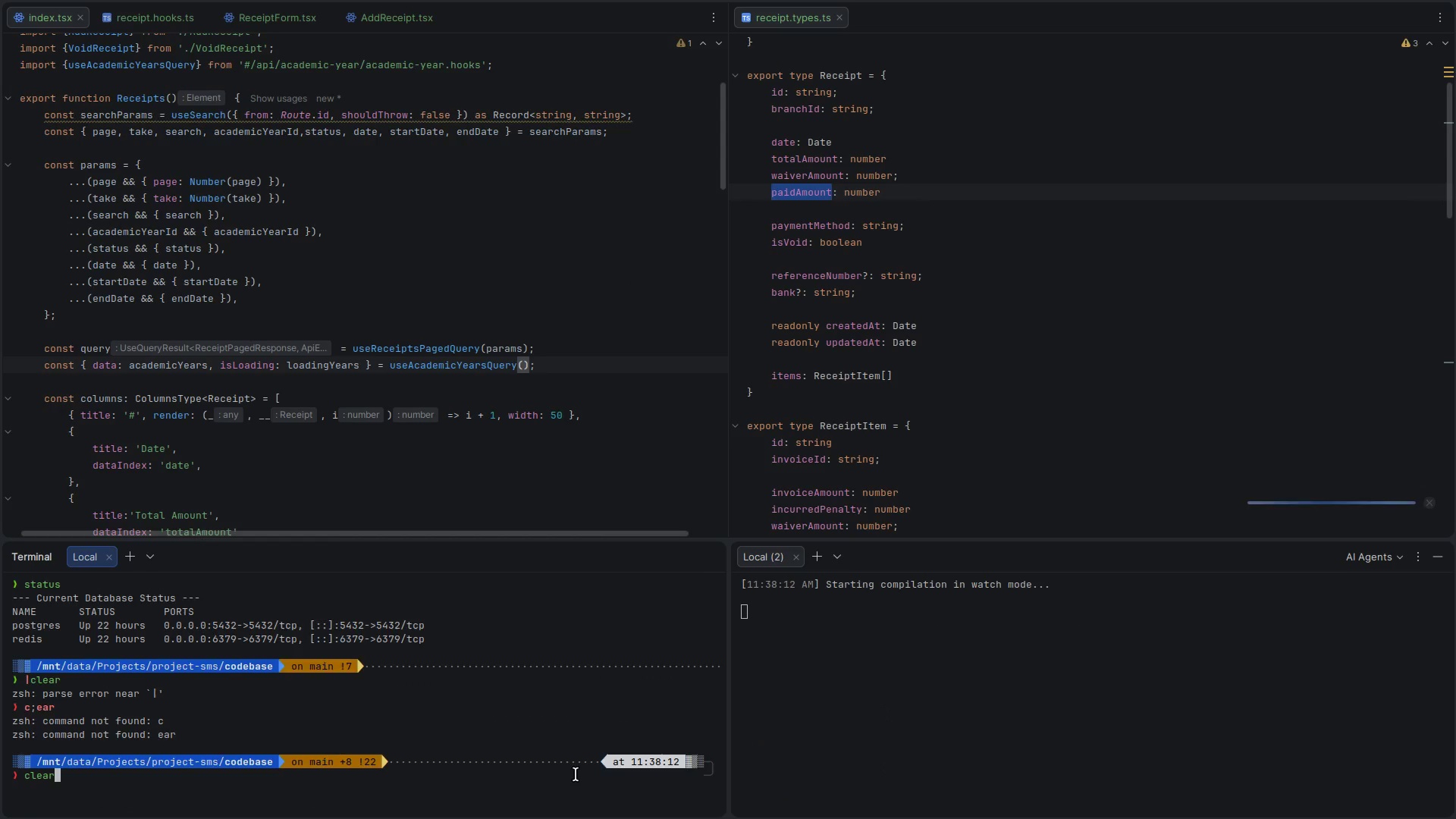 
key(Enter)
 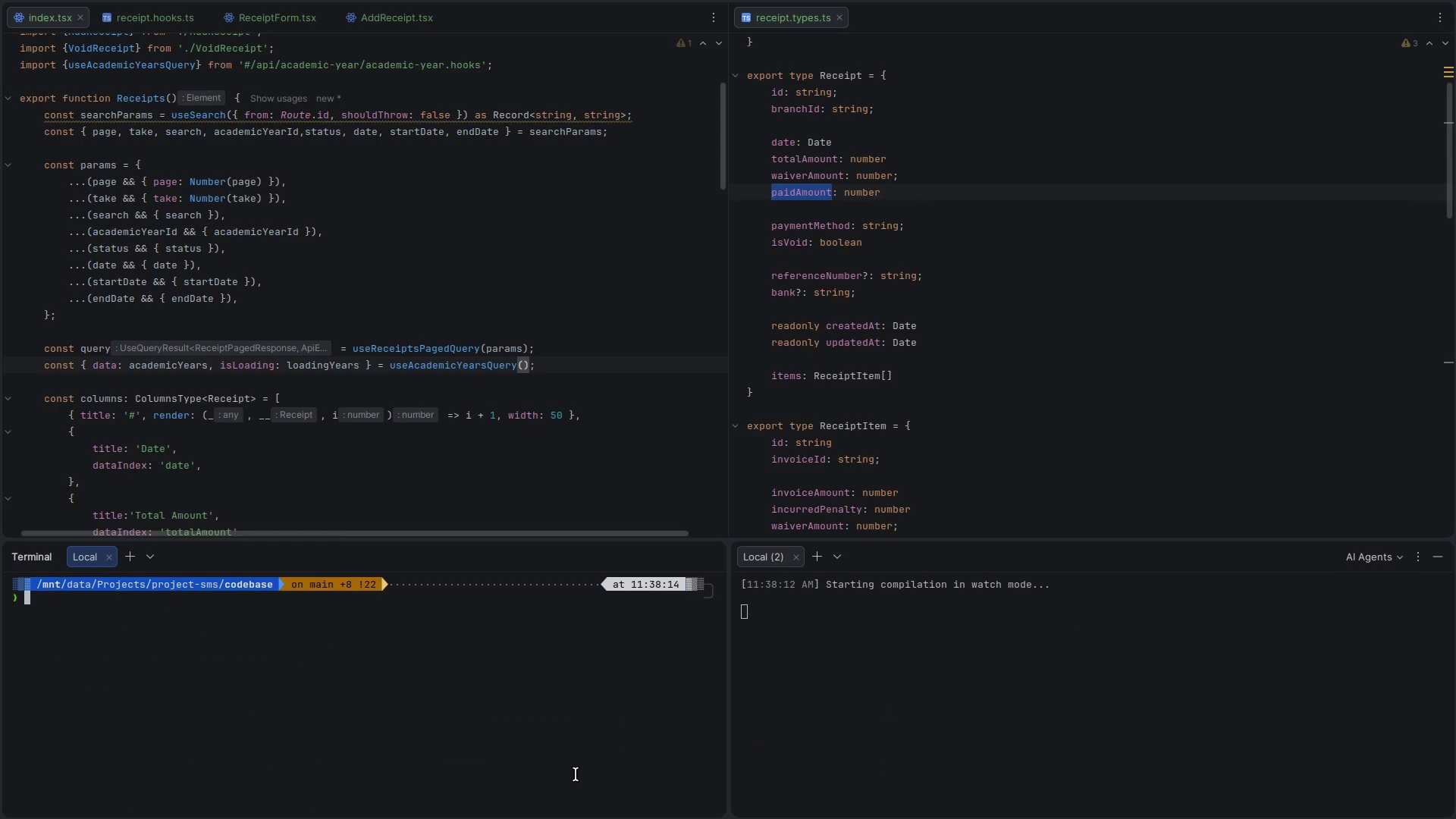 
type(cd app)
 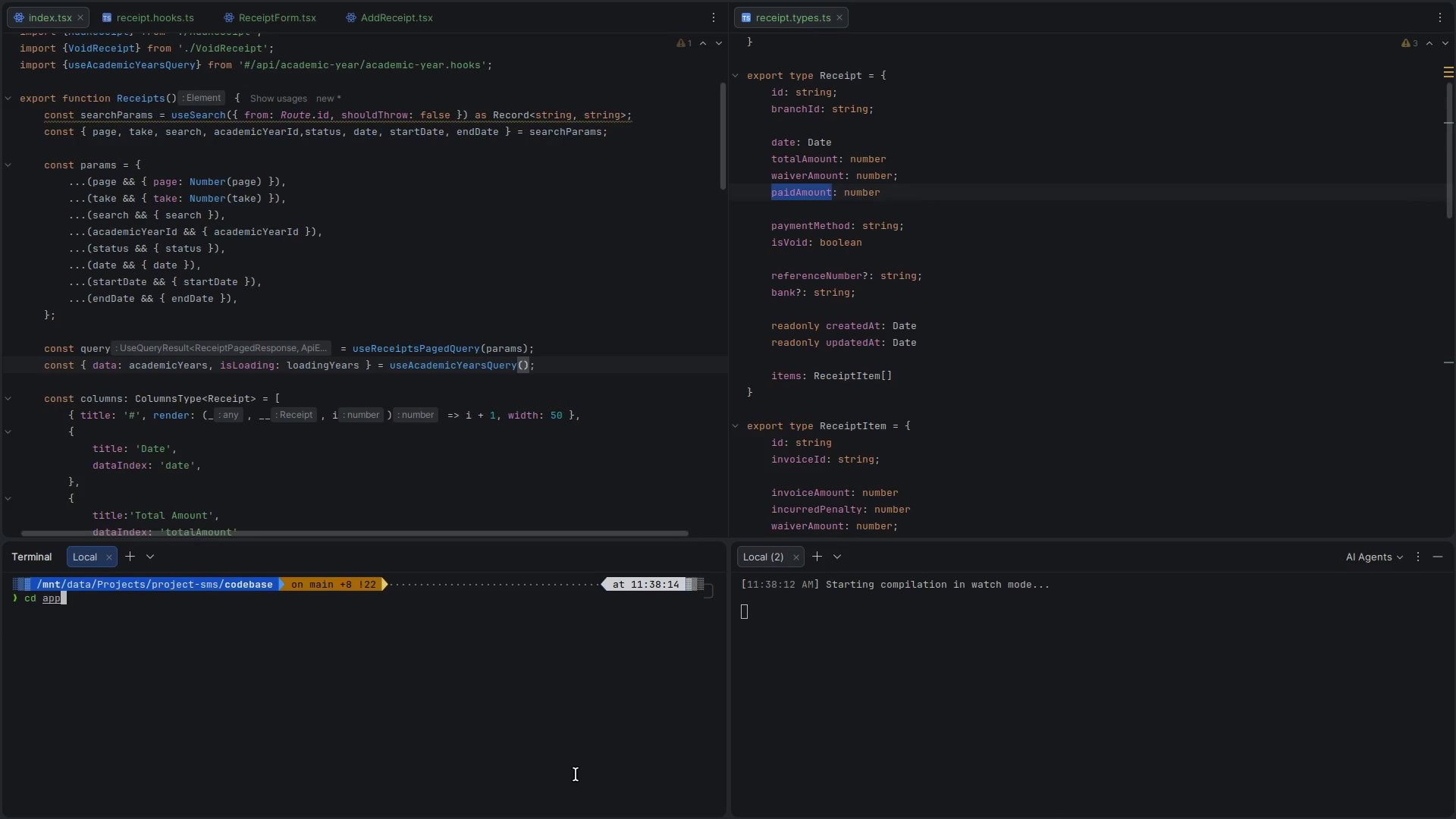 
key(Enter)
 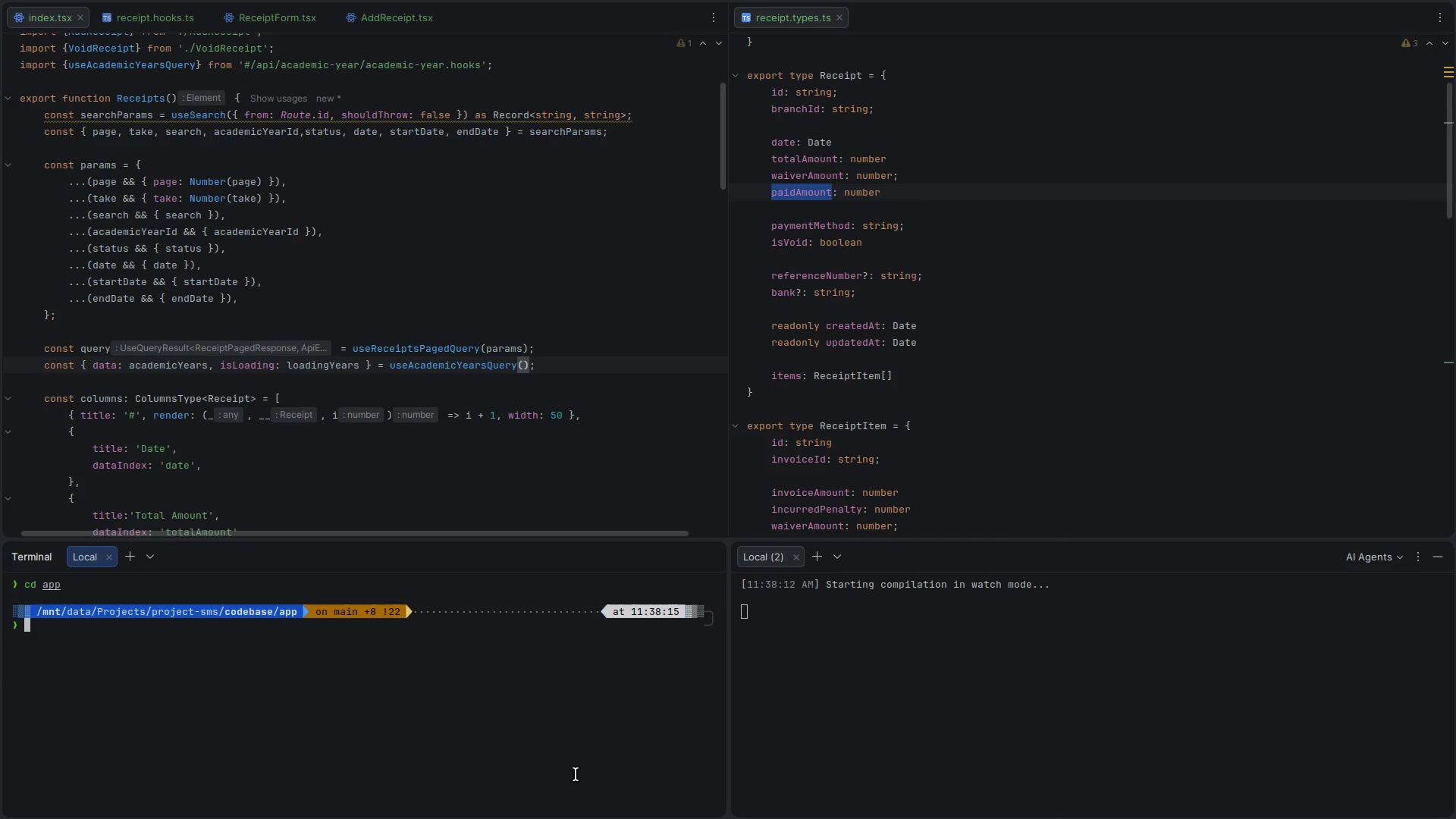 
type(npm runde)
key(Backspace)
key(Backspace)
type( dev)
 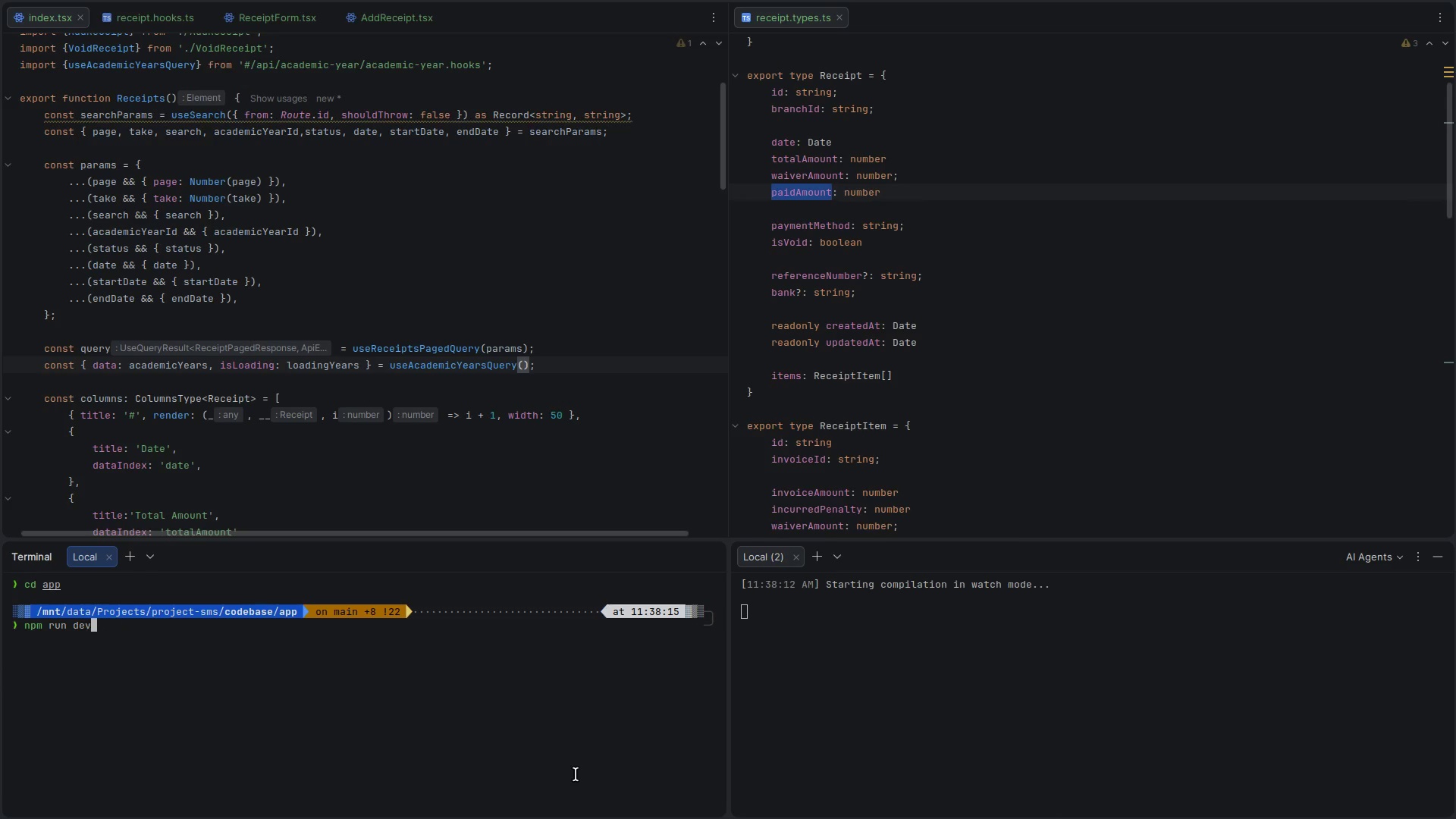 
key(Enter)
 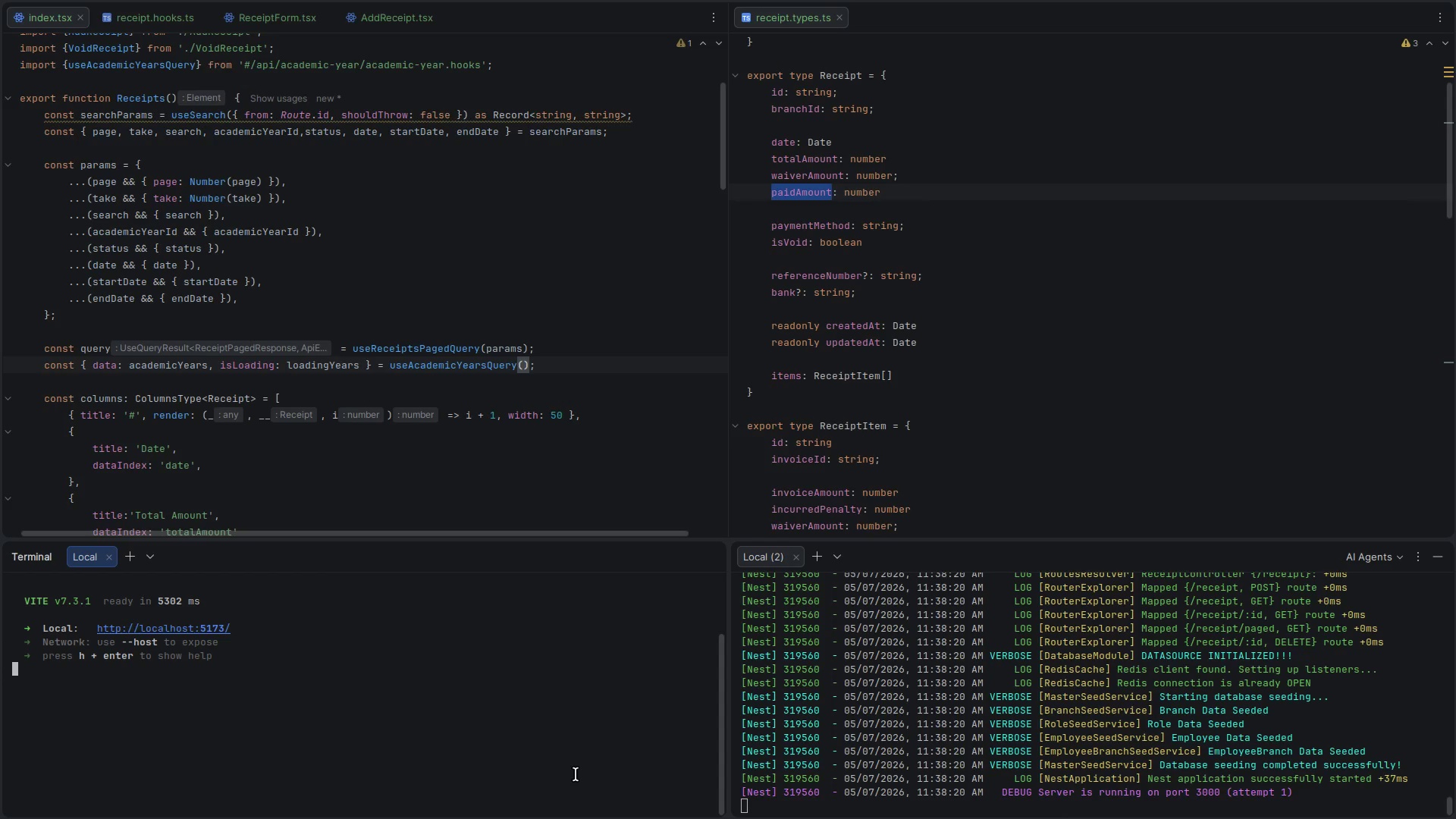 
wait(15.78)
 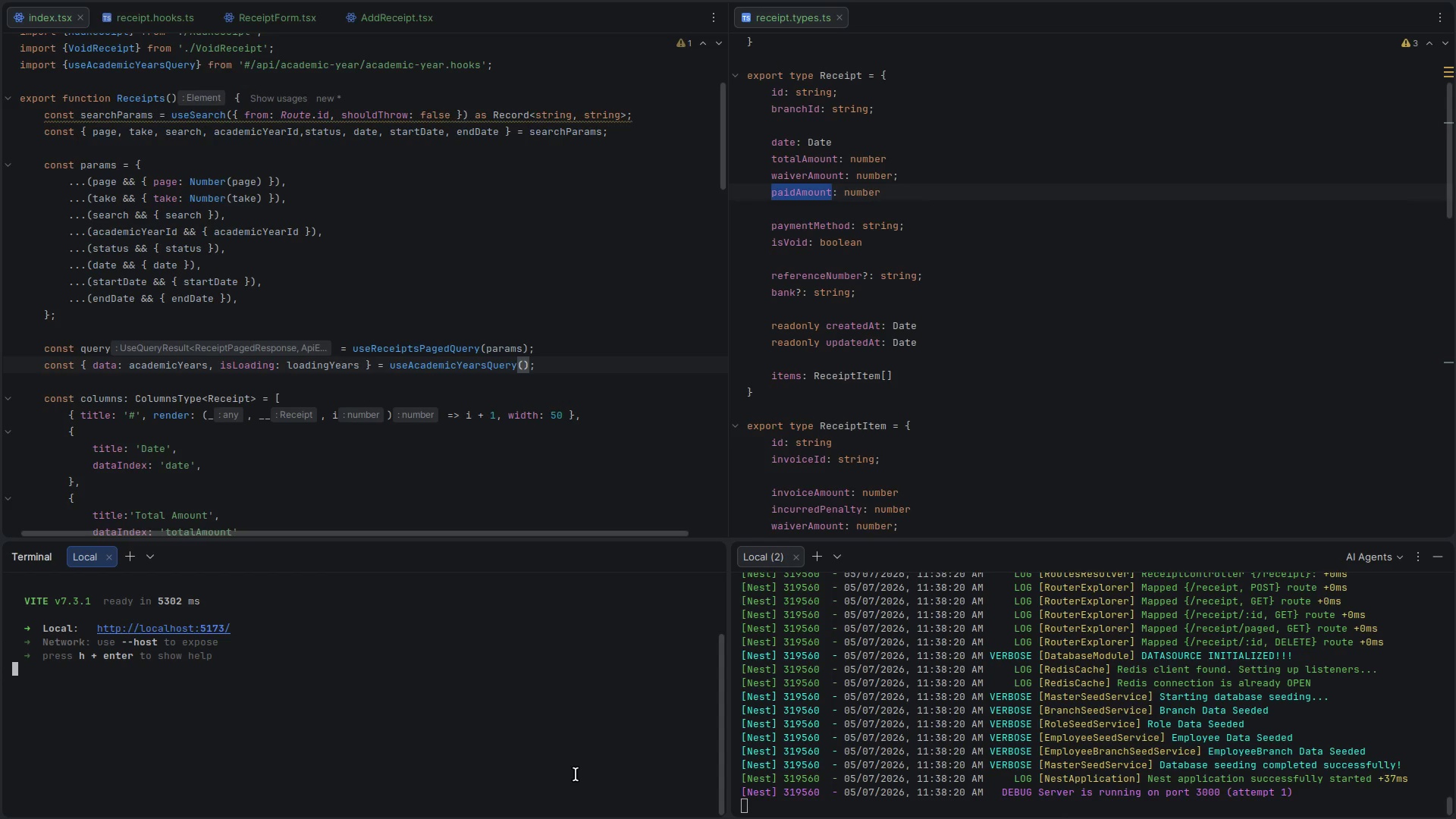 
key(O)
 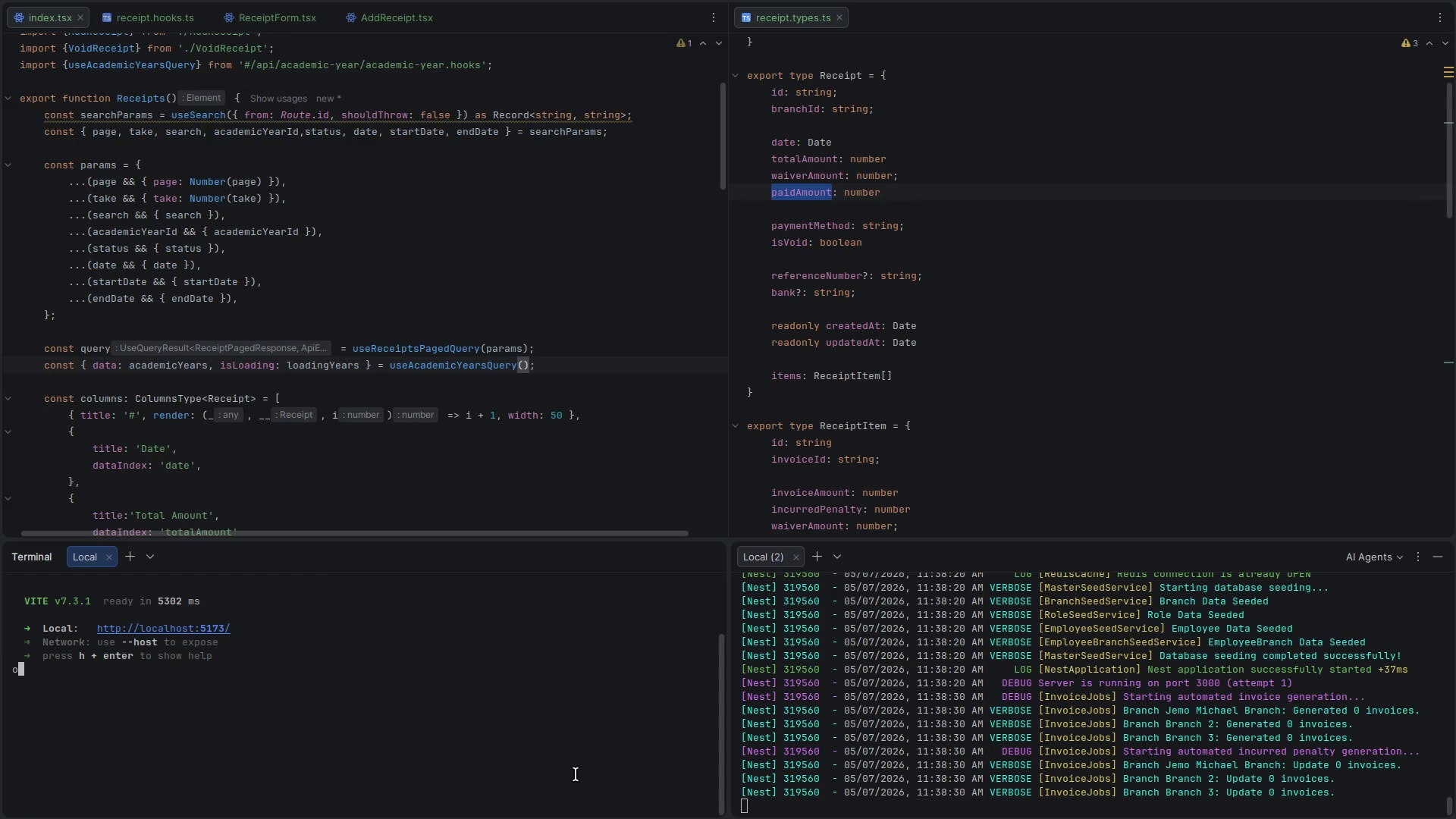 
key(Enter)
 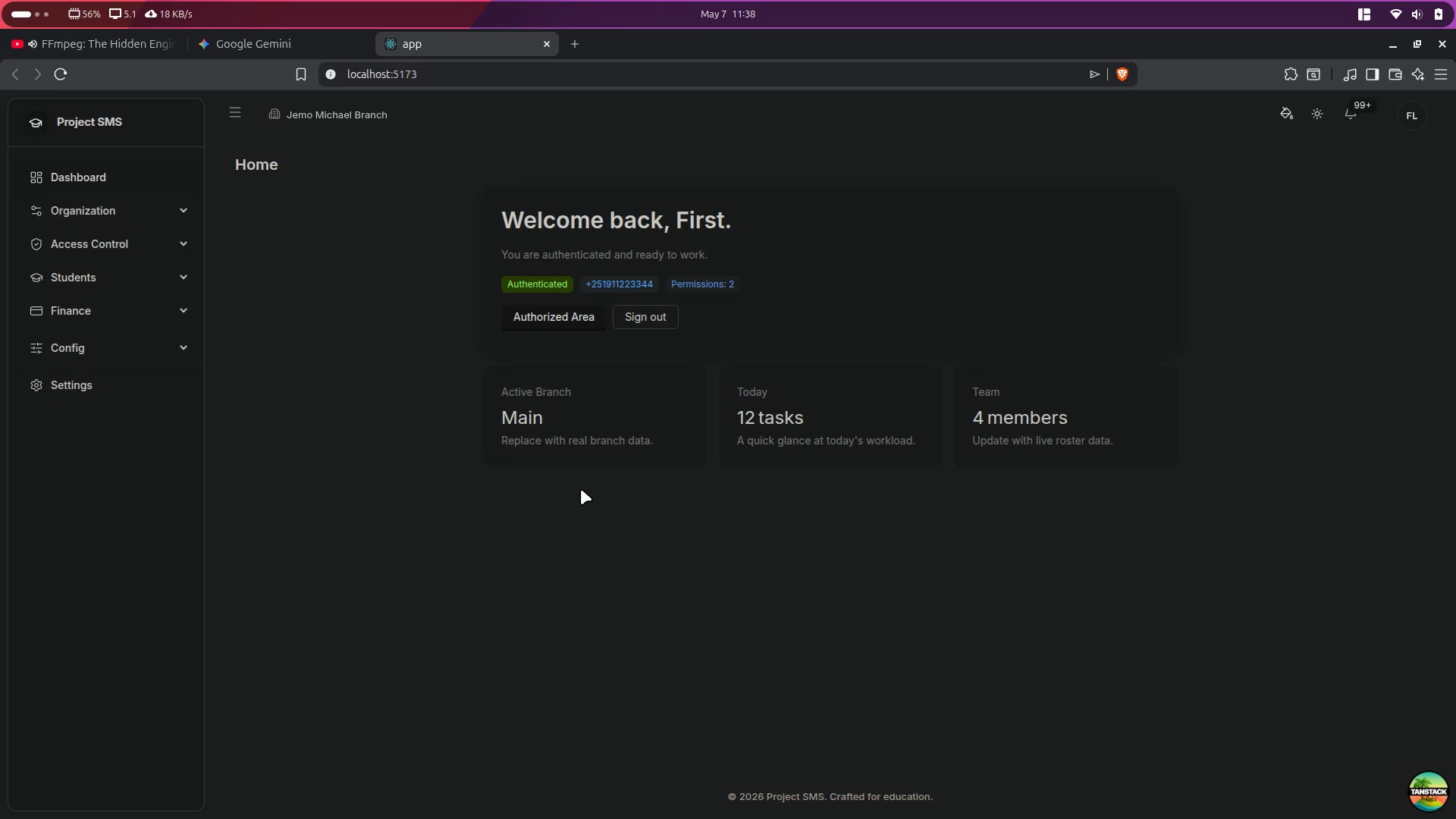 
wait(11.03)
 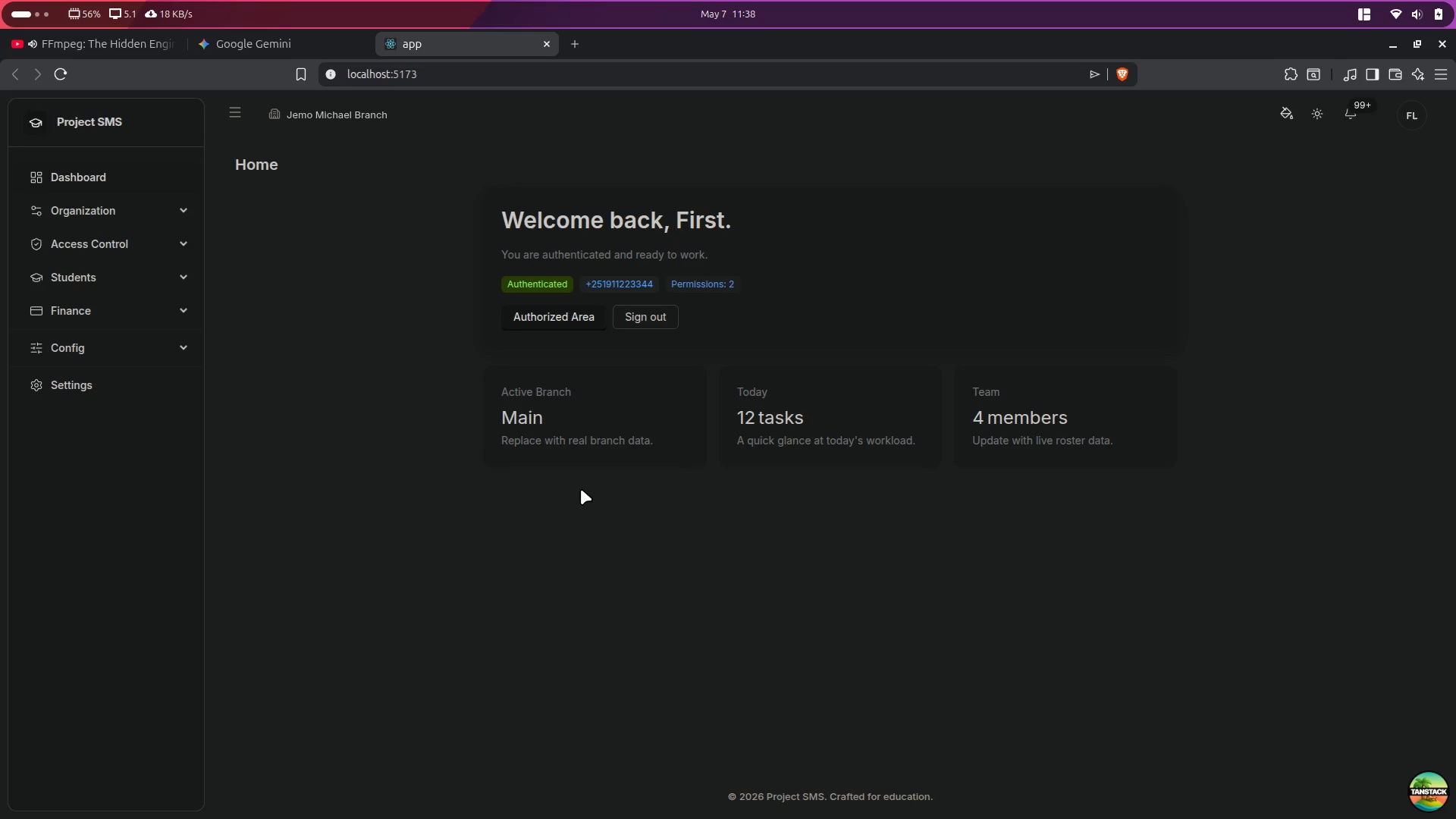 
left_click([89, 306])
 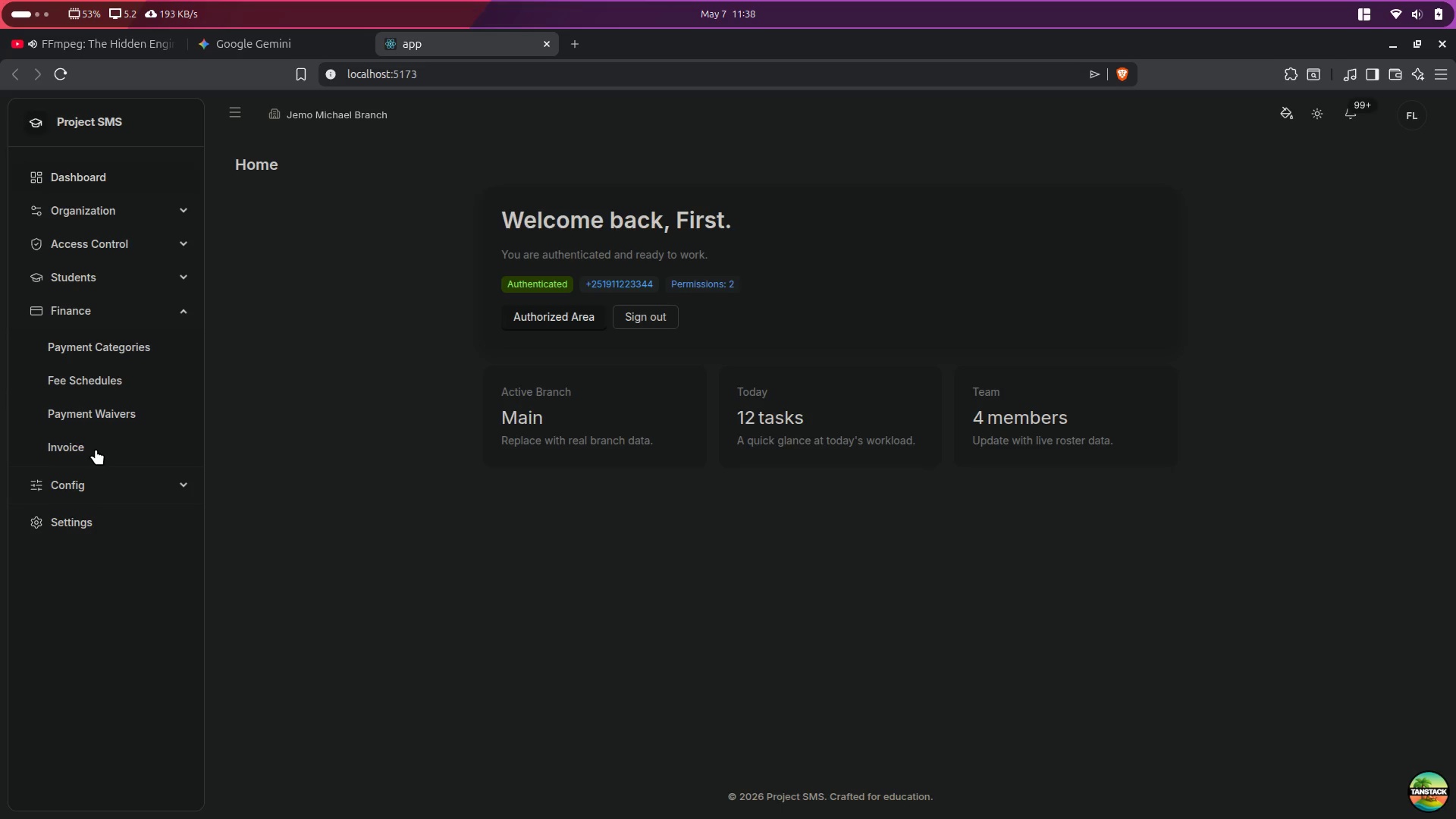 
left_click([96, 449])
 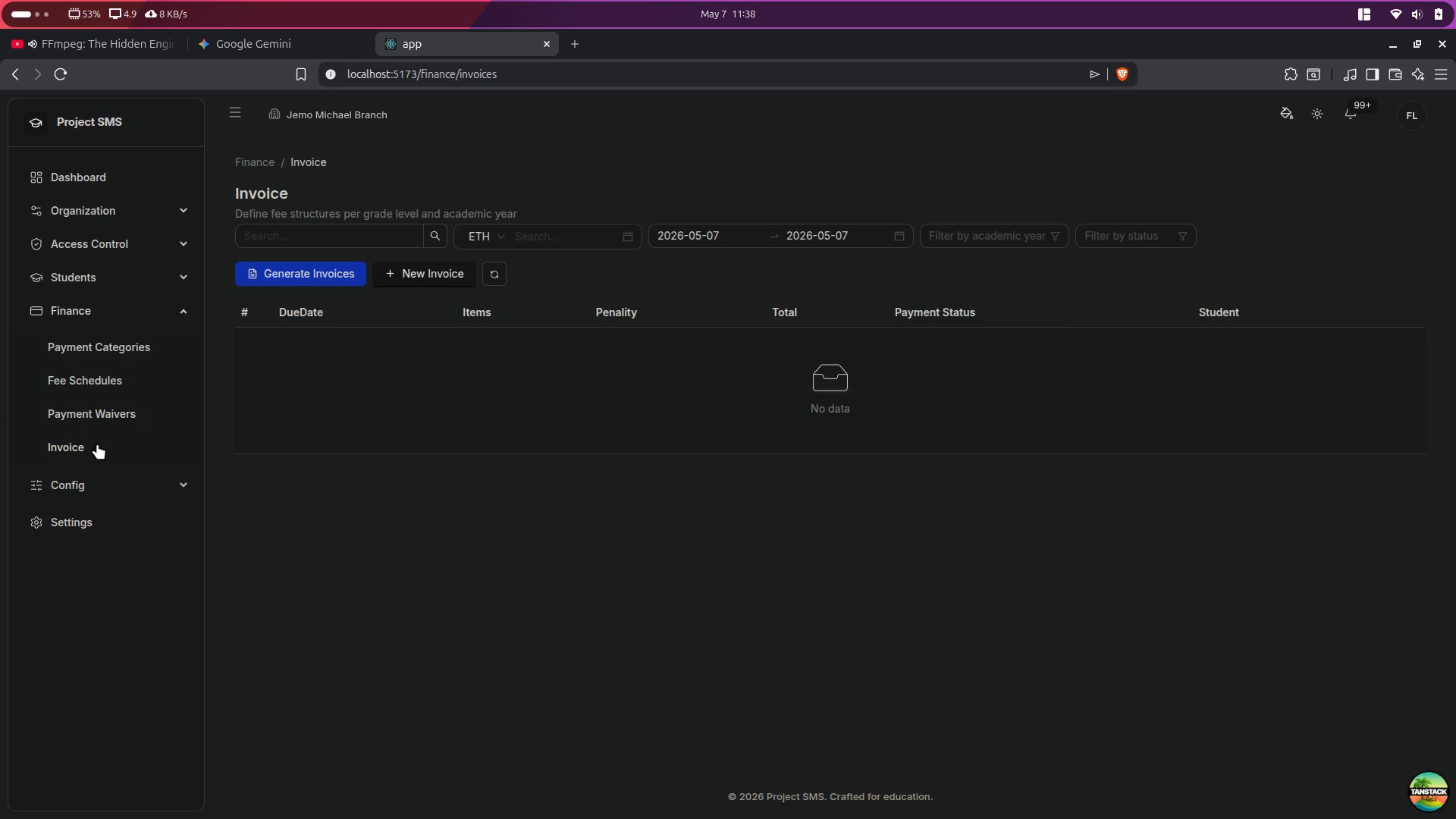 
wait(6.73)
 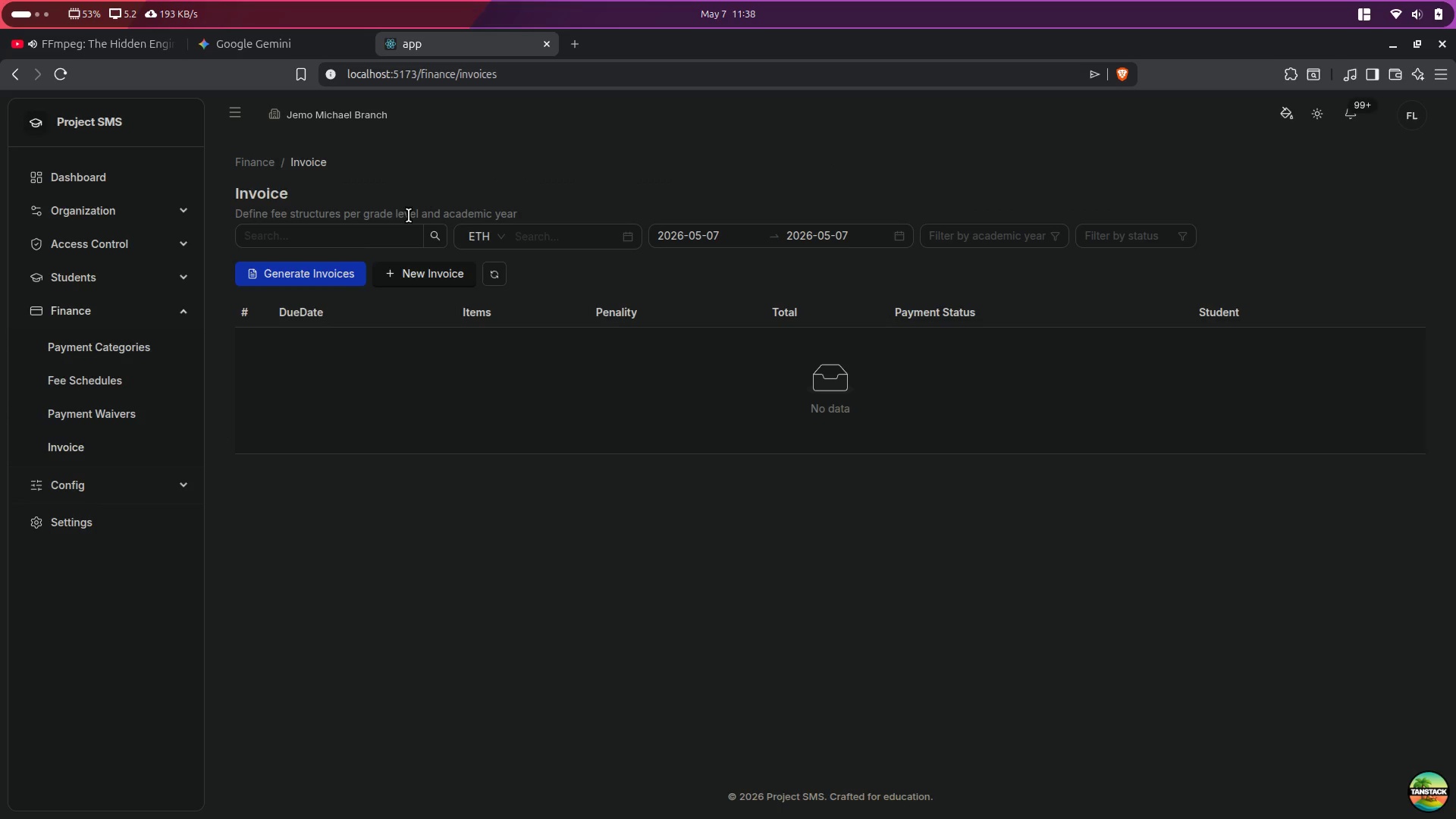 
key(Alt+Control+AltLeft)
 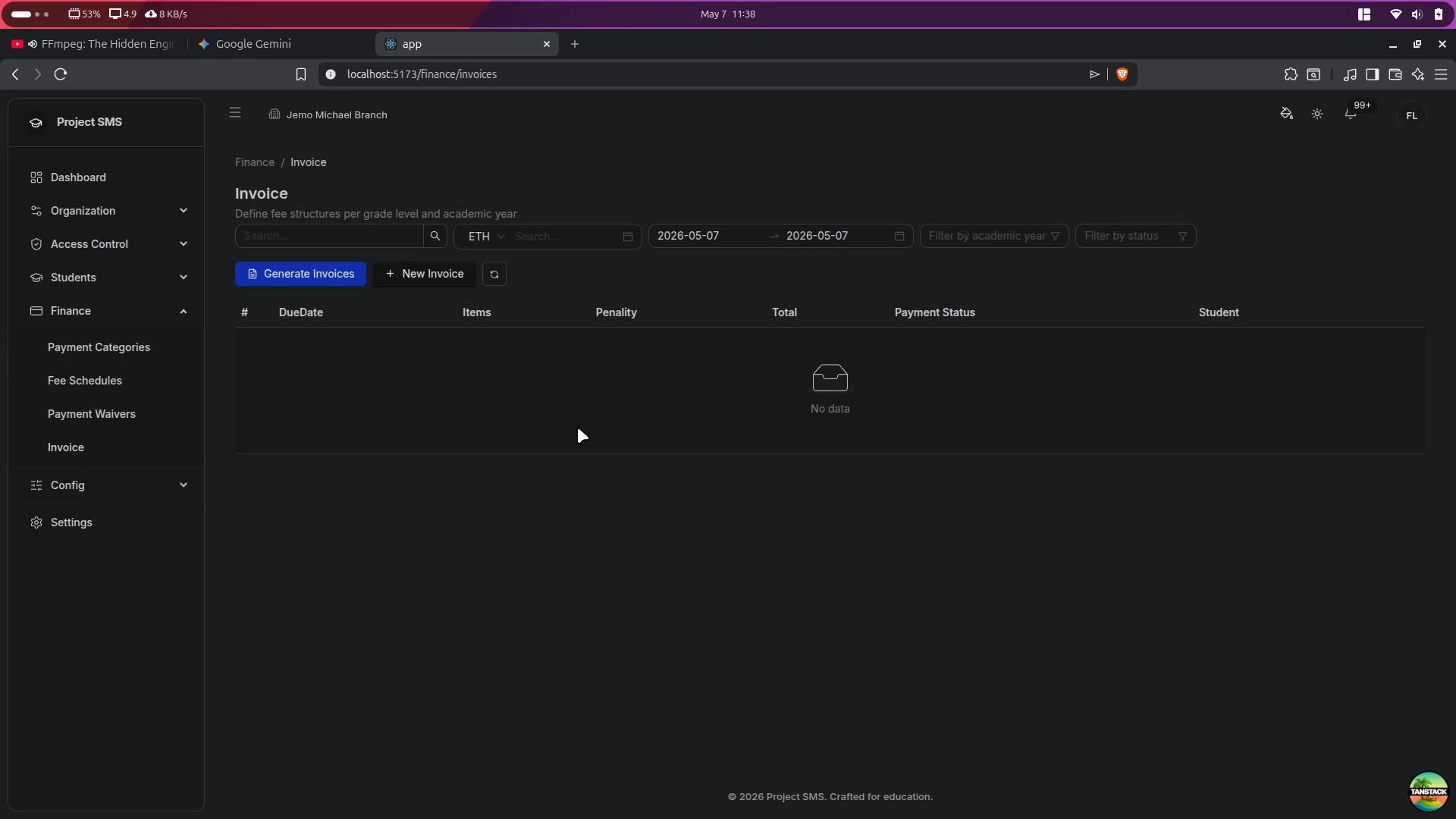 
key(Alt+Control+ArrowRight)
 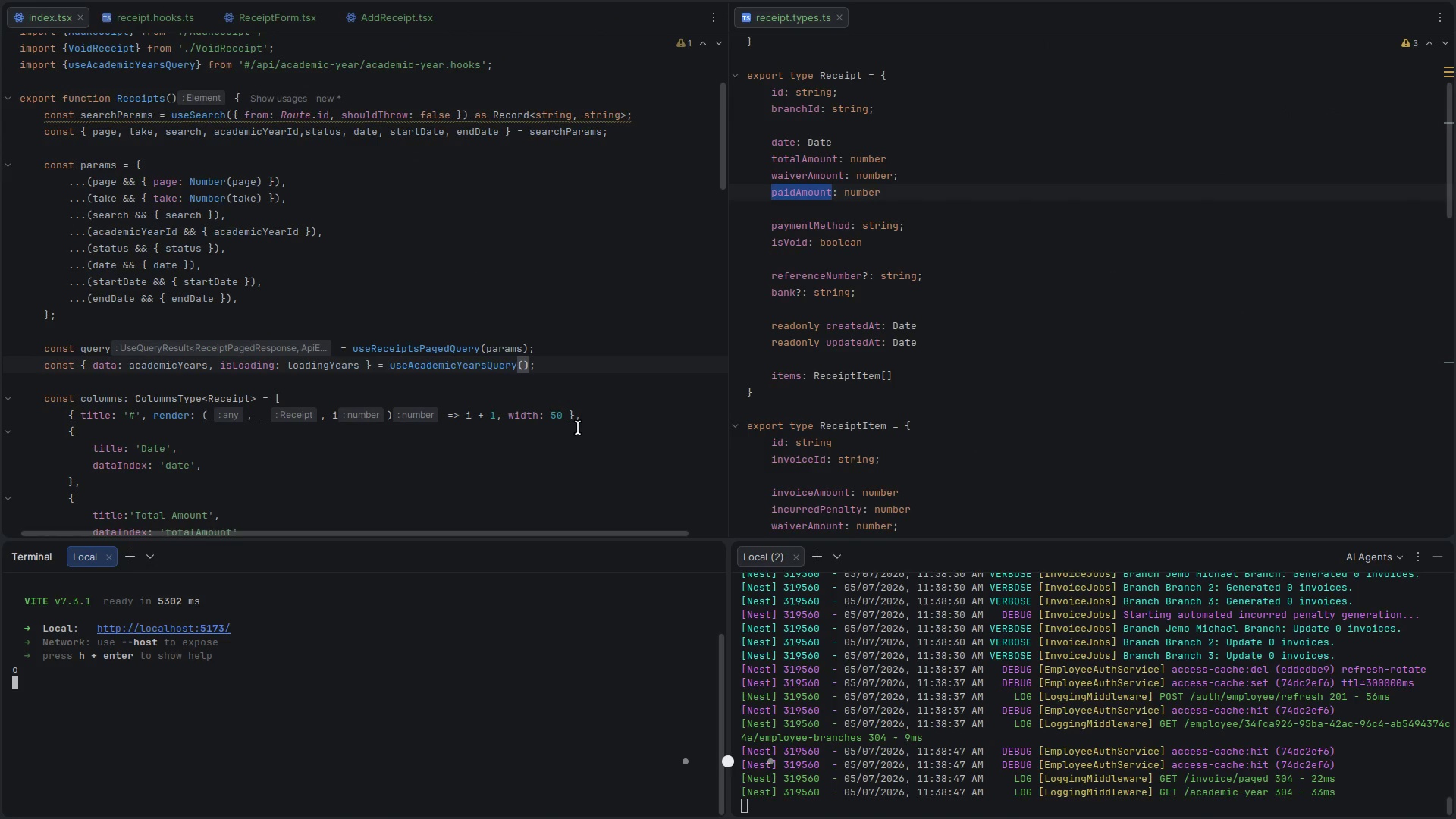 
key(Control+P)
 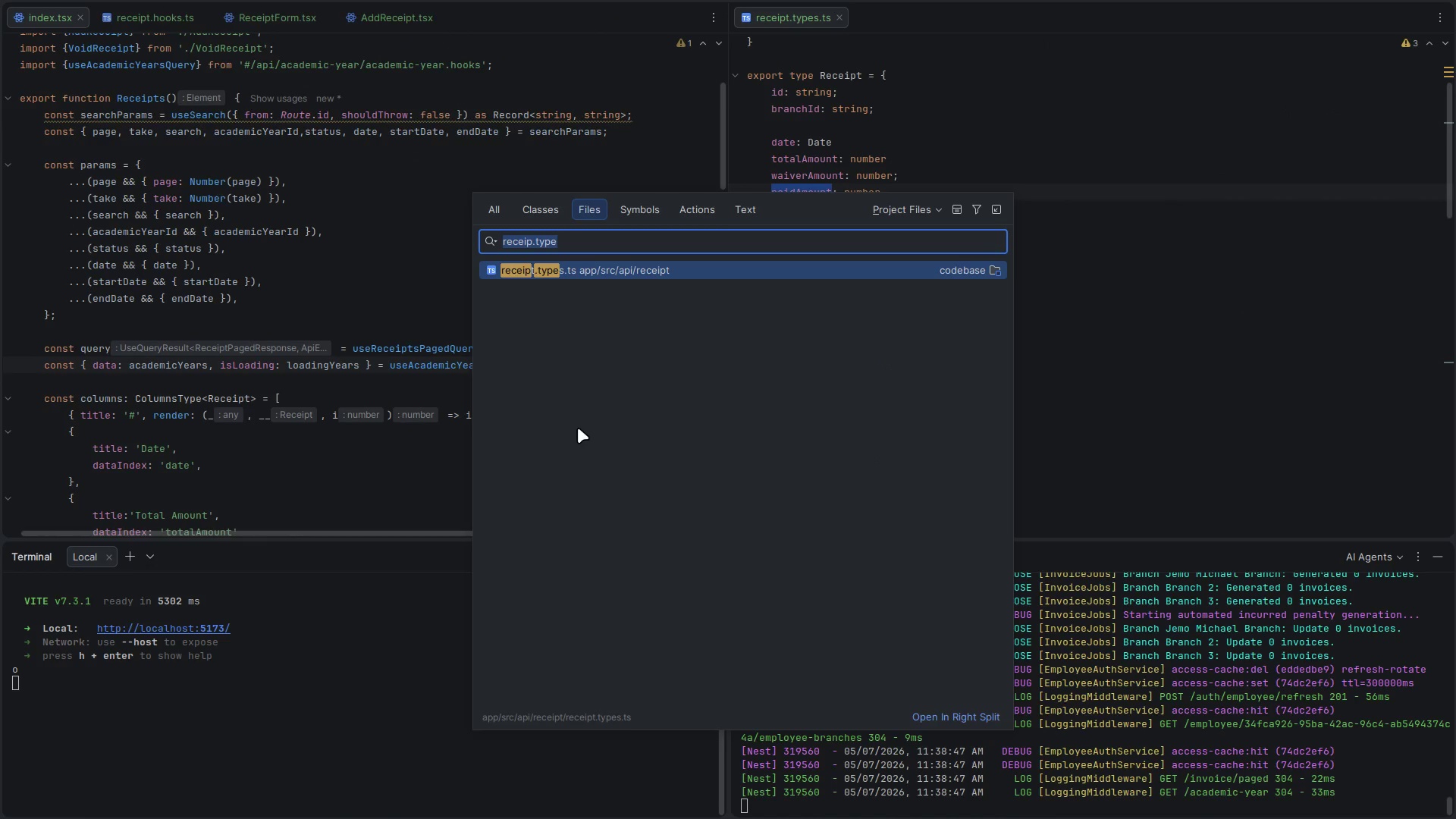 
type(siden)
 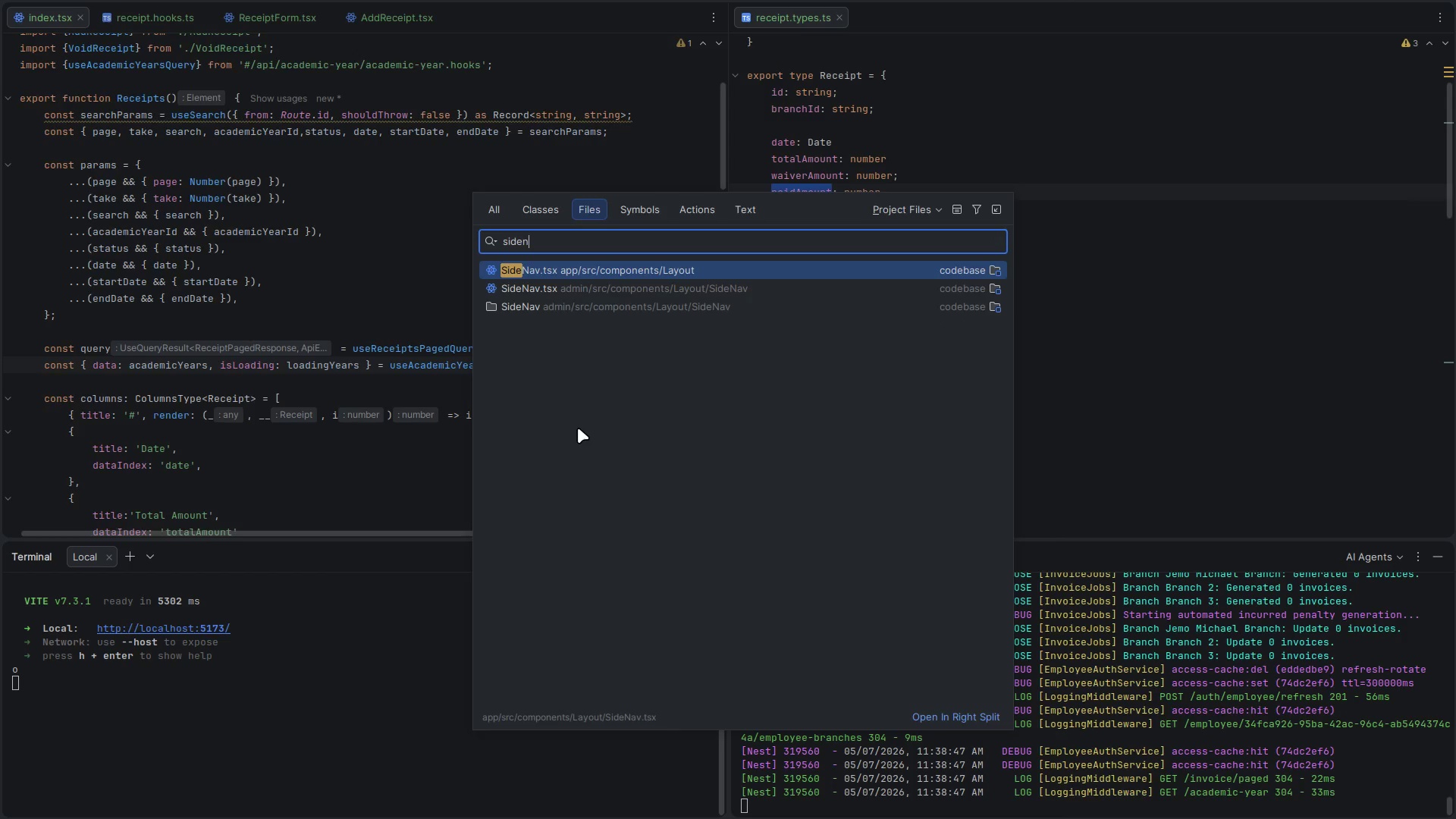 
key(Enter)
 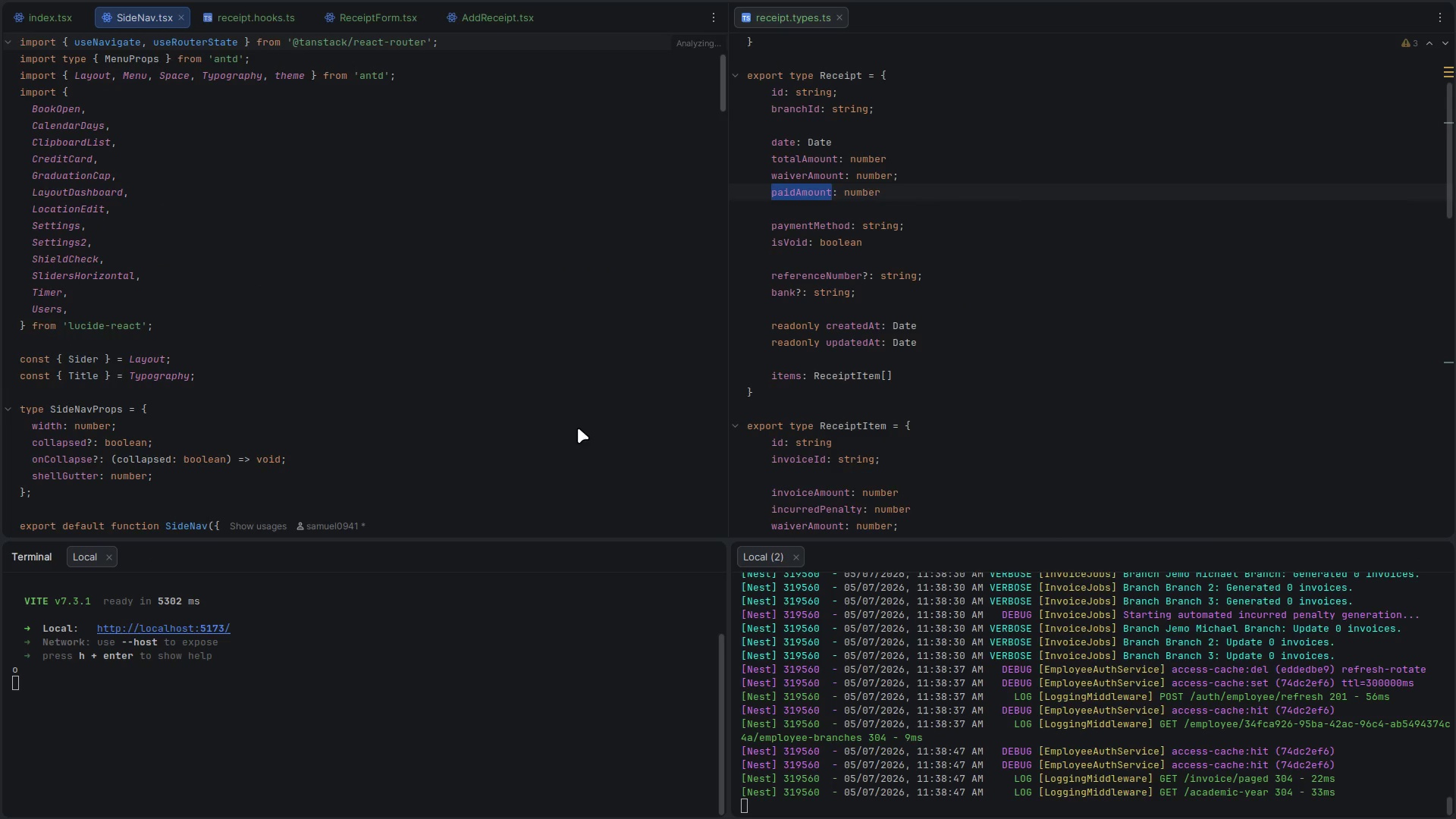 
key(Control+Backquote)
 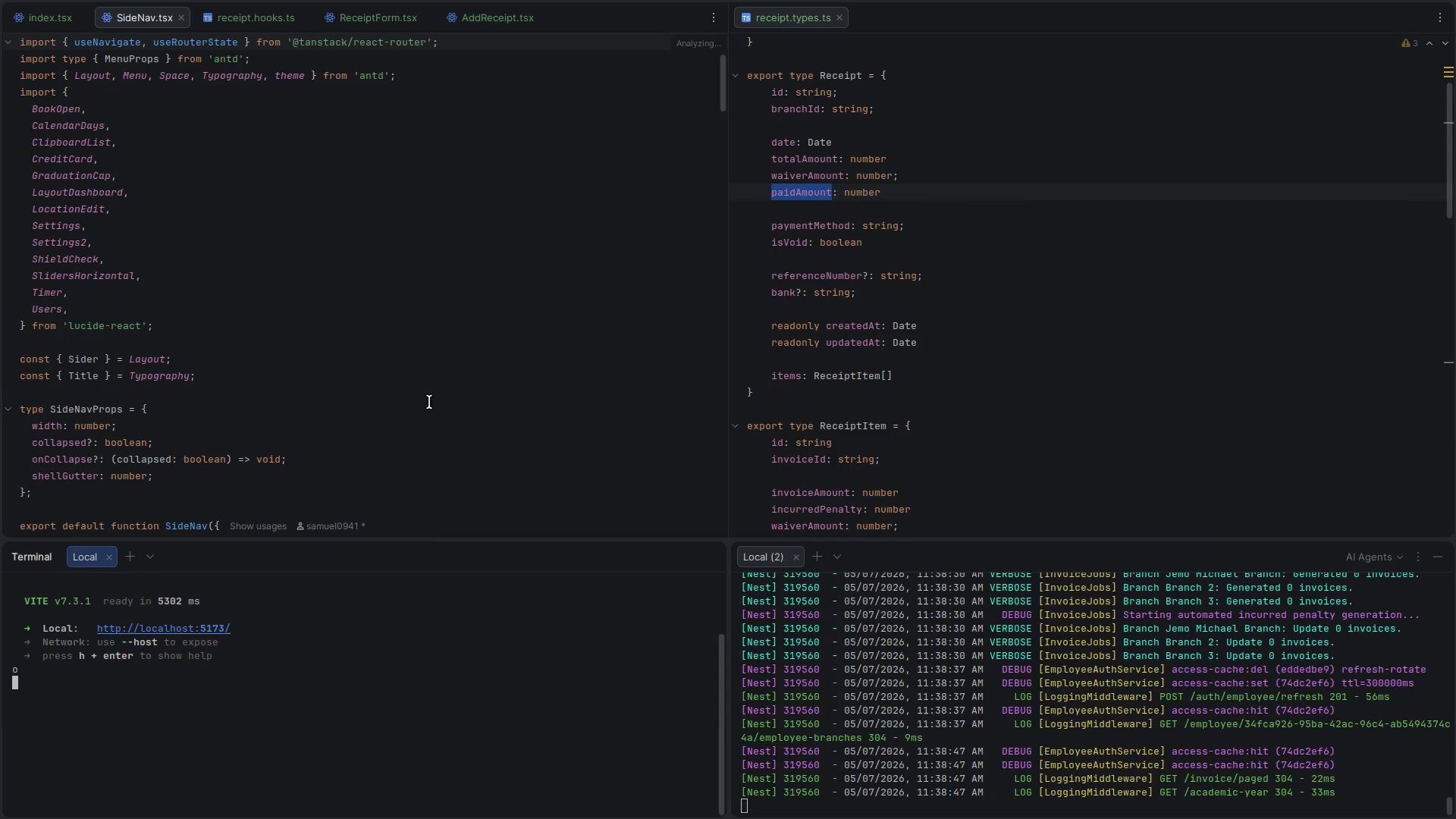 
key(Control+Backquote)
 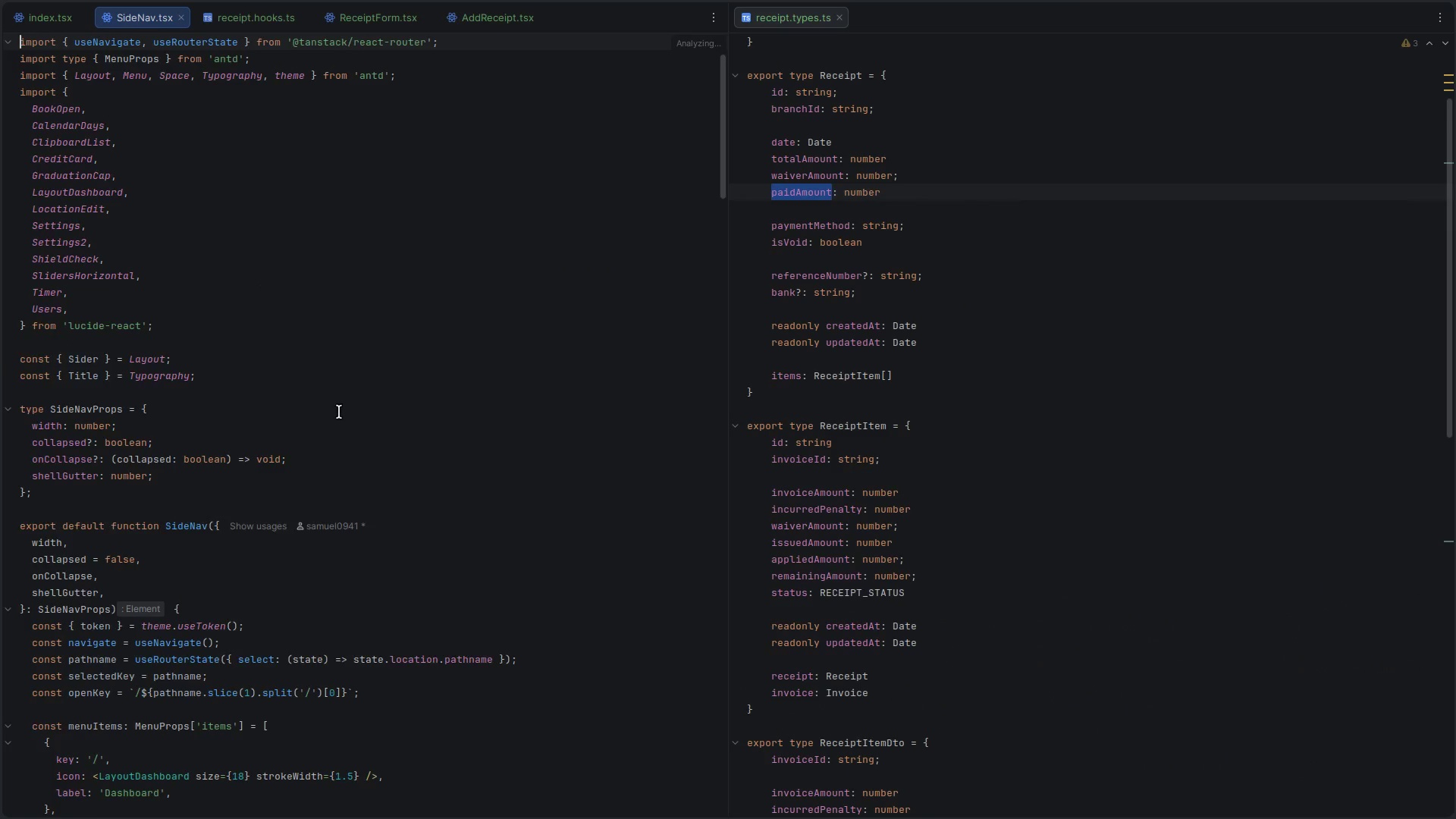 
scroll: coordinate [318, 408], scroll_direction: down, amount: 27.0
 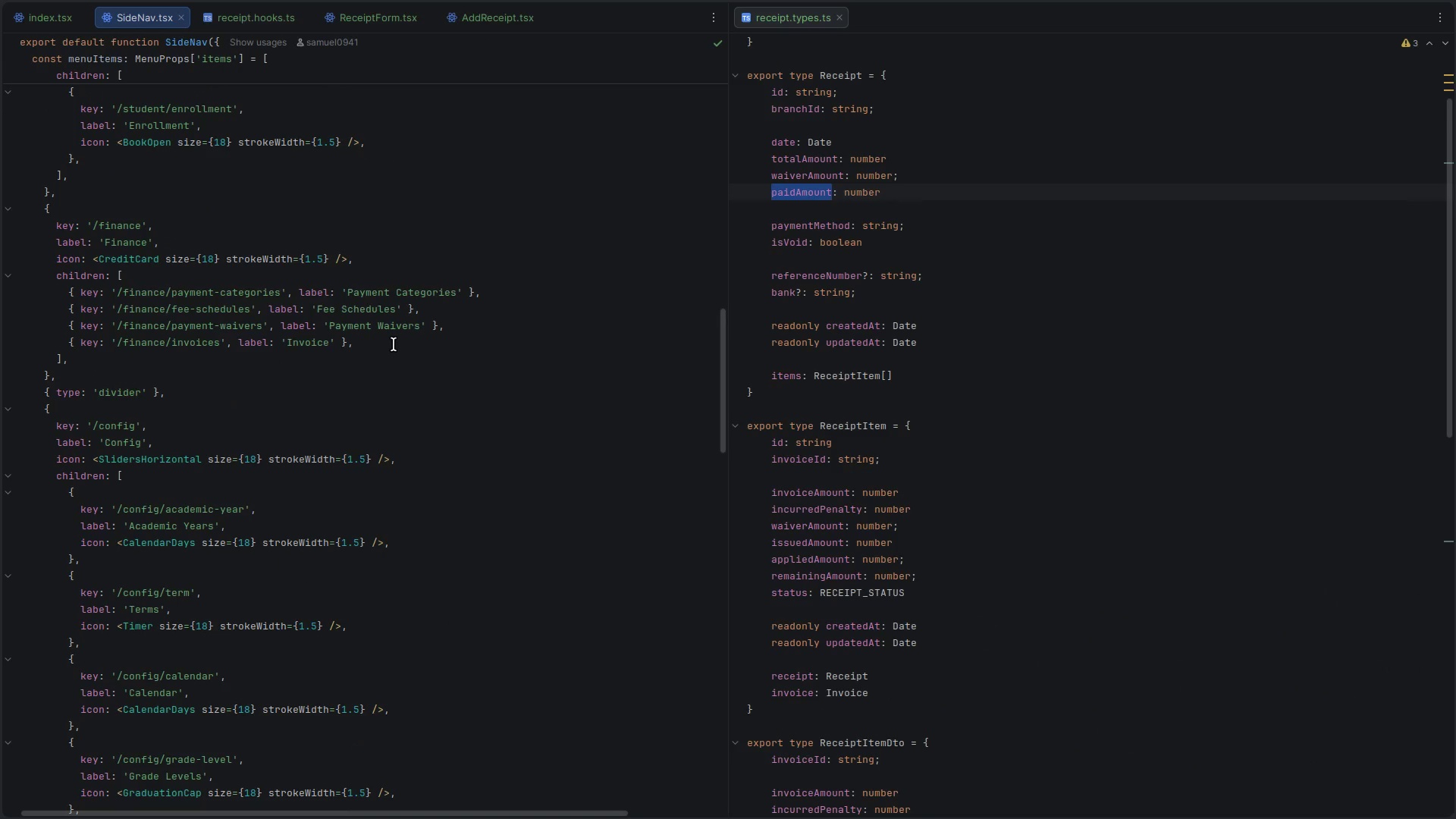 
left_click([395, 344])
 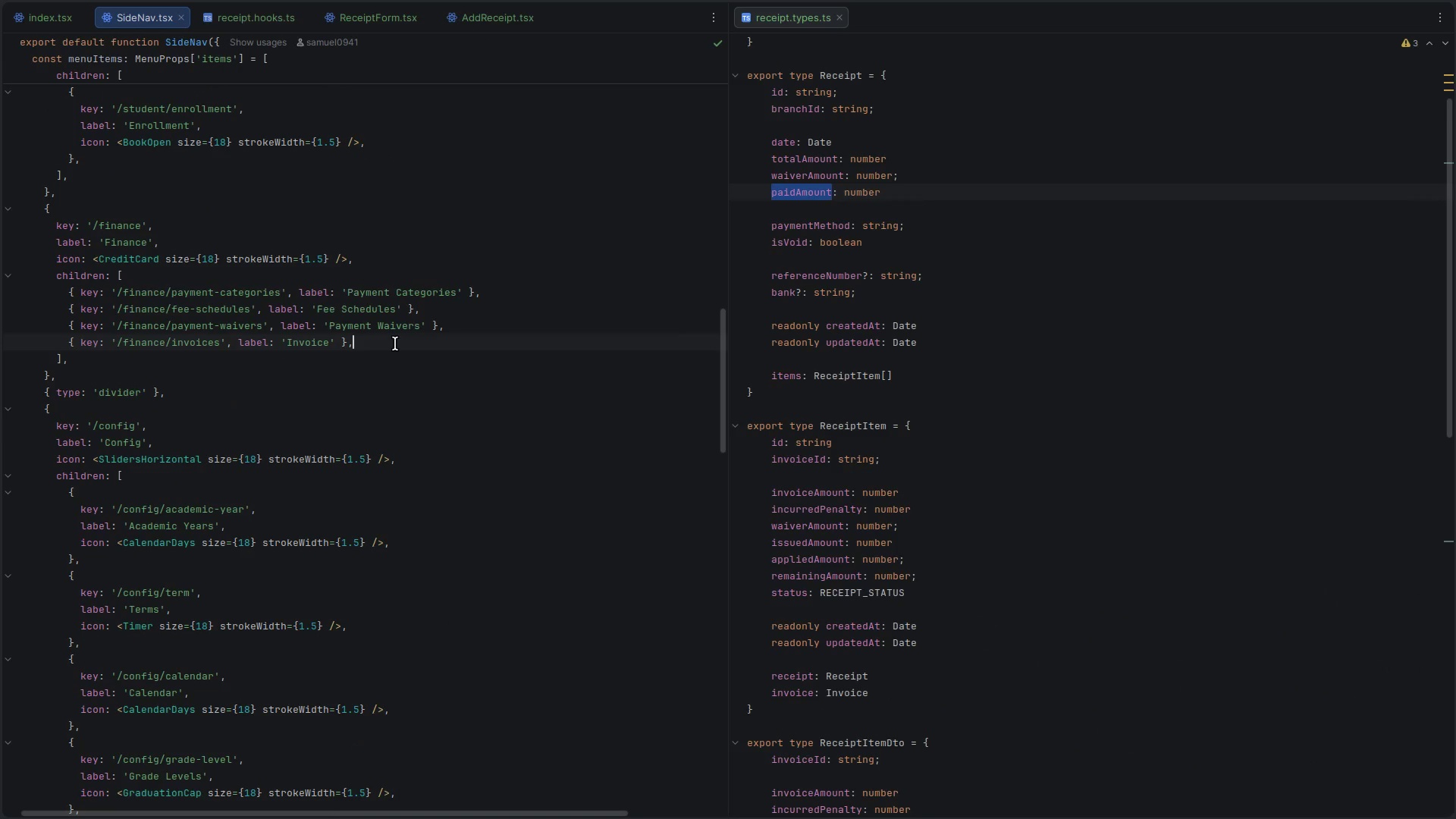 
key(Control+ControlLeft)
 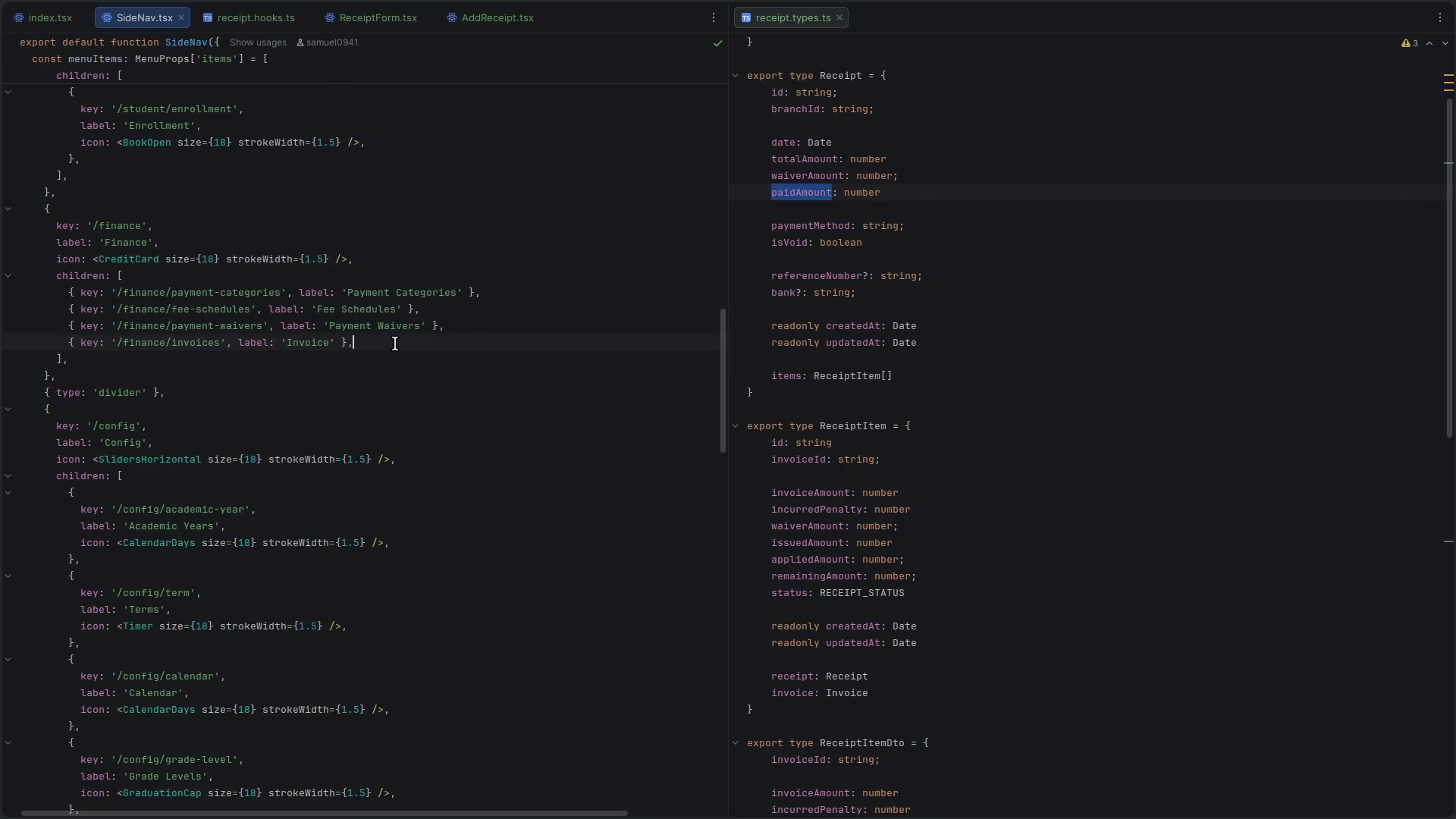 
key(Control+C)
 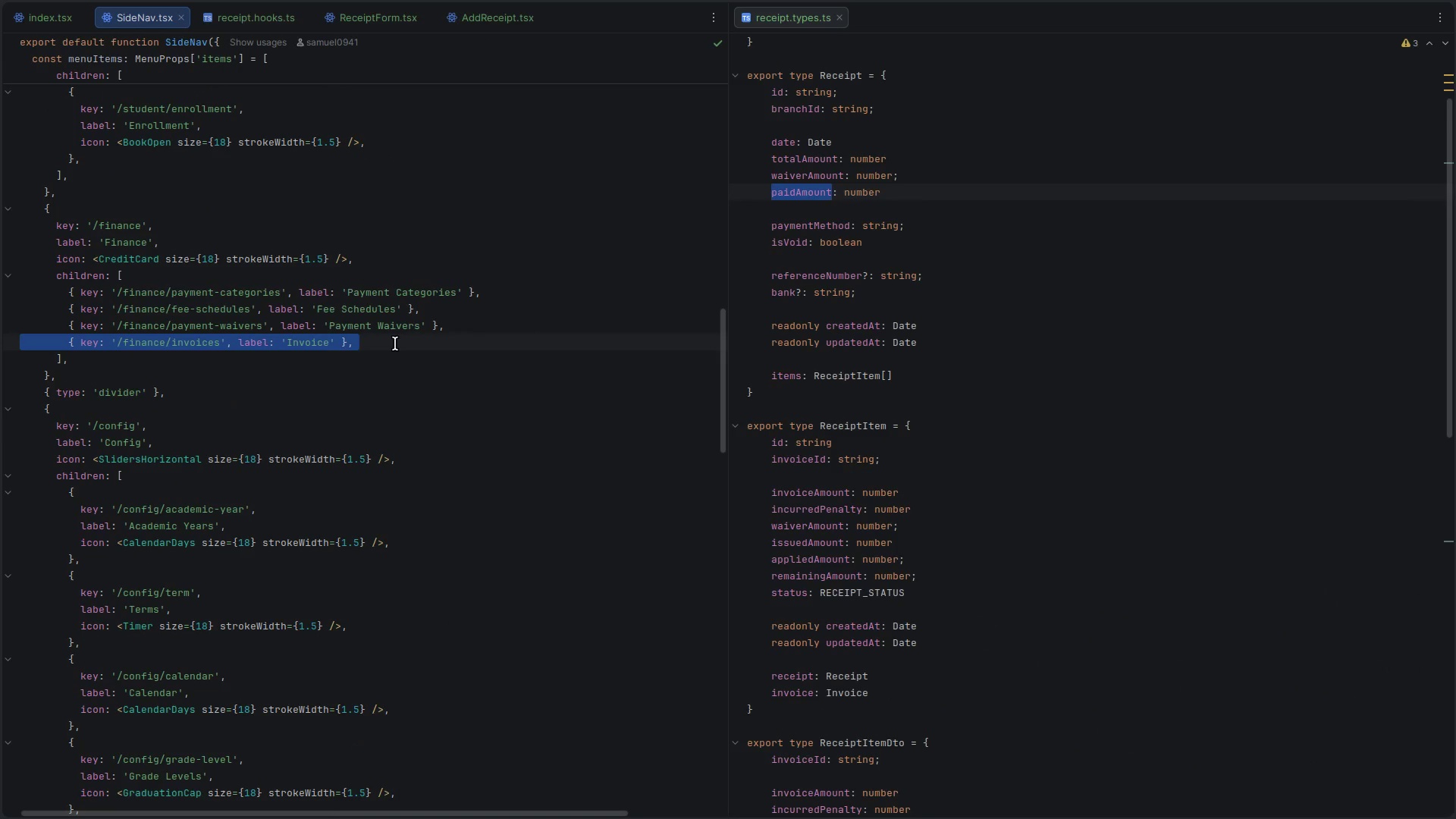 
key(ArrowDown)
 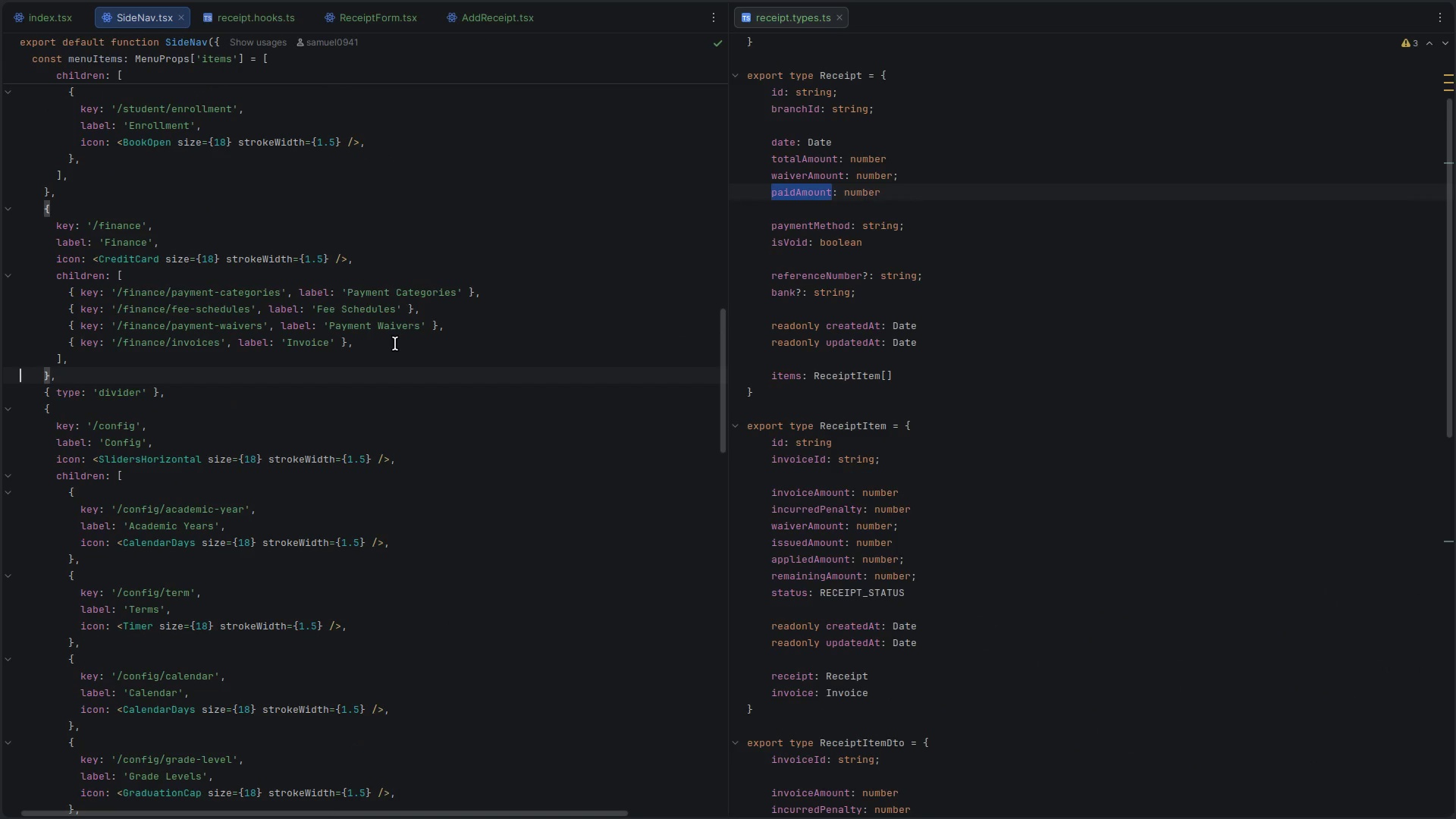 
key(ArrowUp)
 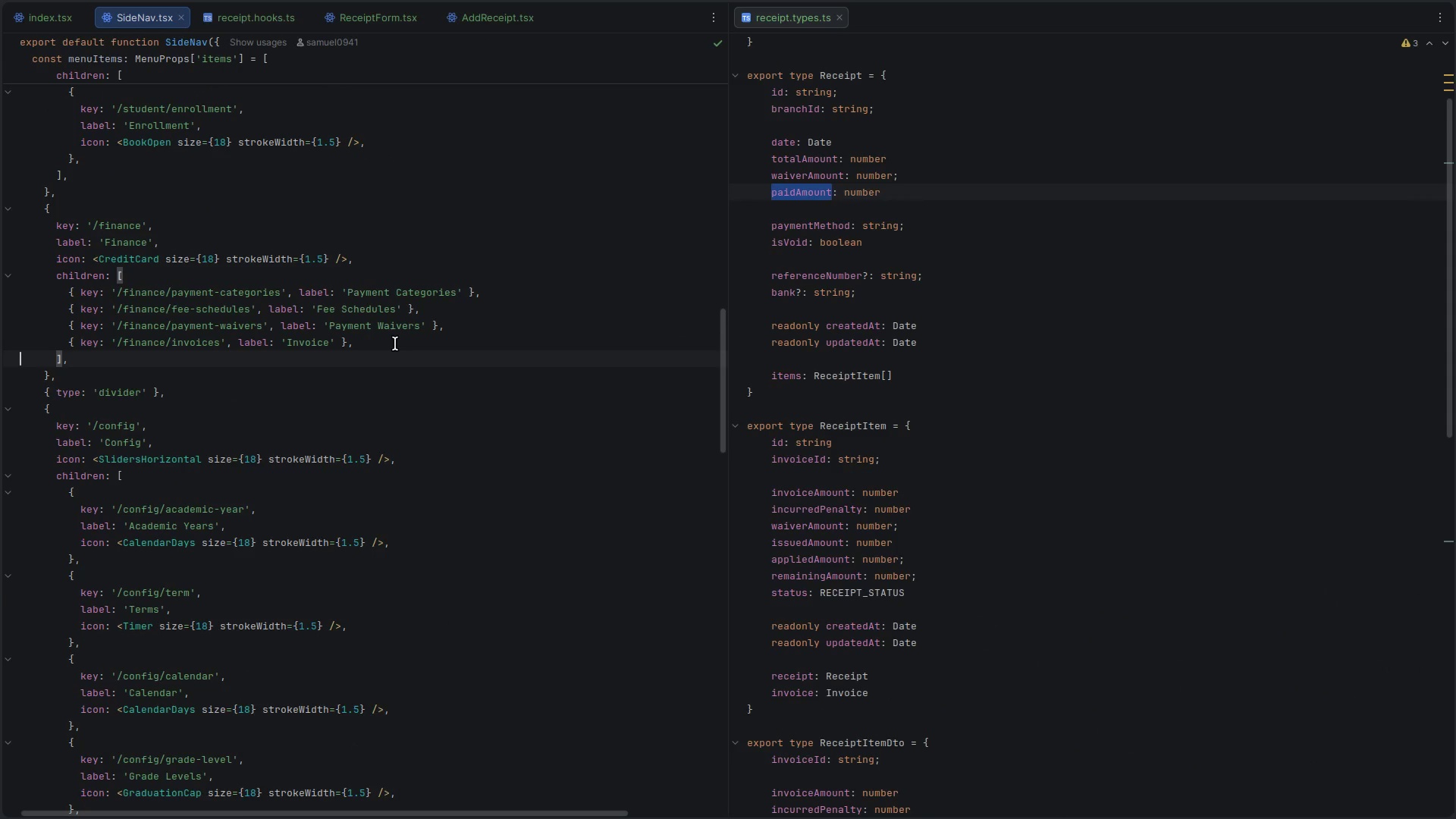 
key(Enter)
 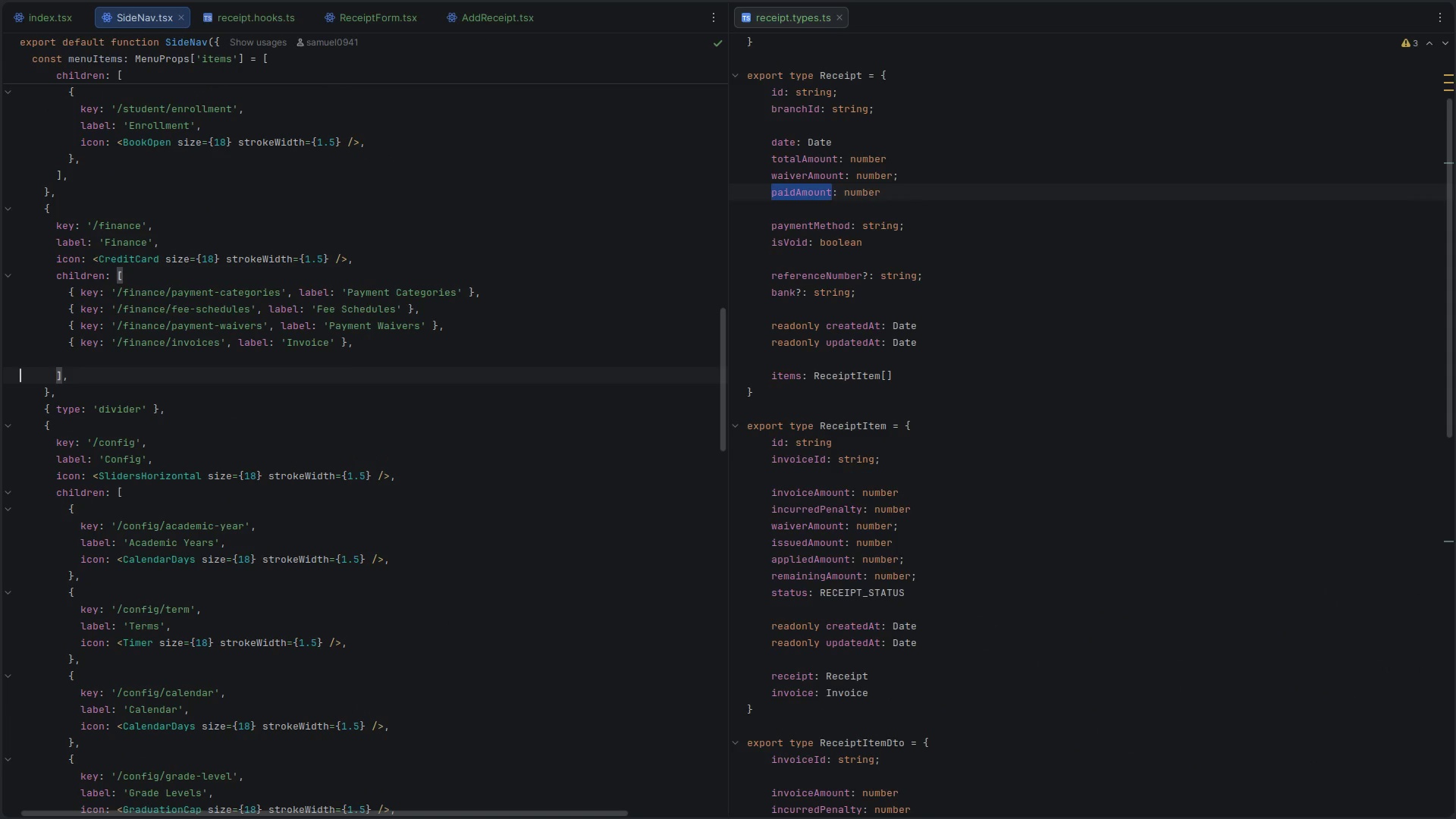 
key(ArrowUp)
 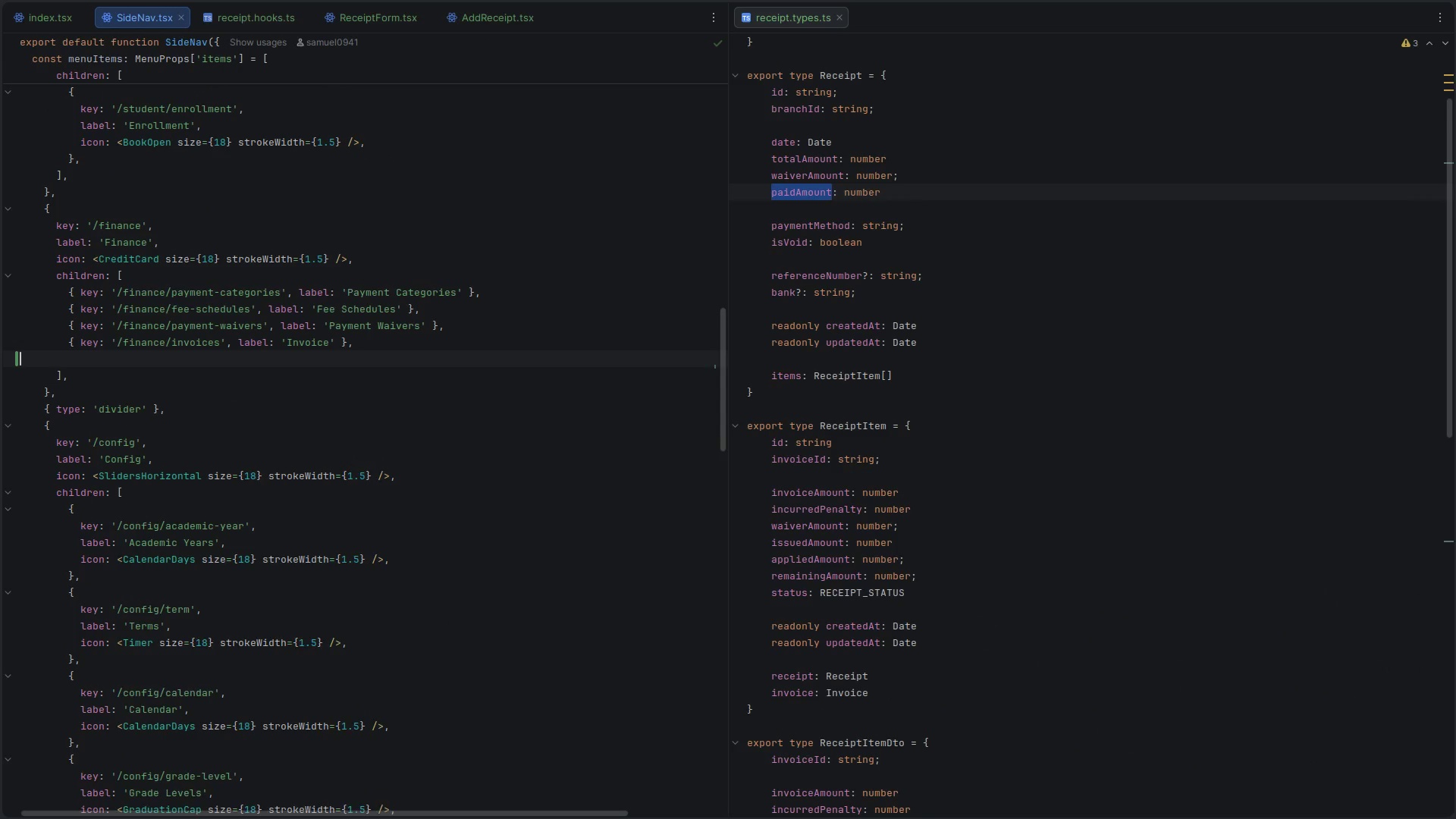 
key(Control+ControlLeft)
 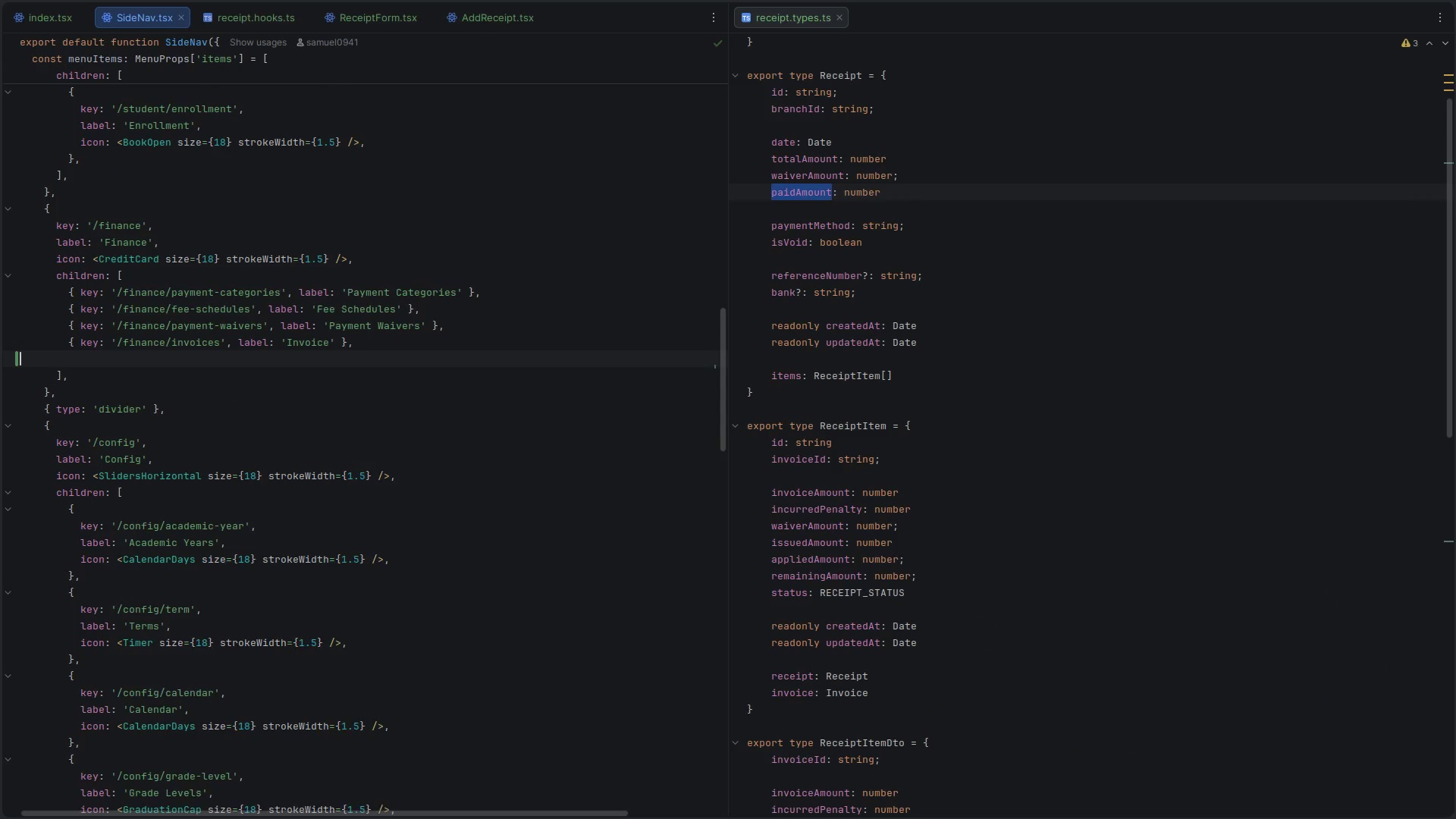 
key(Control+V)
 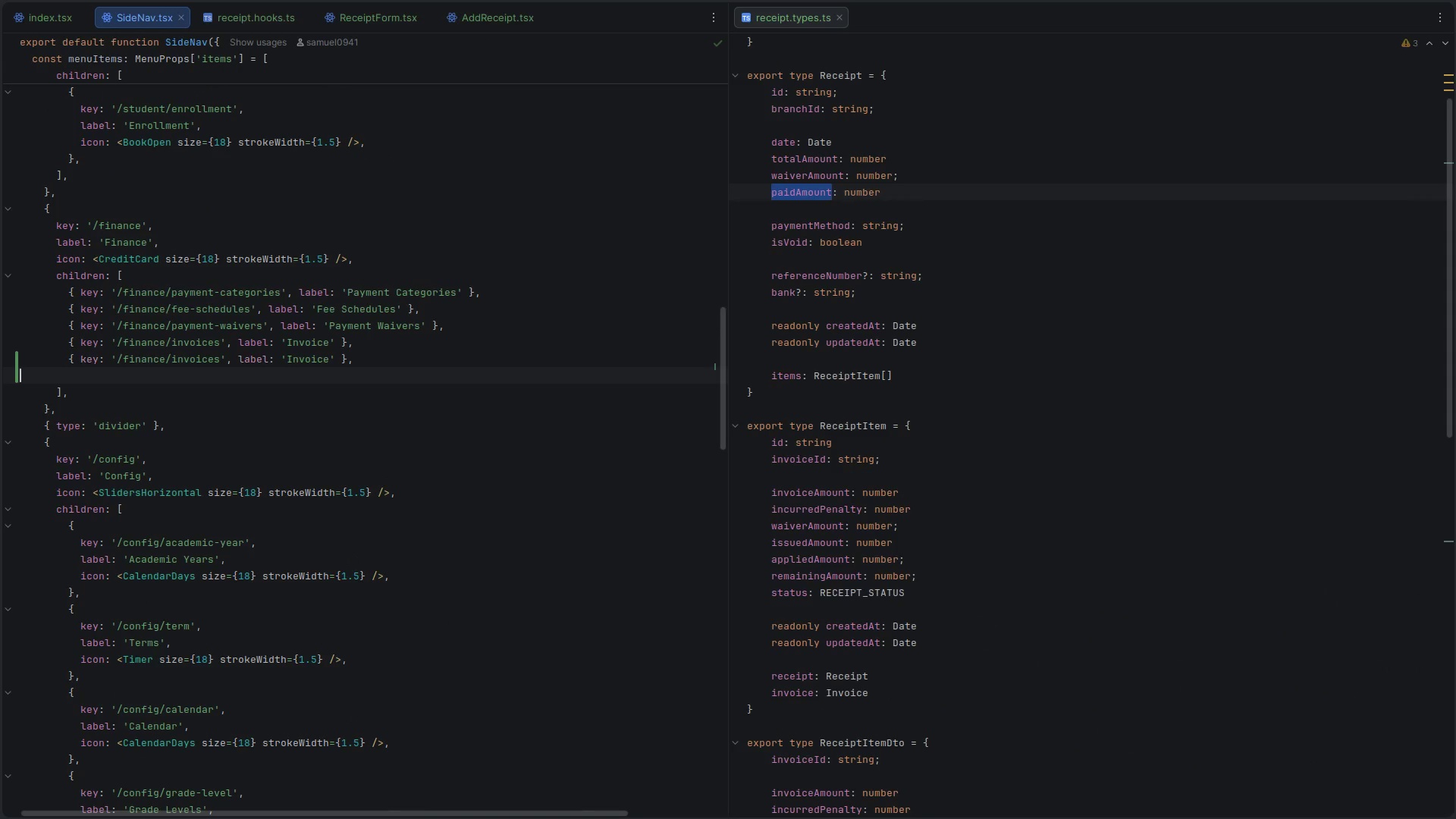 
key(Backspace)
 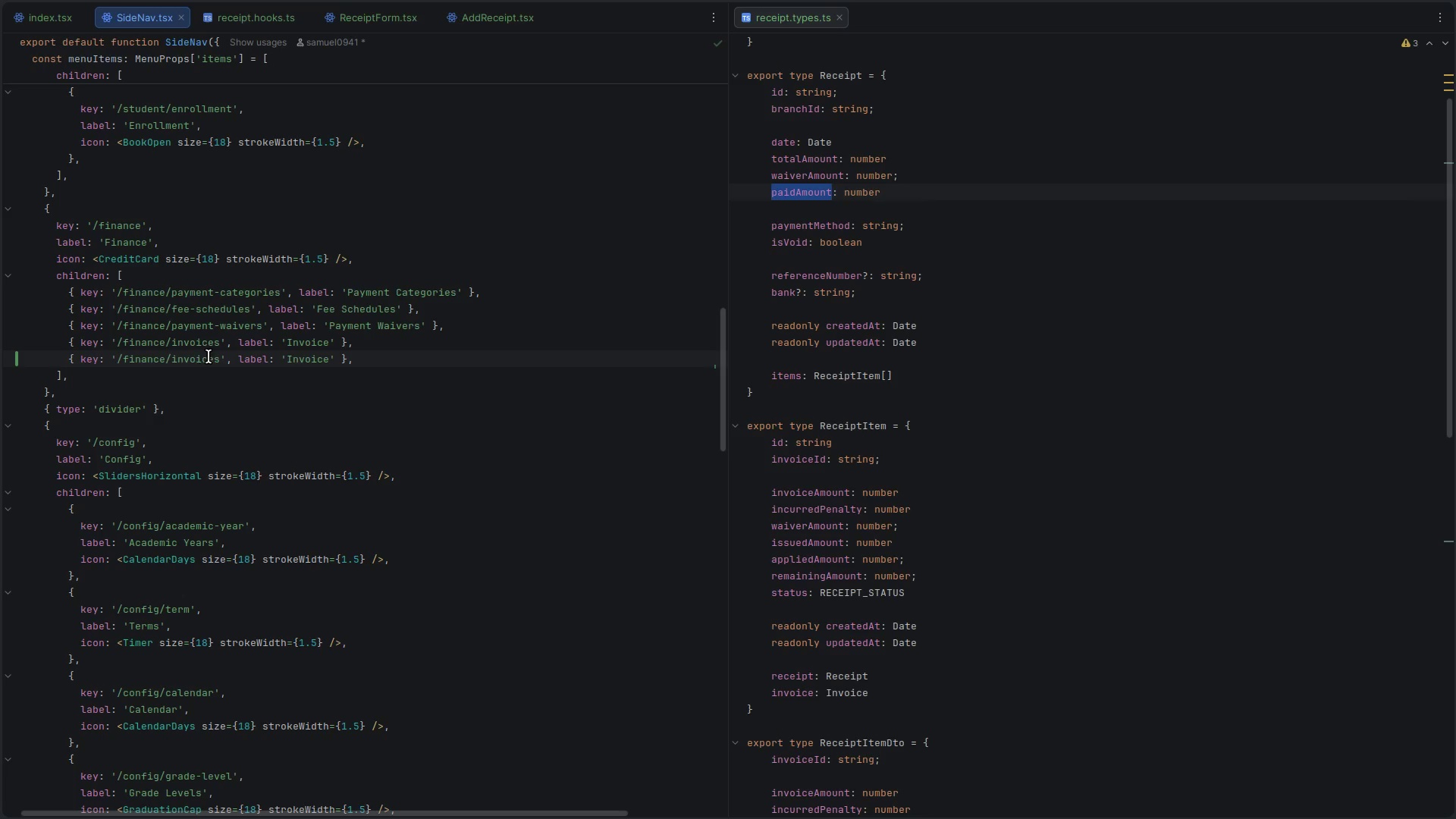 
double_click([196, 356])
 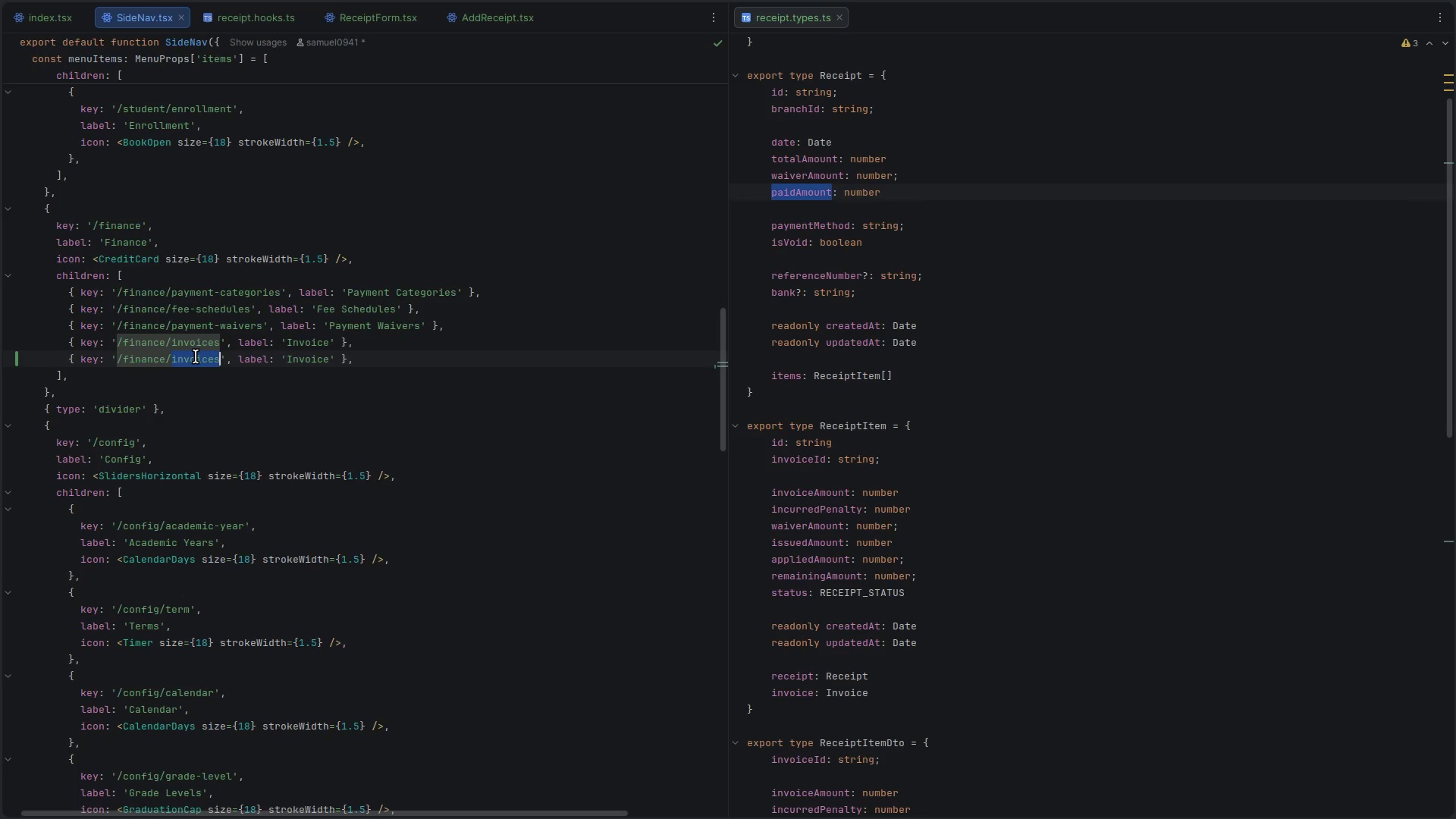 
type(revenues)
 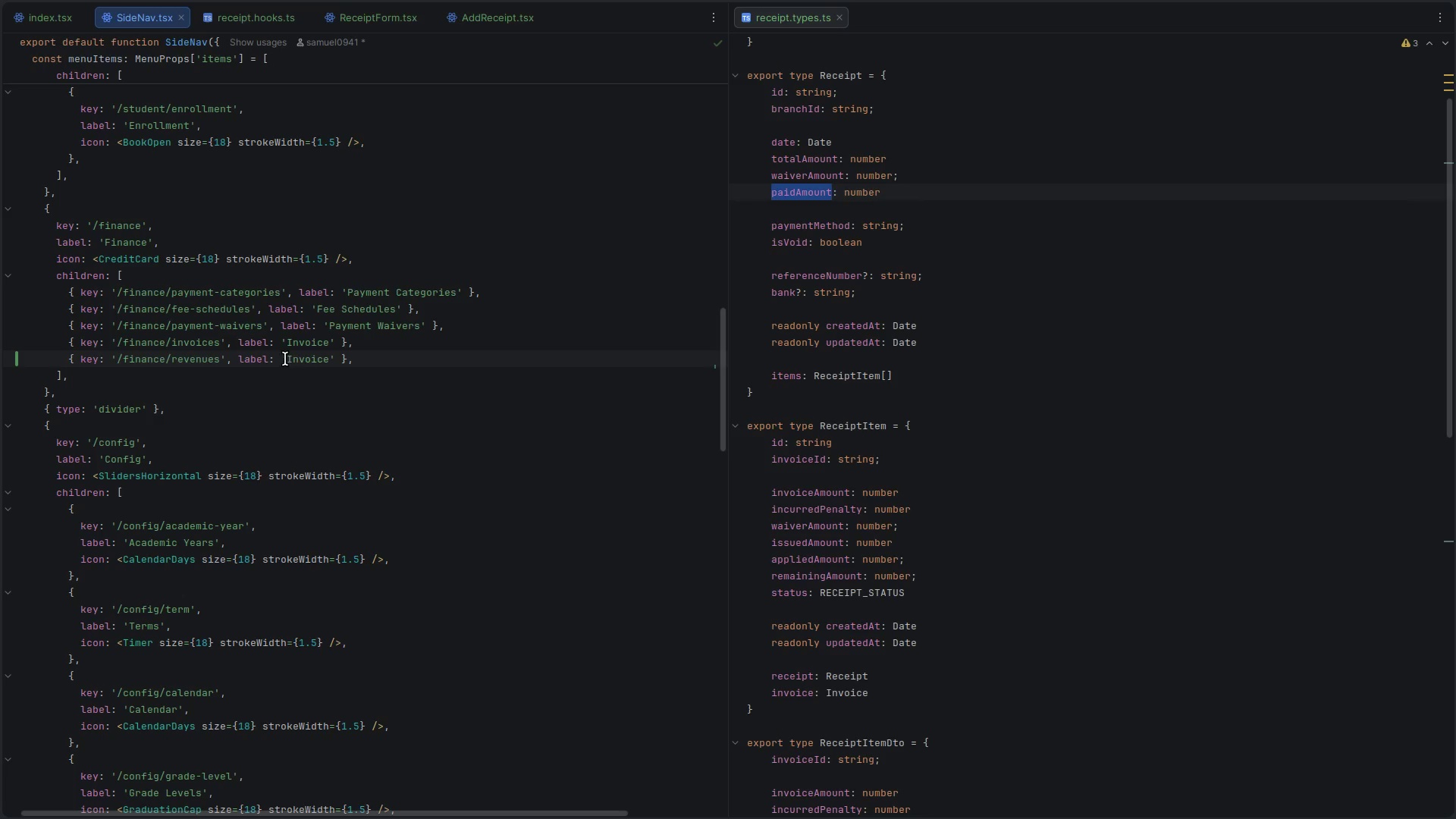 
double_click([293, 361])
 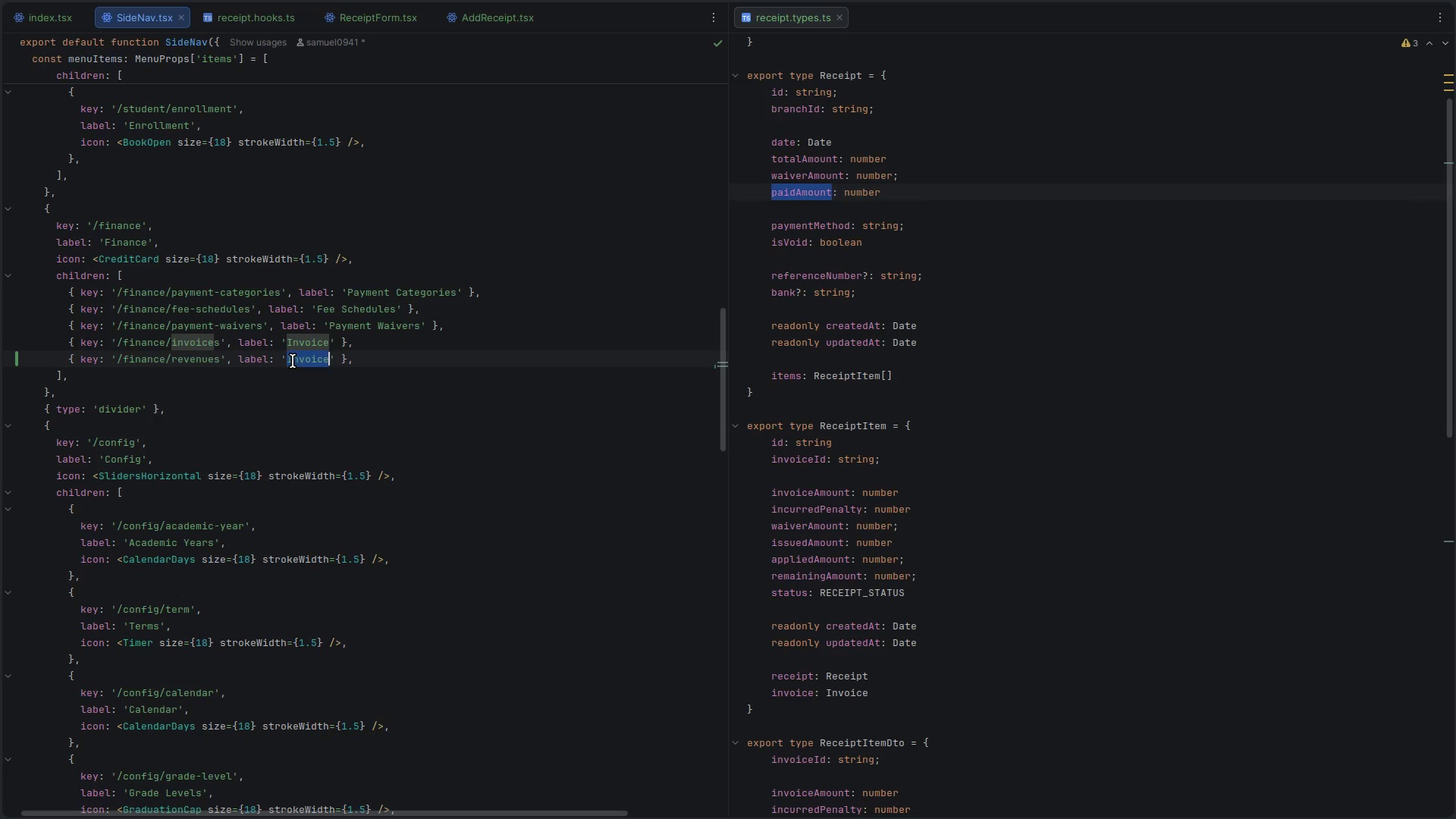 
type(Receipt)
 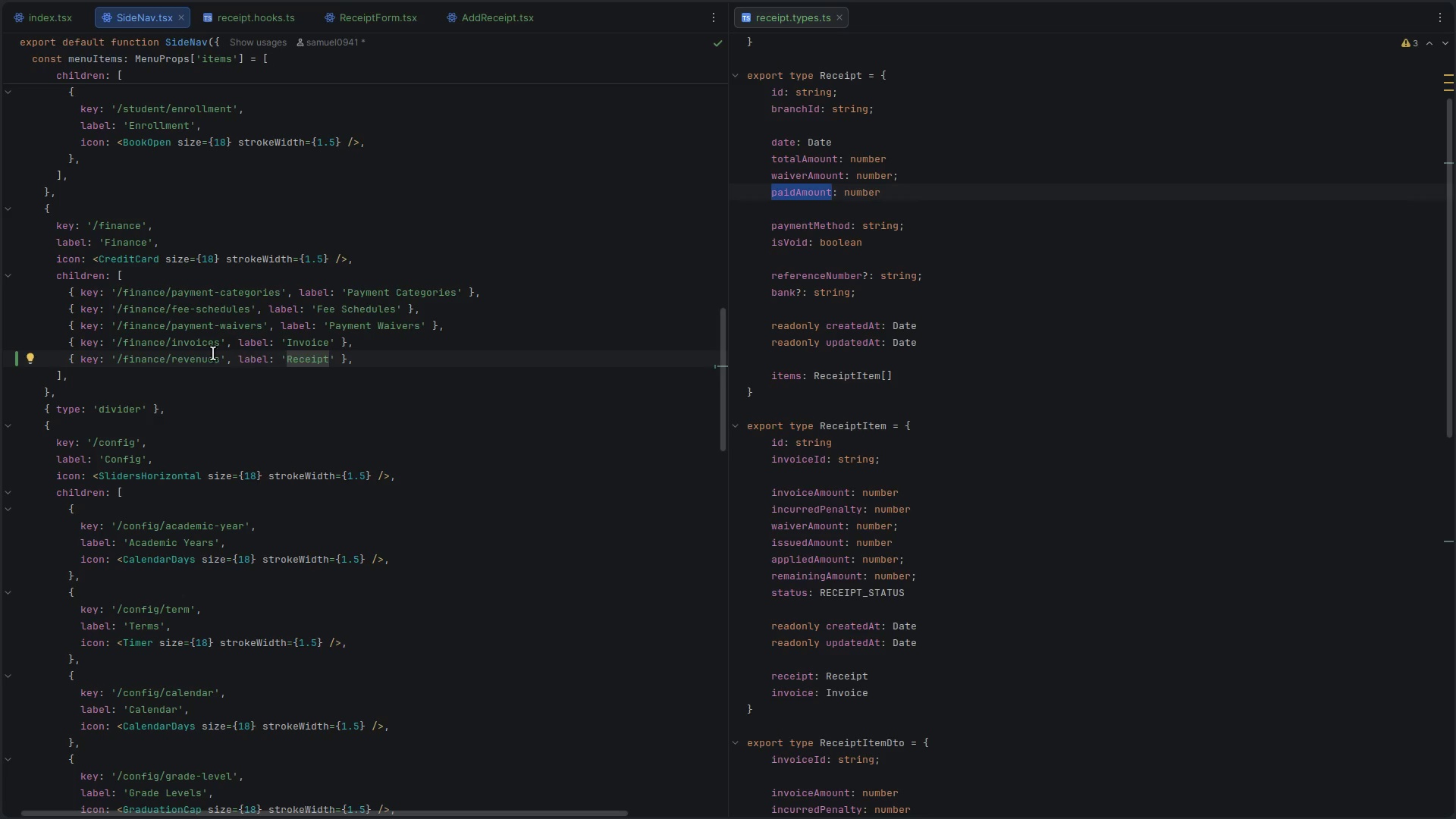 
double_click([196, 353])
 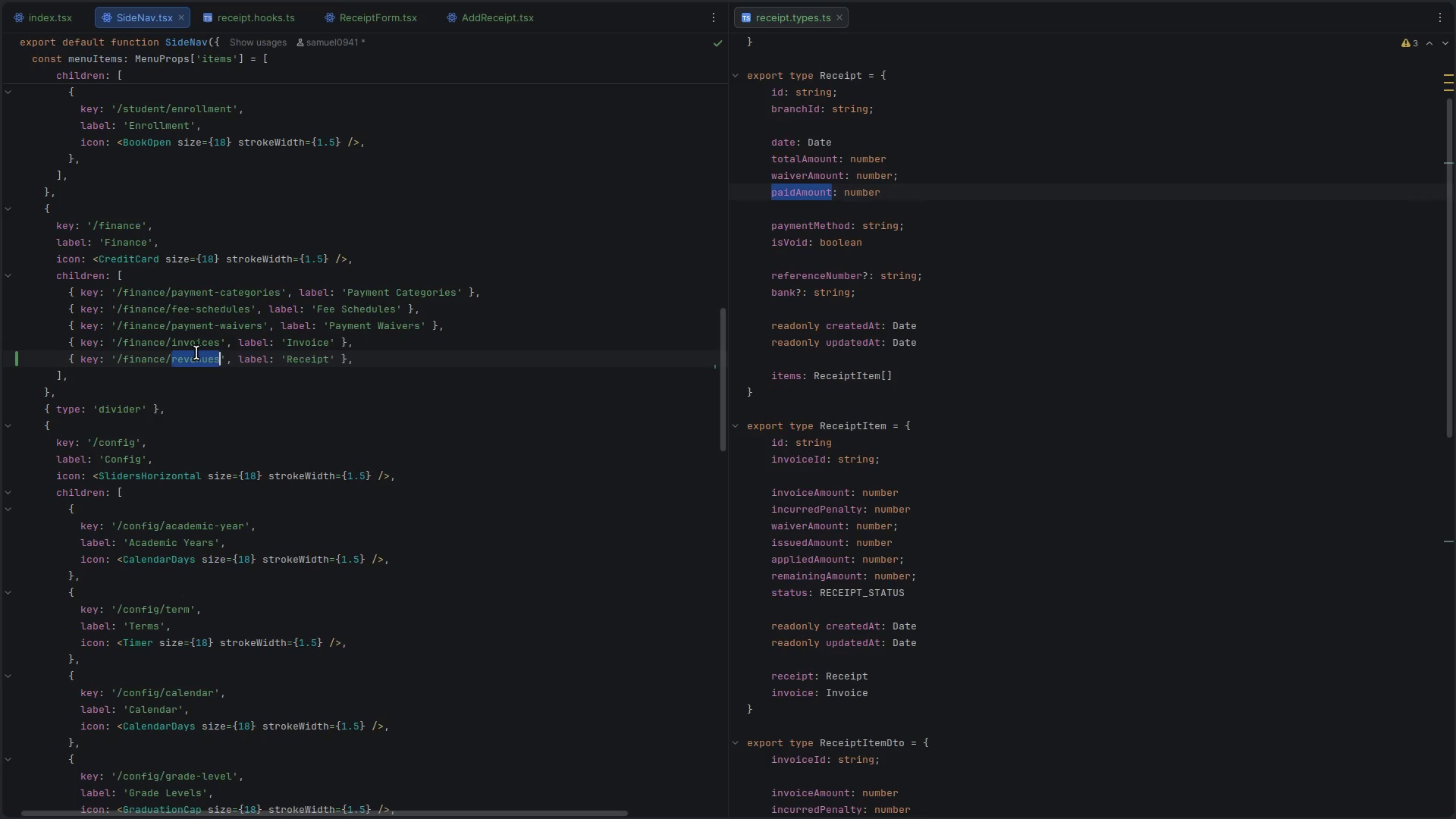 
type(receipts)
 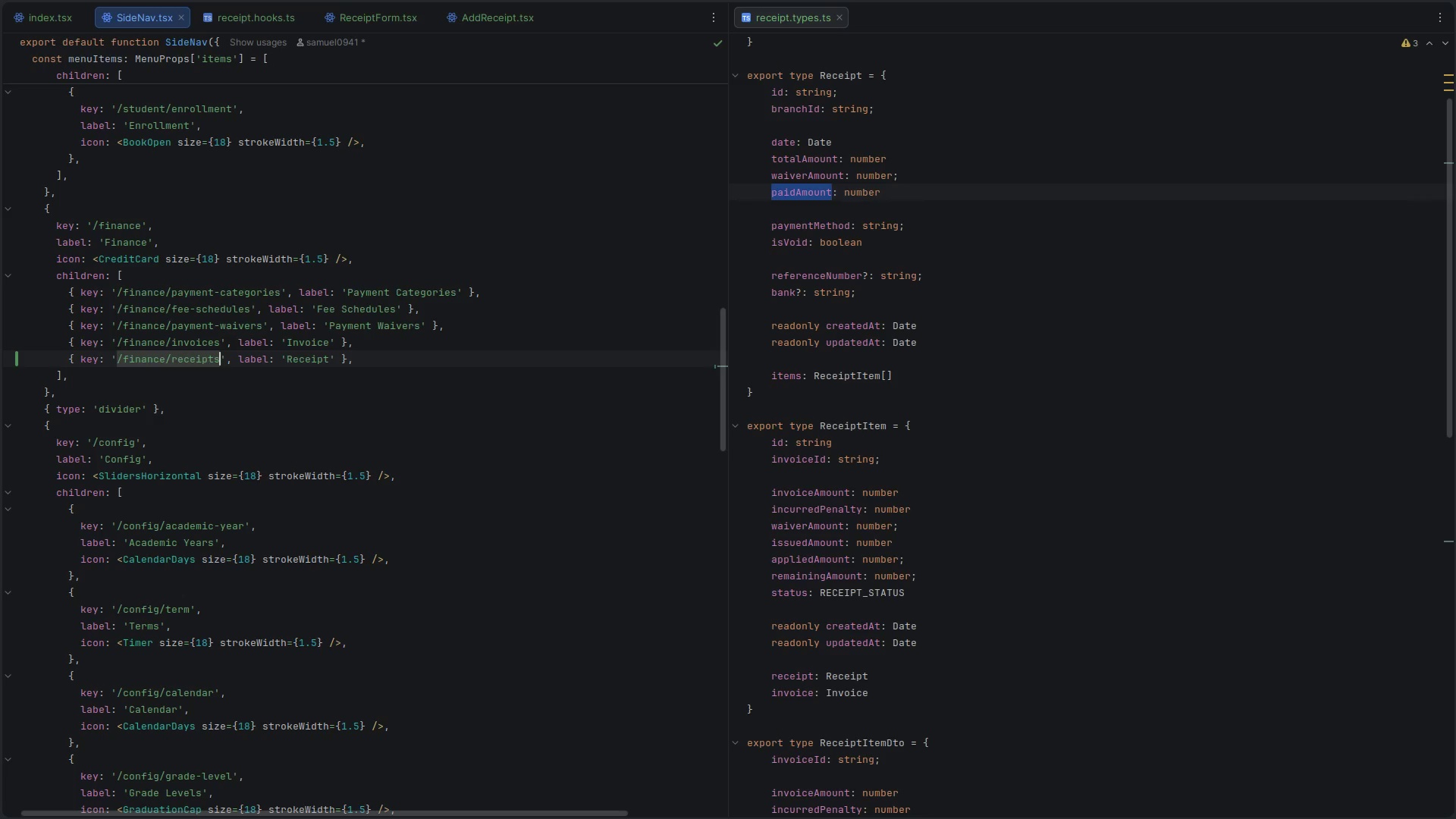 
key(Control+S)
 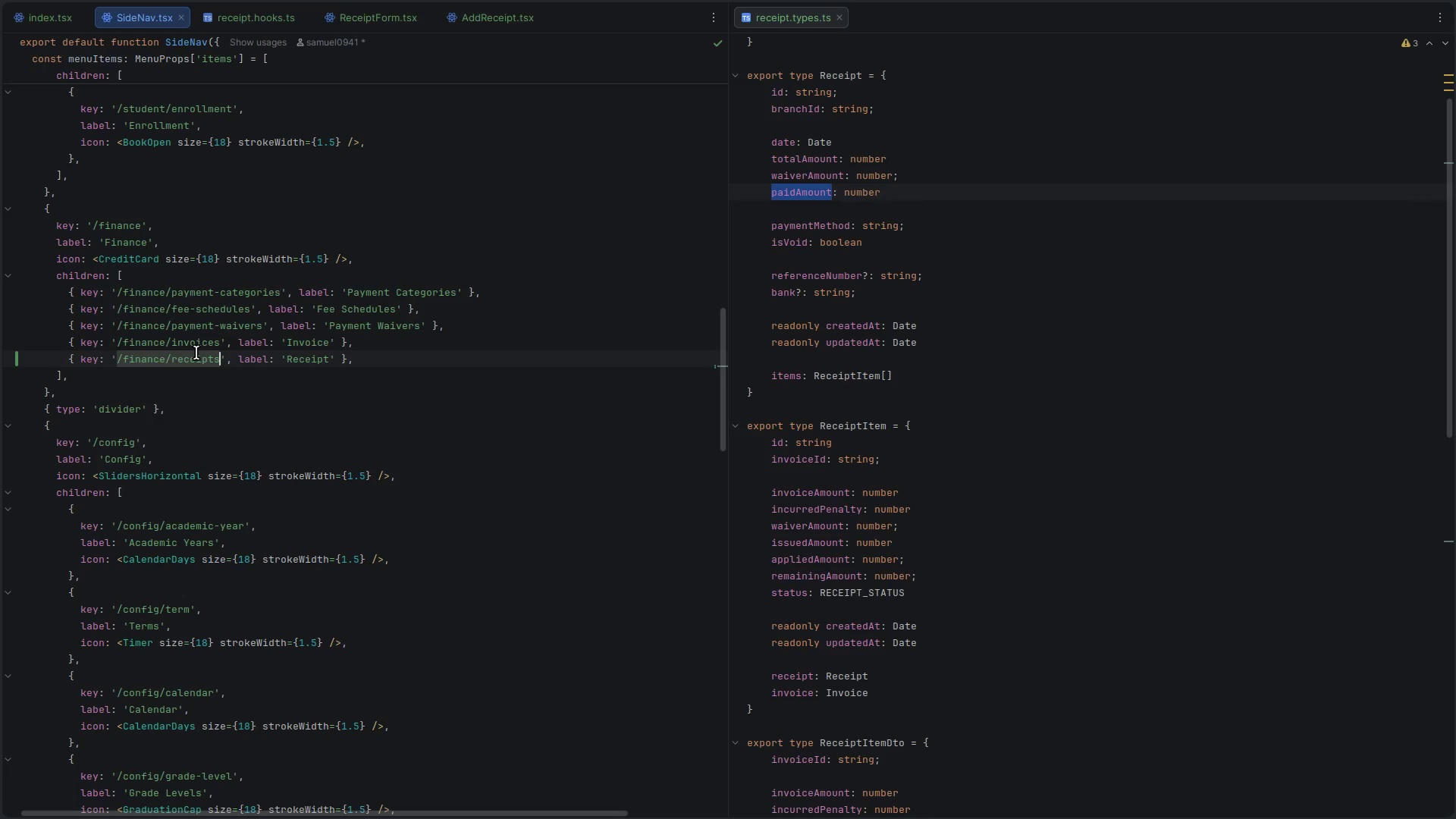 
key(Alt+Control+ArrowLeft)
 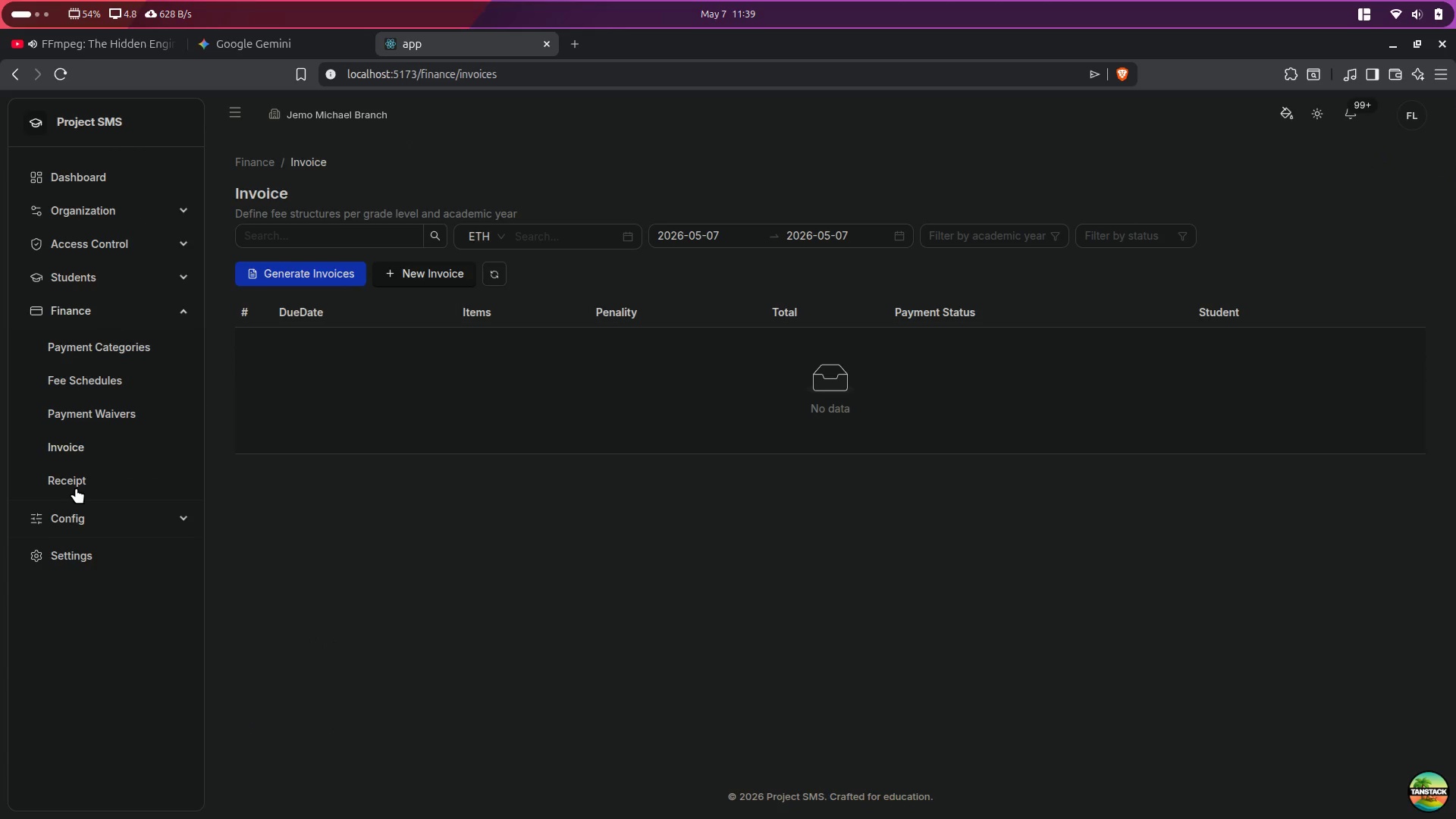 
left_click([77, 479])
 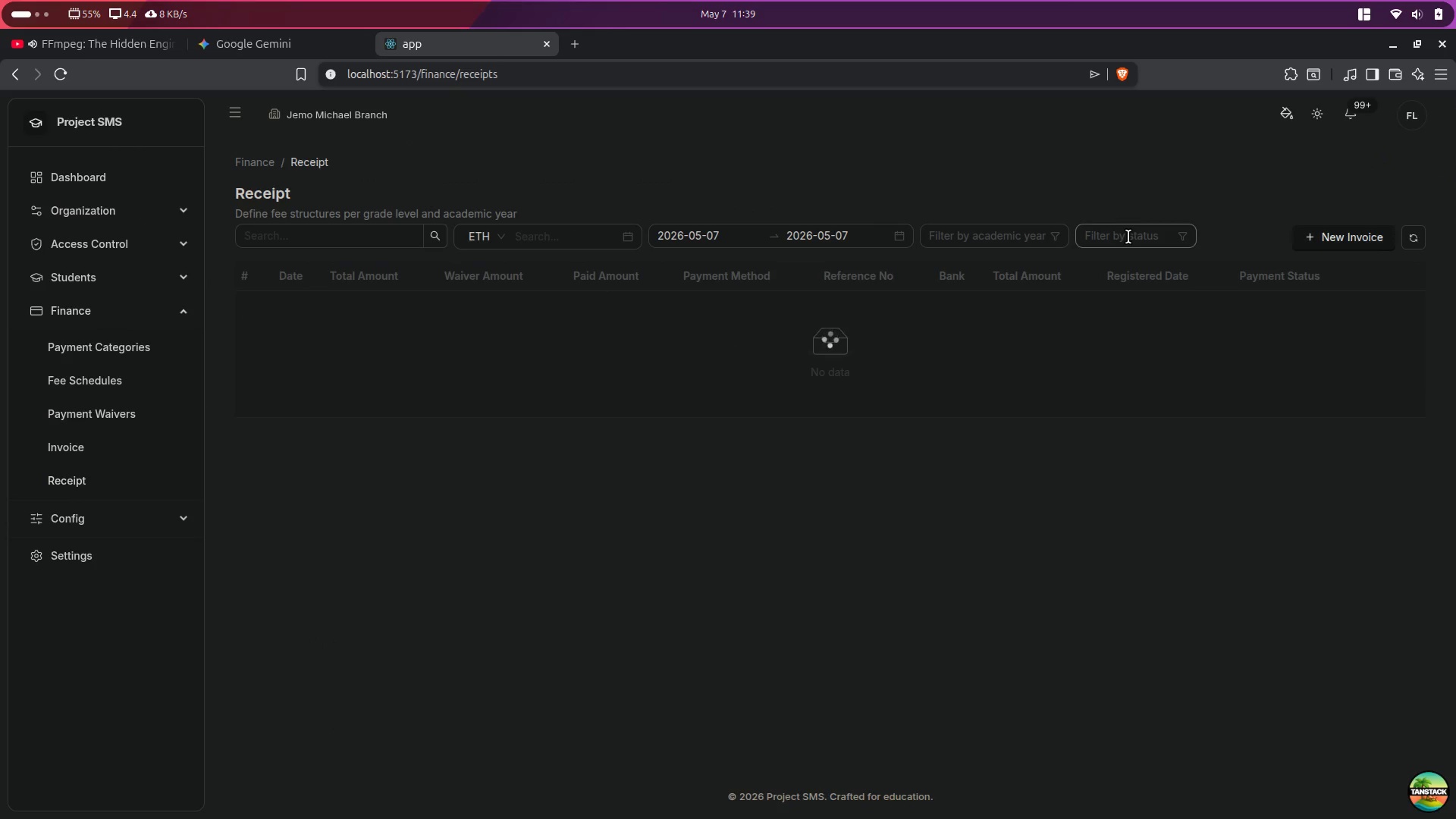 
left_click([1122, 232])
 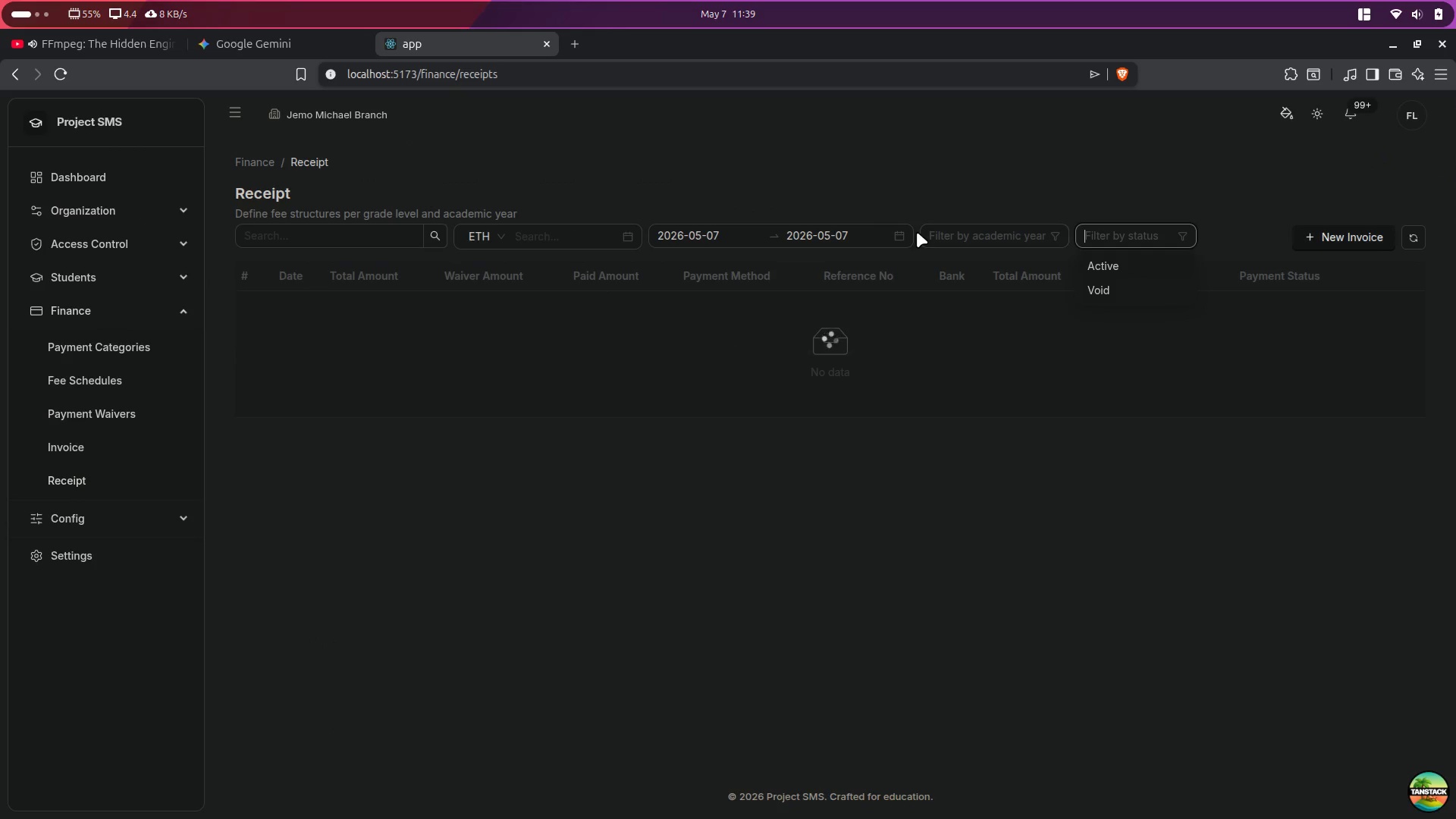 
left_click([981, 202])
 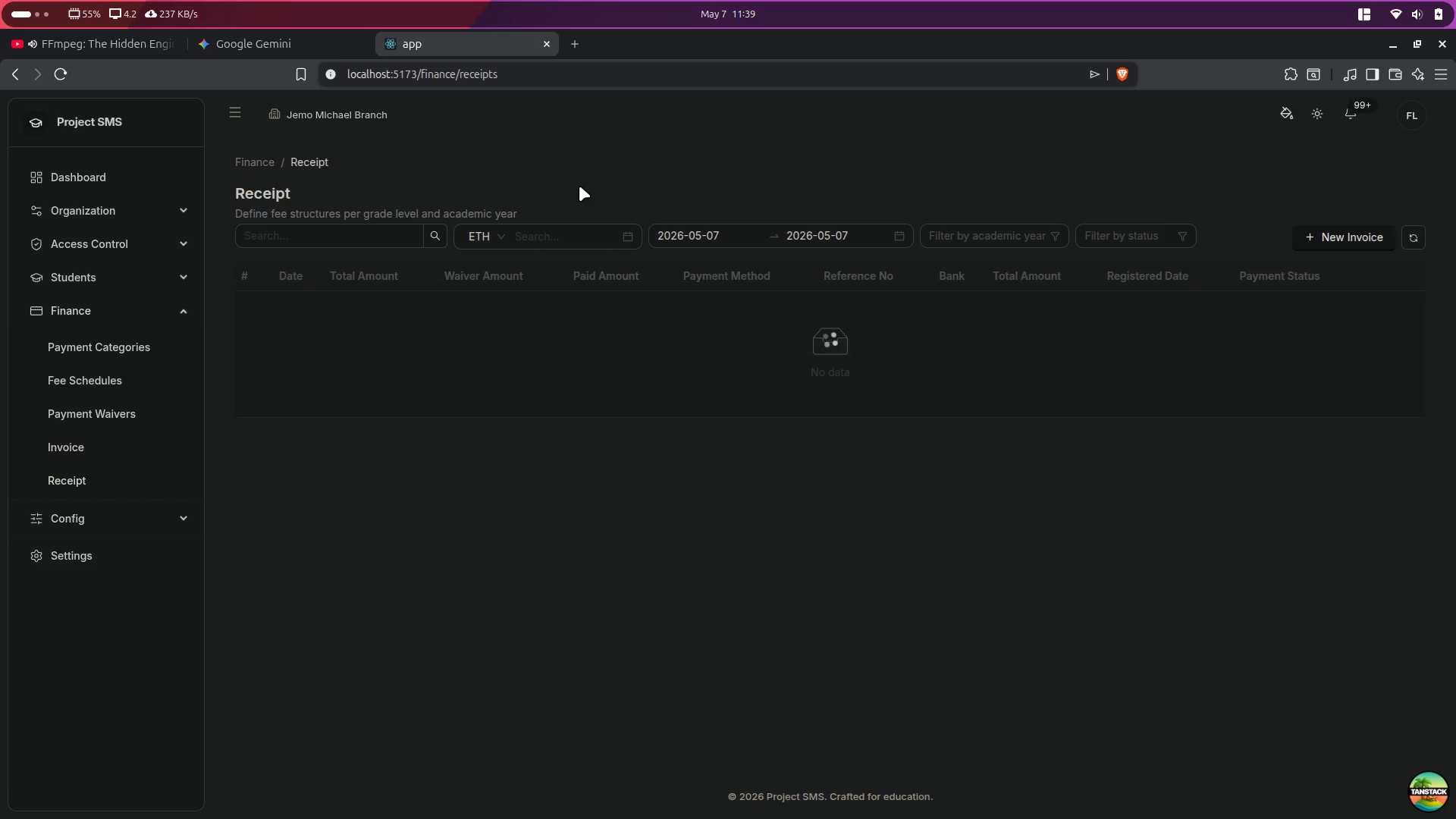 
left_click([530, 240])
 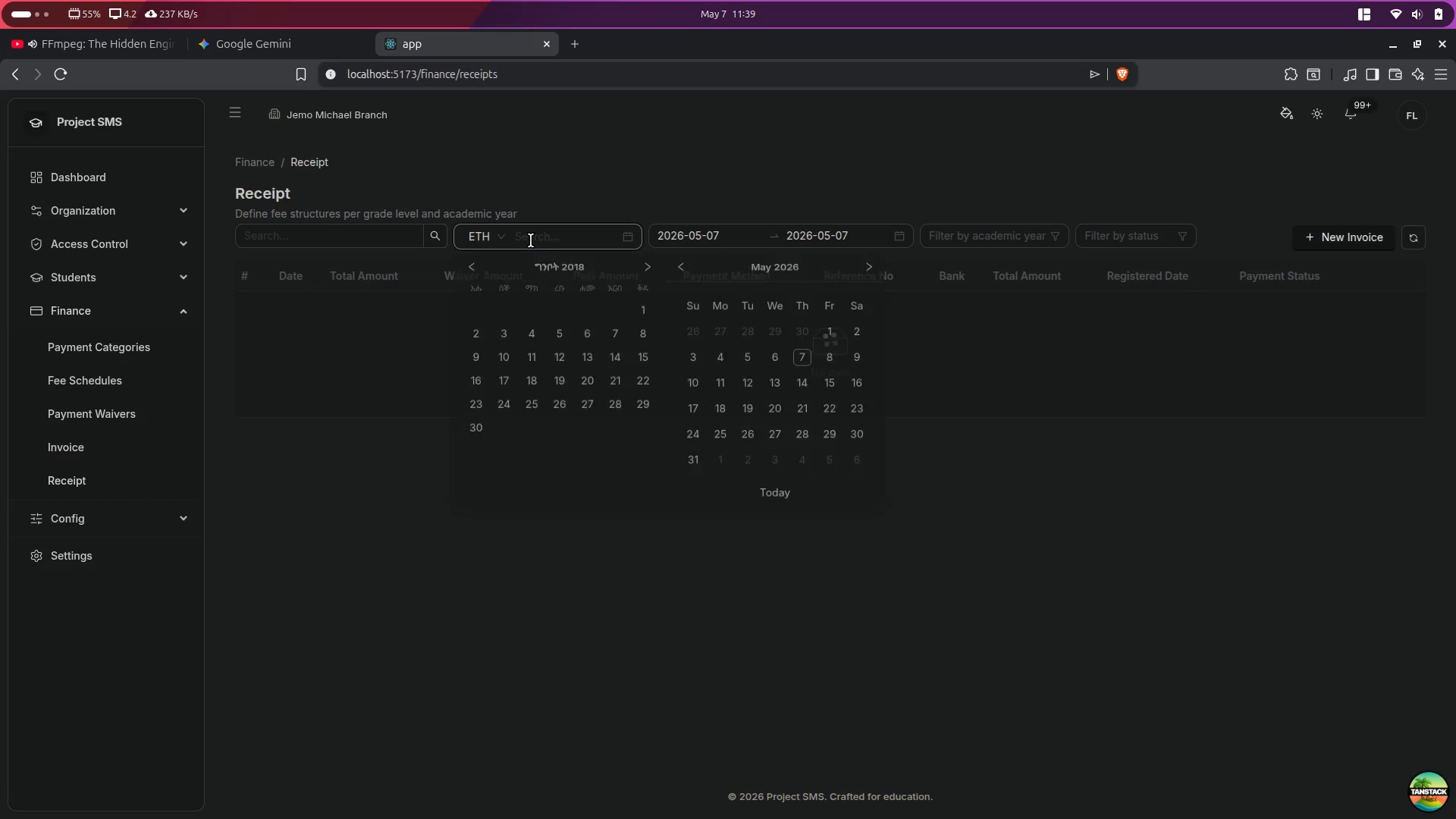 
left_click([531, 240])
 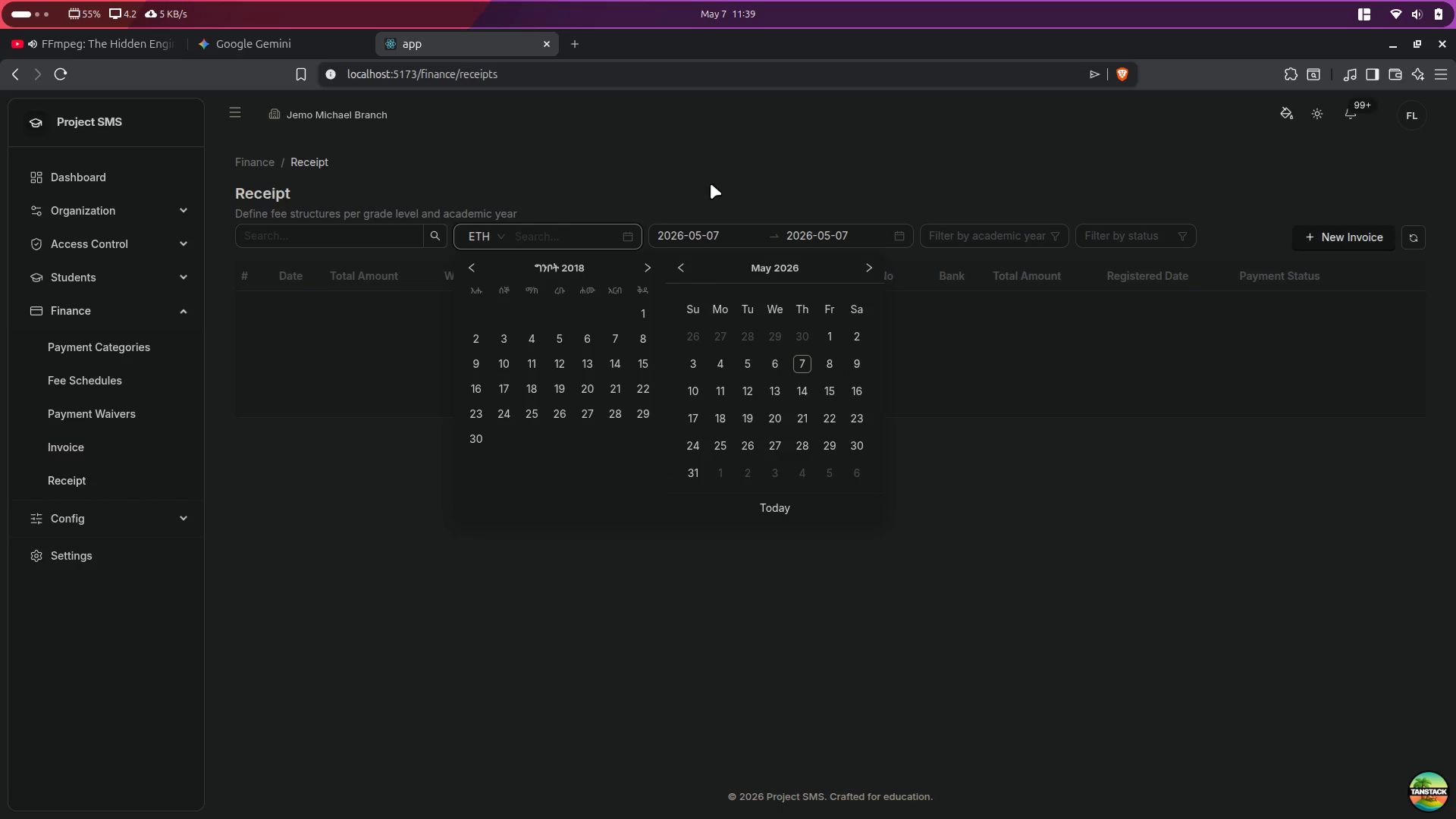 
double_click([715, 240])
 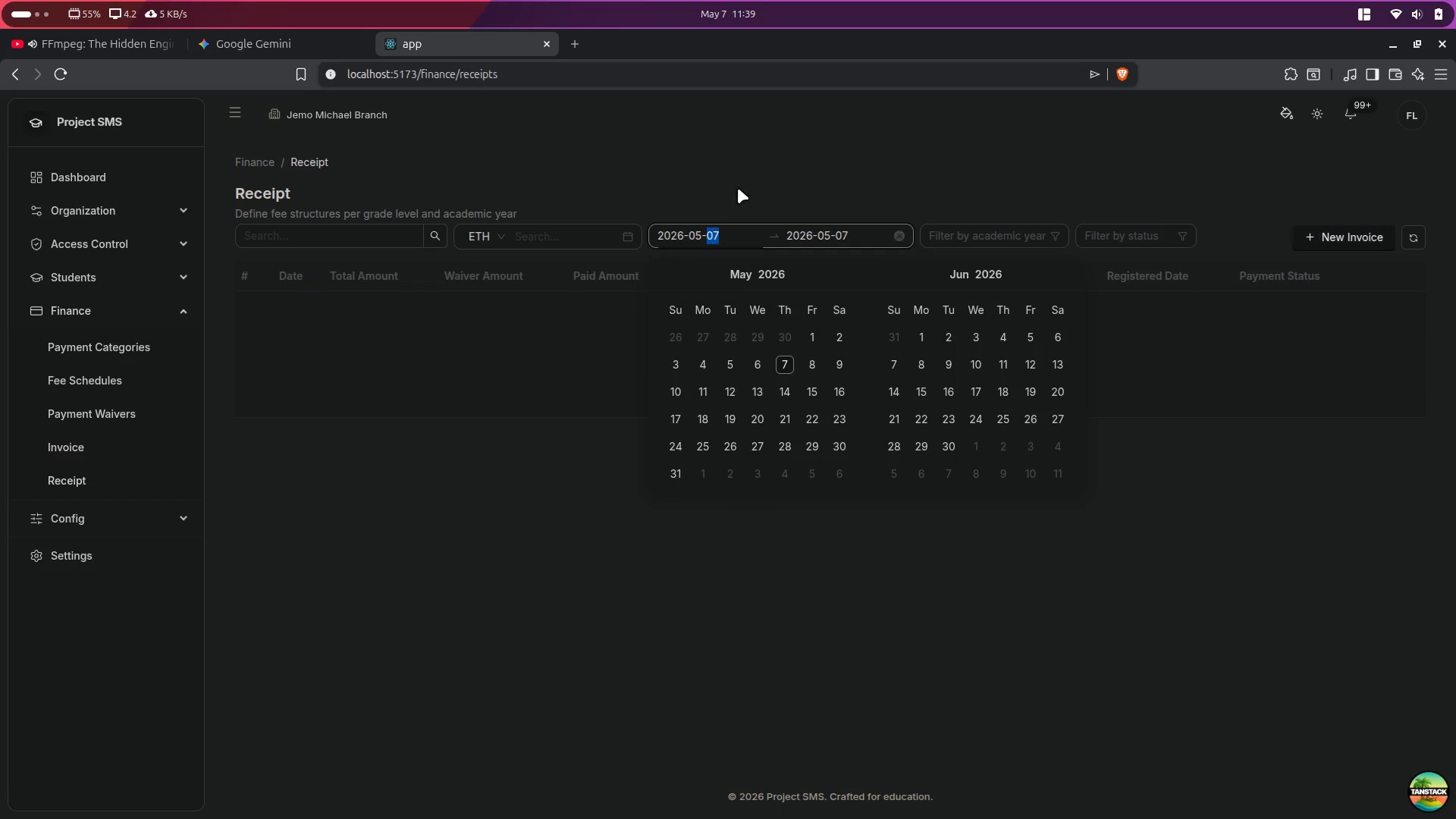 
left_click([757, 175])
 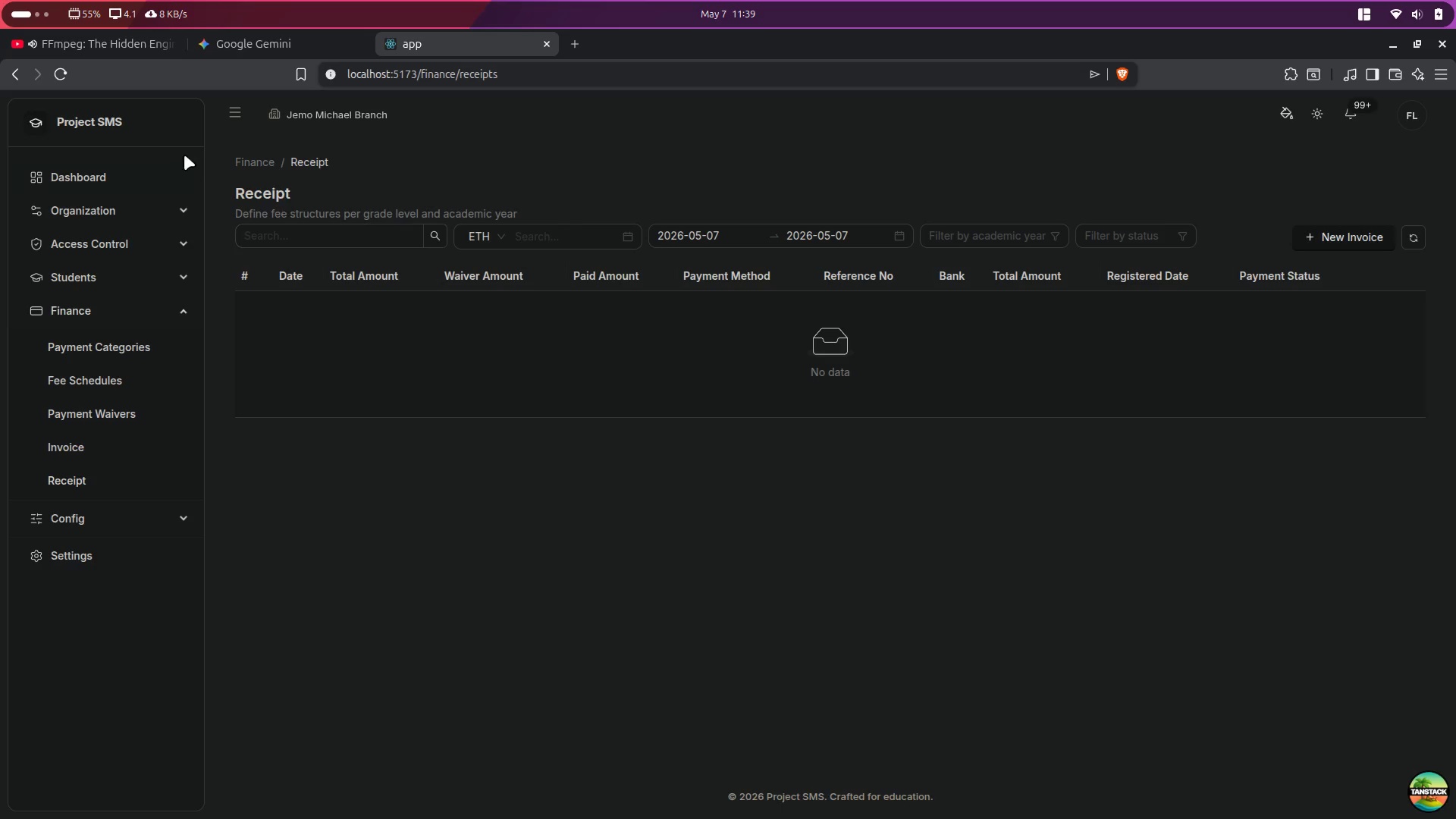 
wait(6.27)
 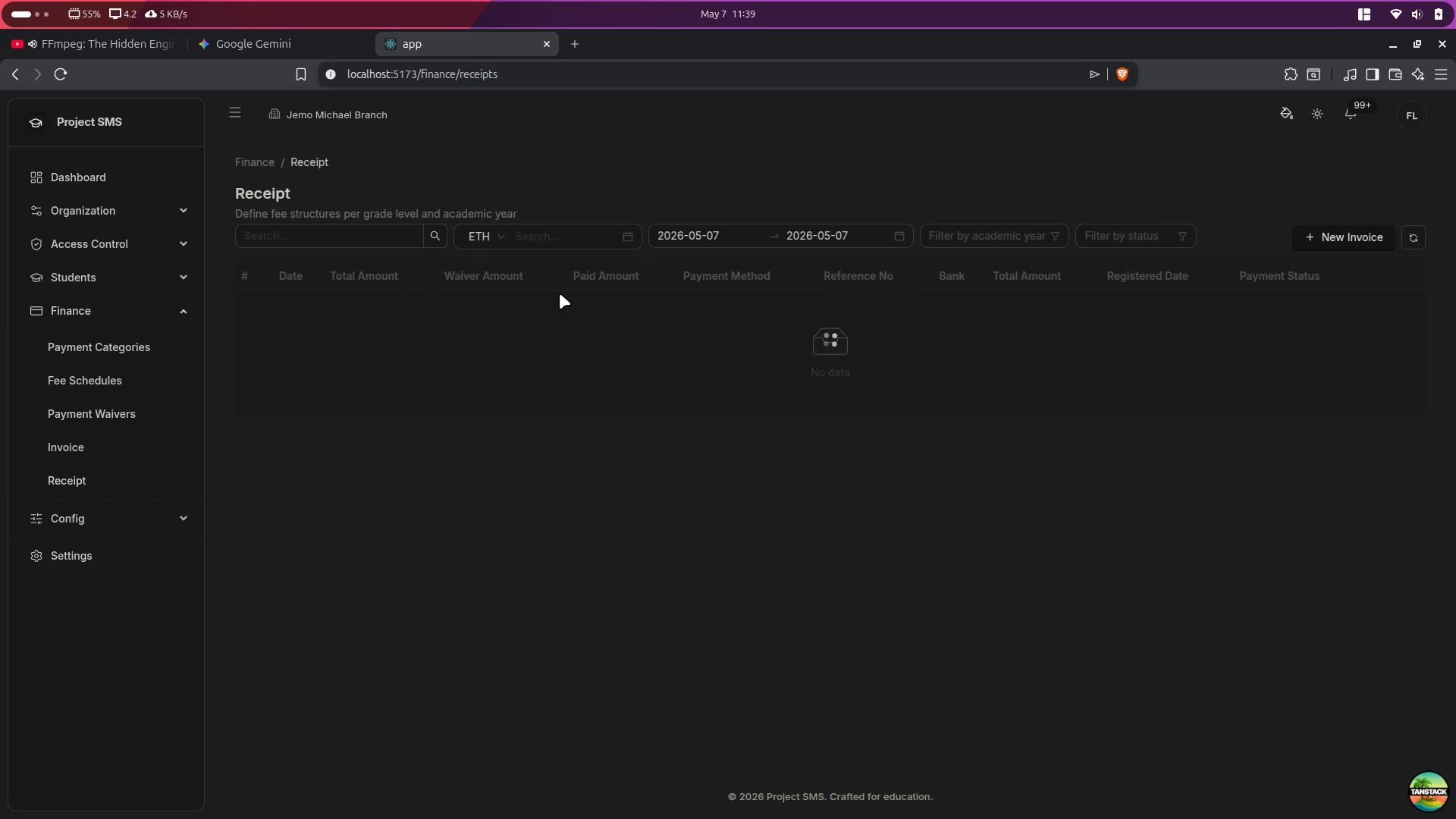 
left_click([970, 242])
 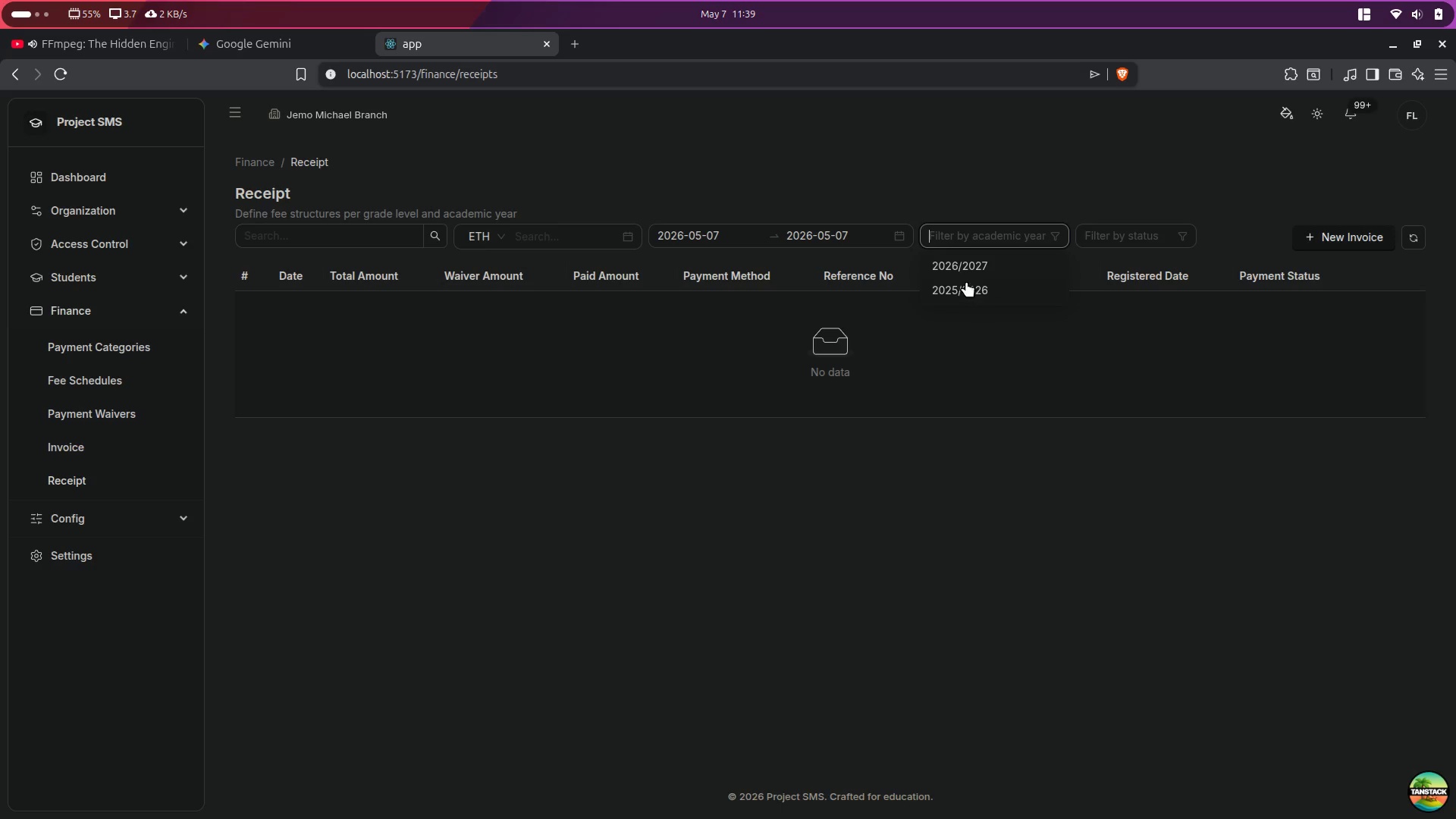 
left_click([959, 170])
 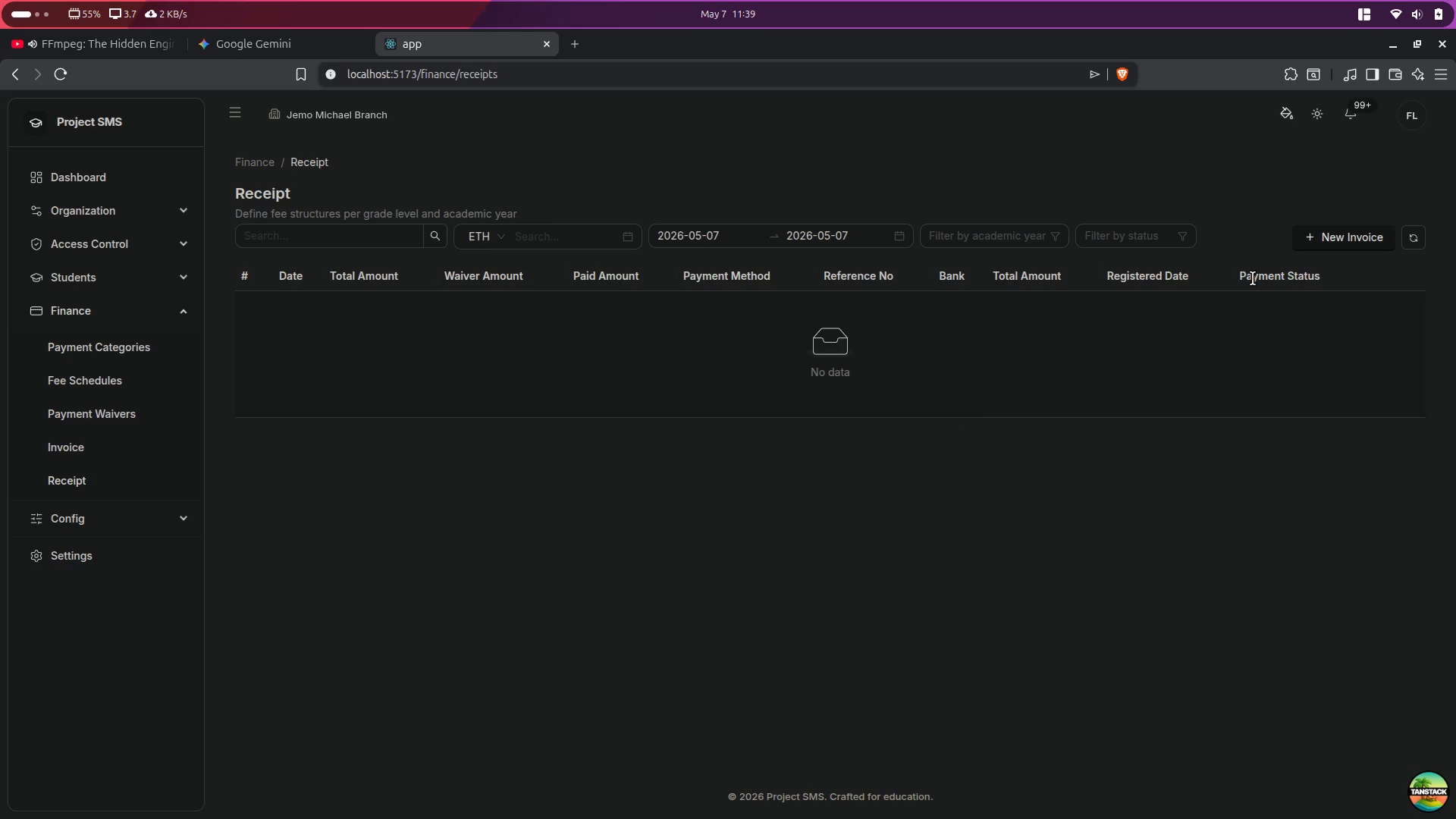 
left_click([1313, 242])
 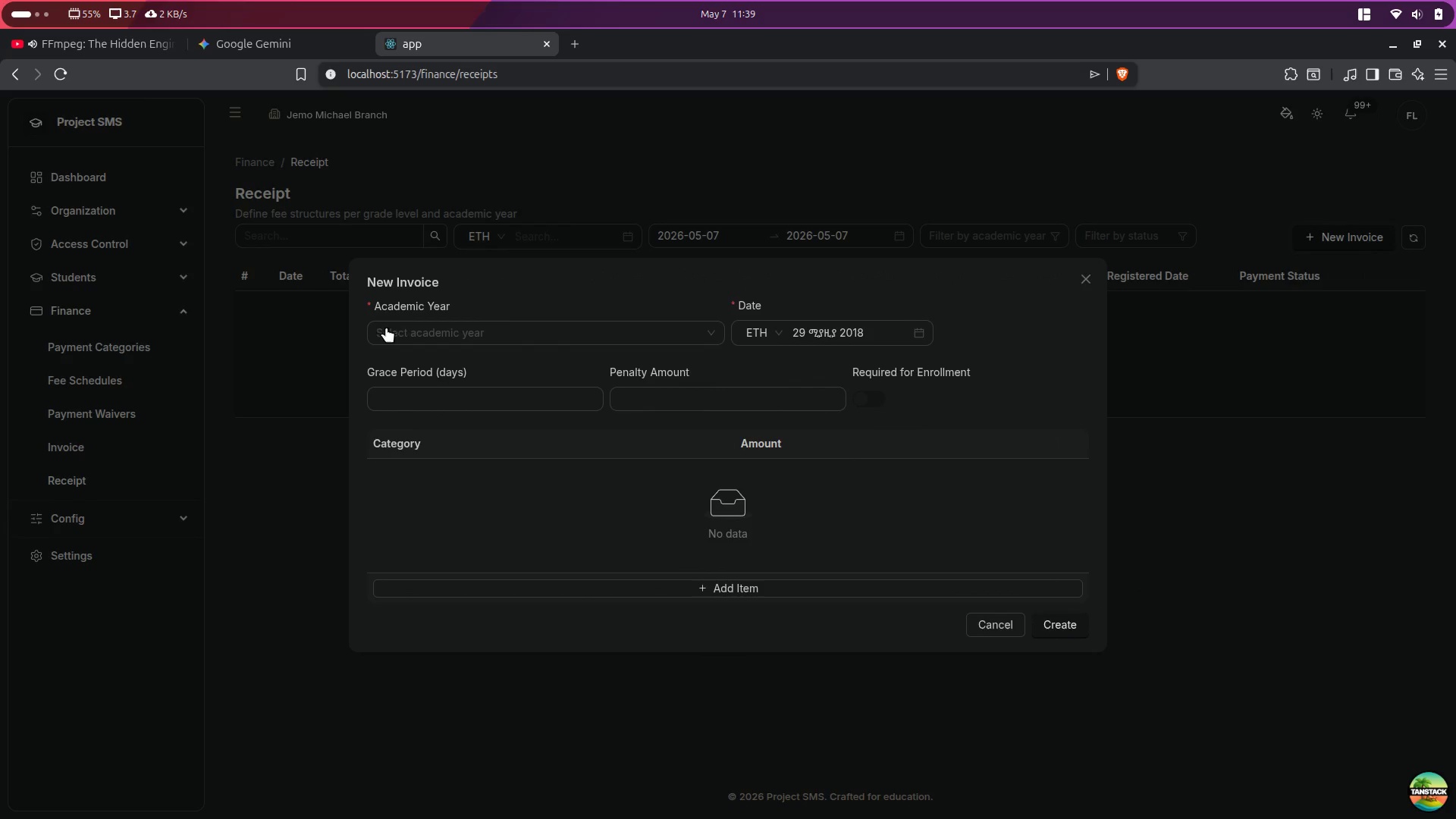 
left_click([504, 330])
 